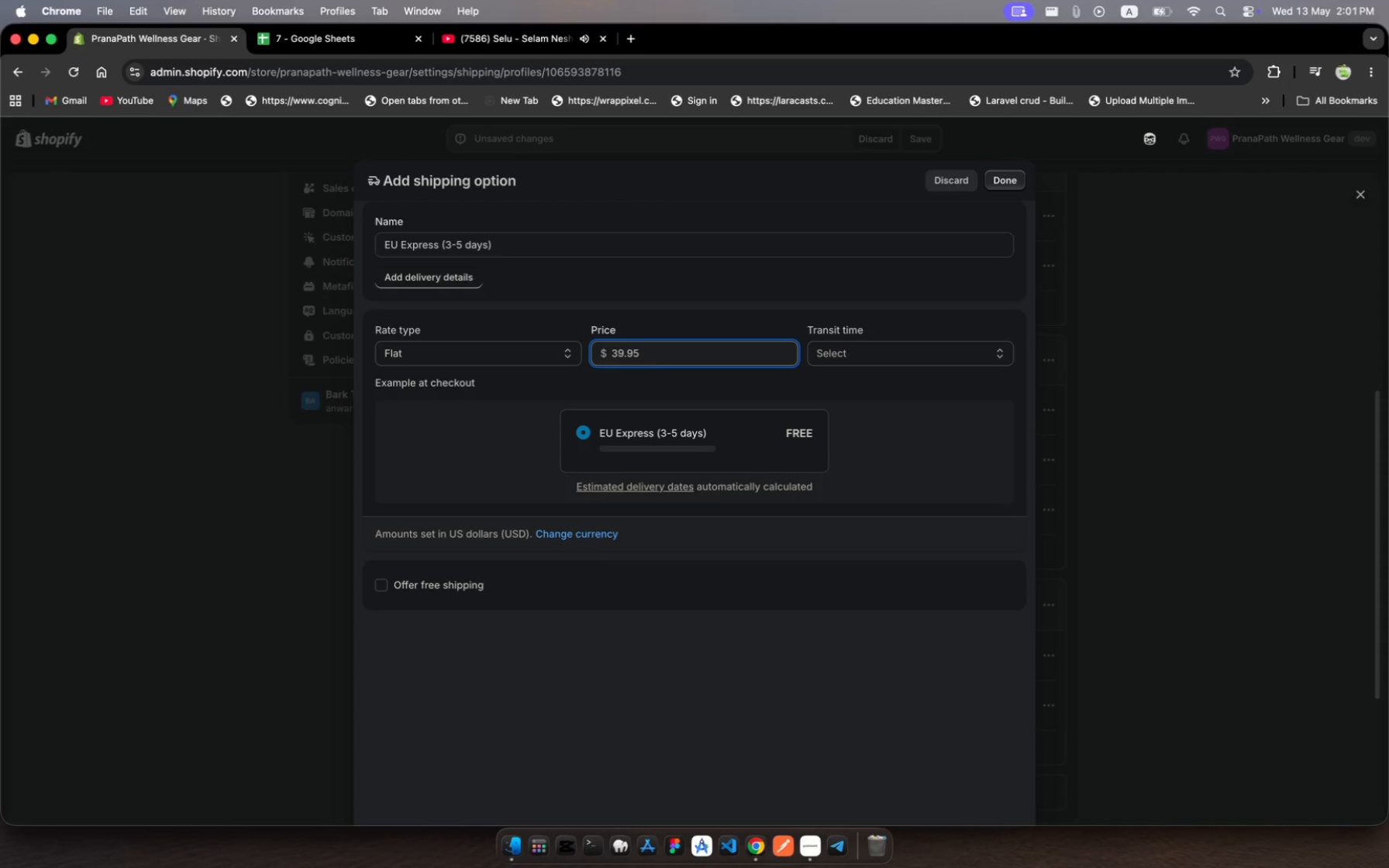 
wait(6.1)
 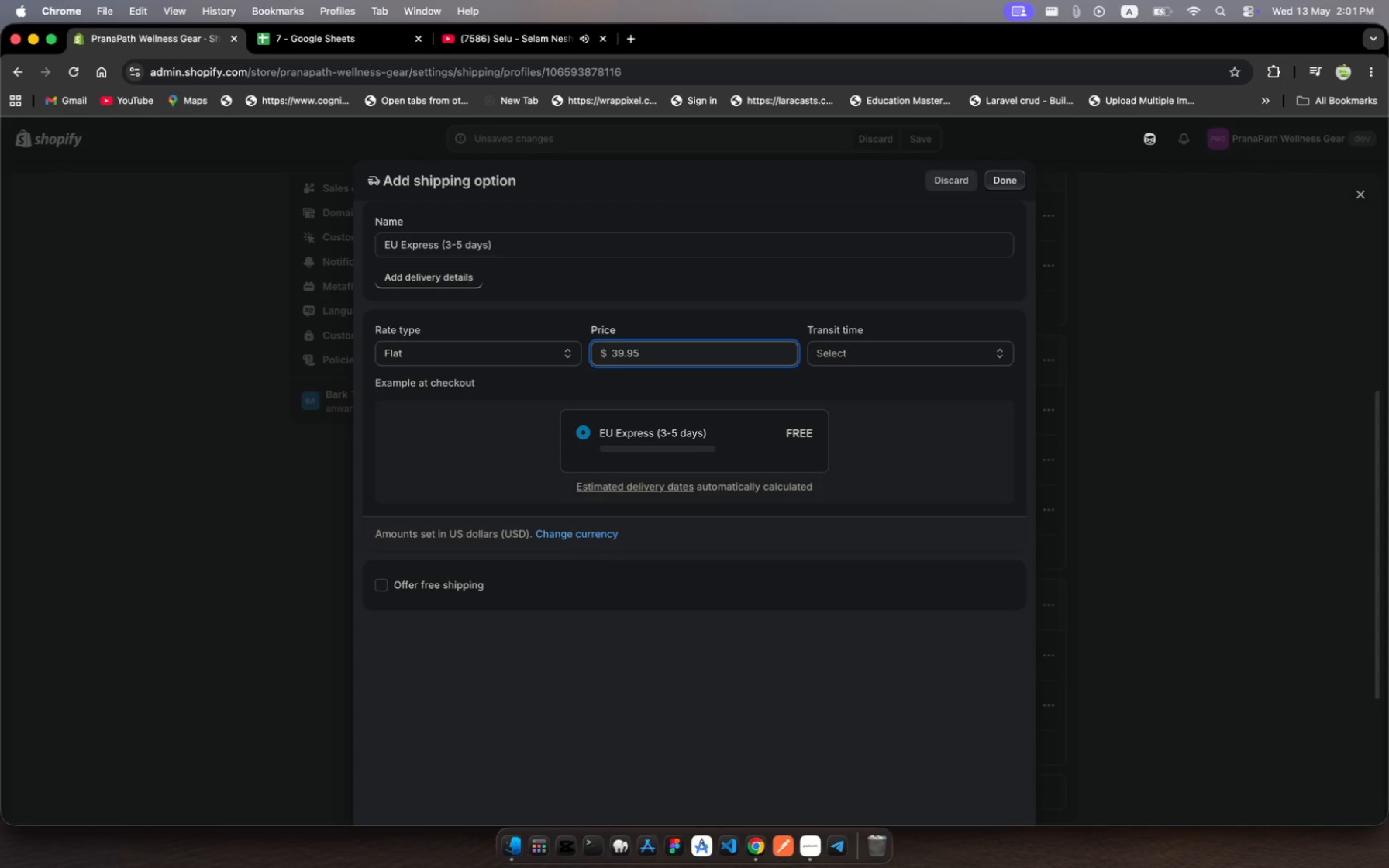 
left_click([935, 350])
 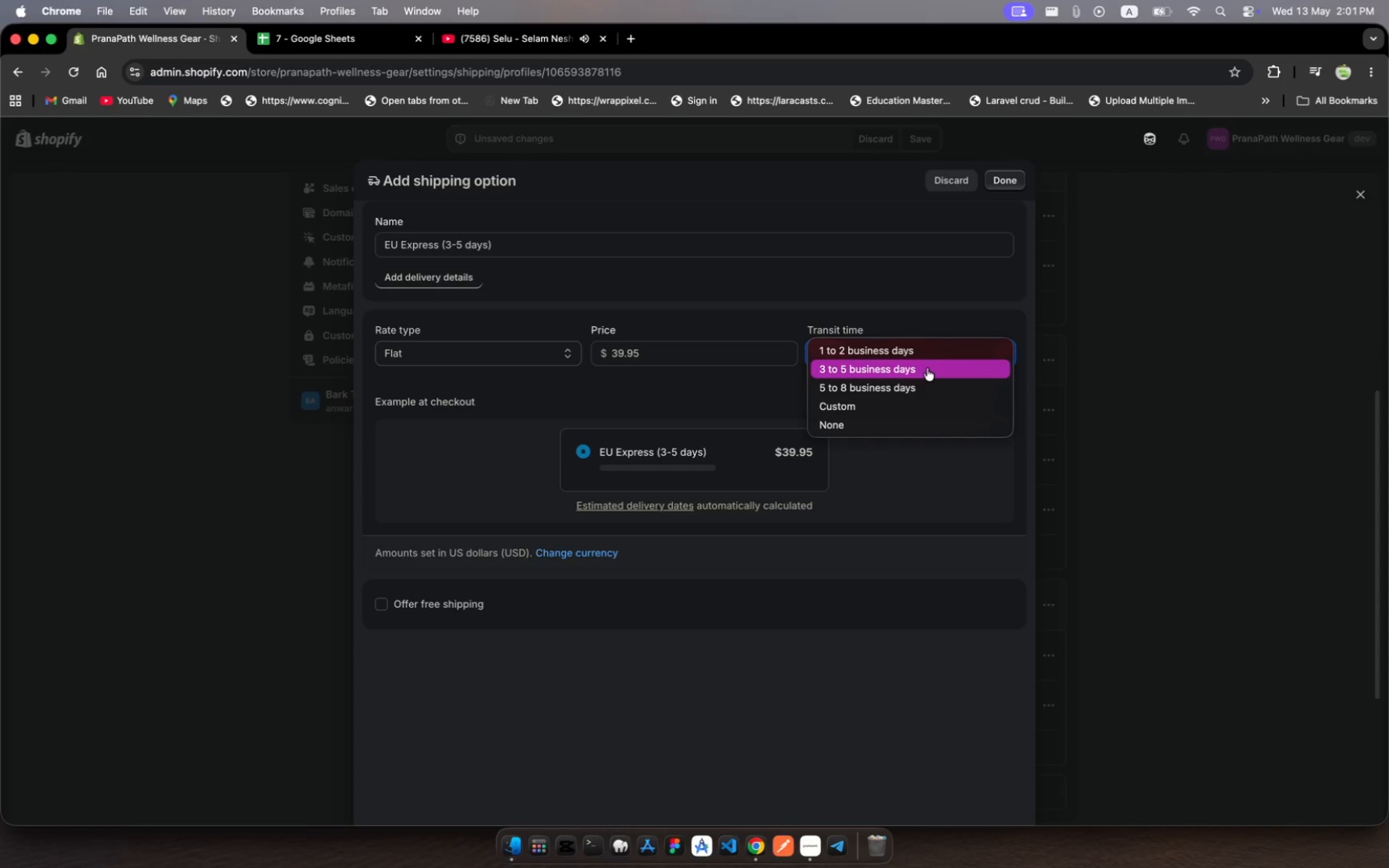 
left_click([927, 368])
 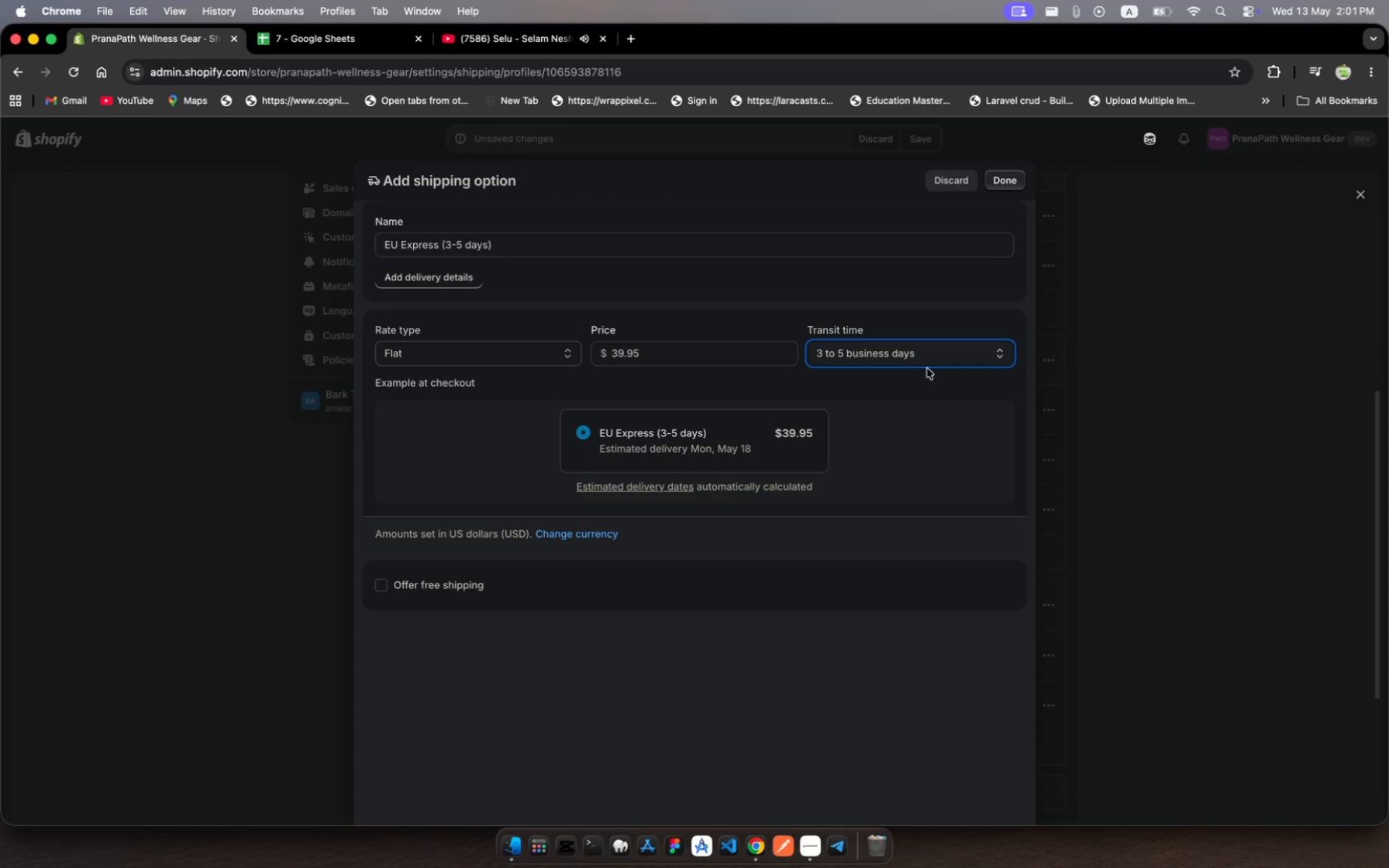 
wait(9.11)
 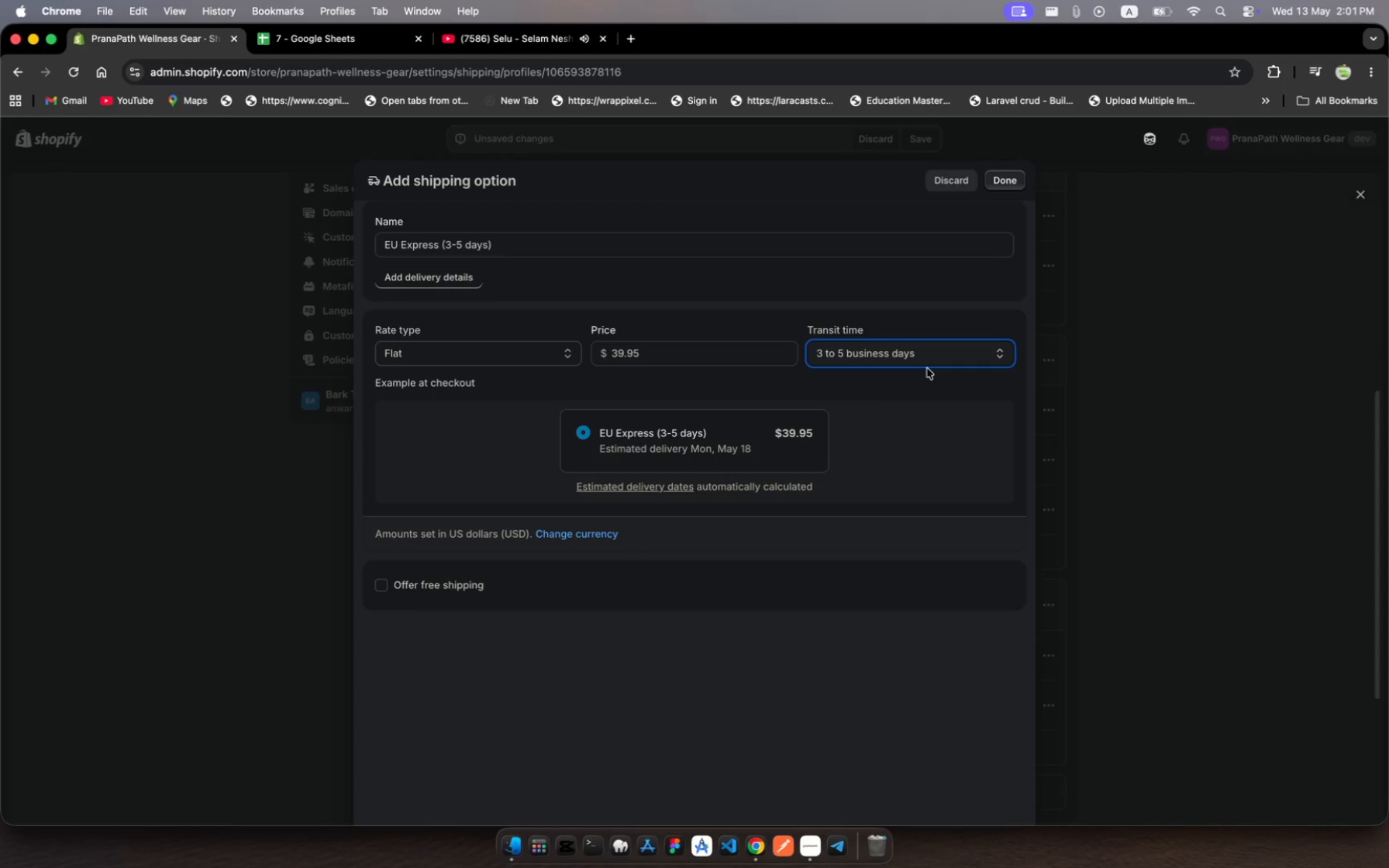 
left_click([1004, 193])
 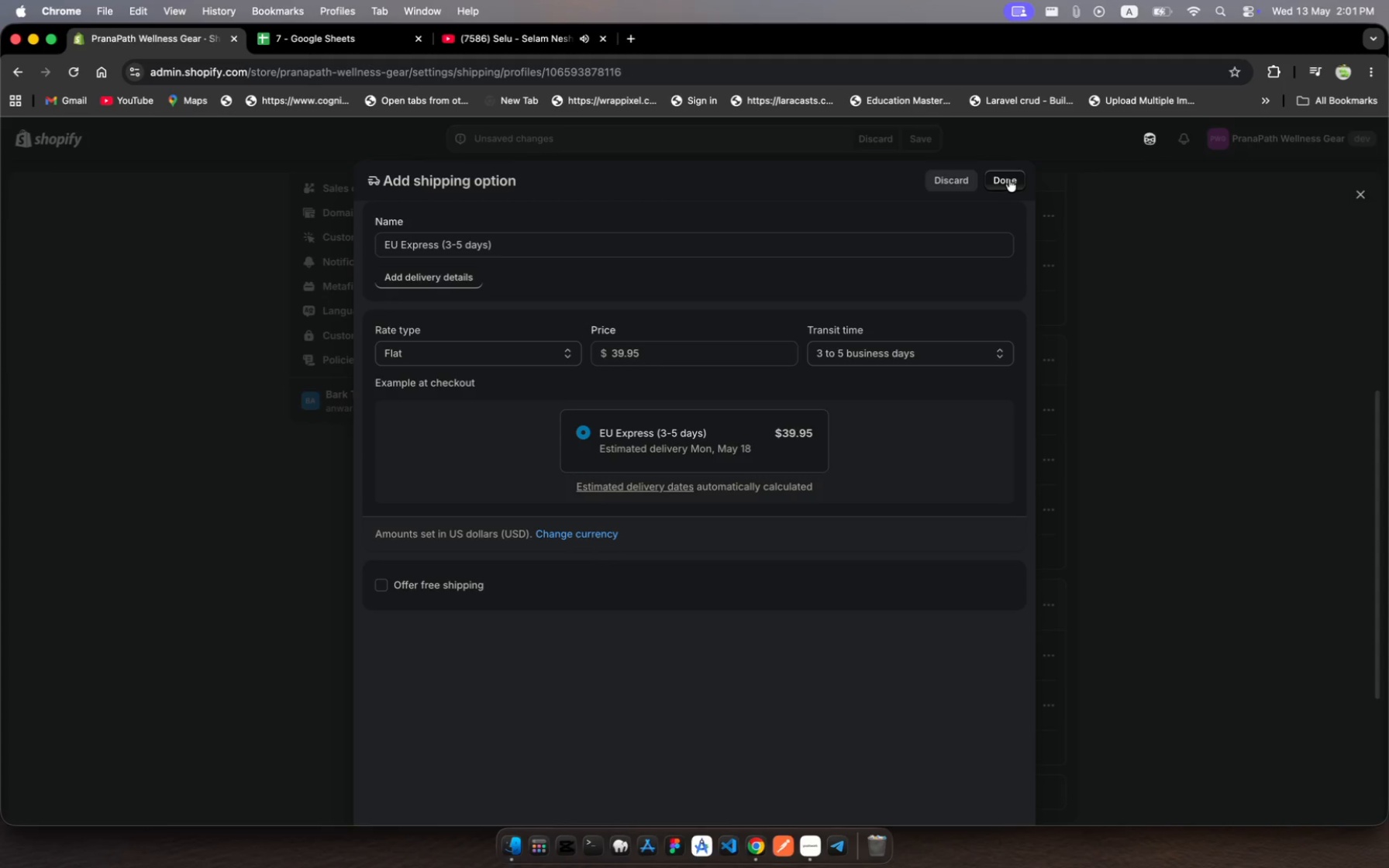 
left_click([1009, 179])
 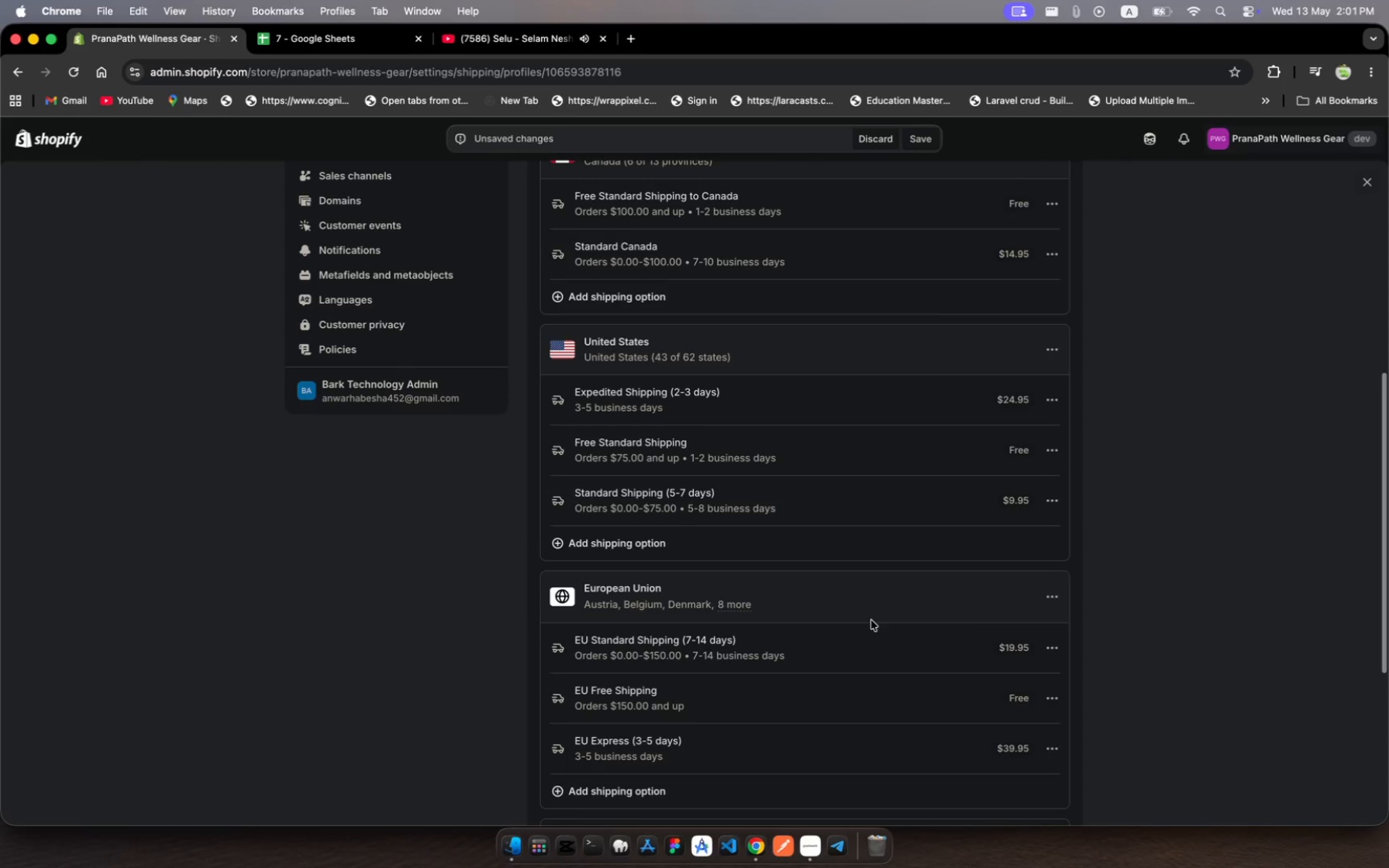 
scroll: coordinate [877, 685], scroll_direction: down, amount: 13.0
 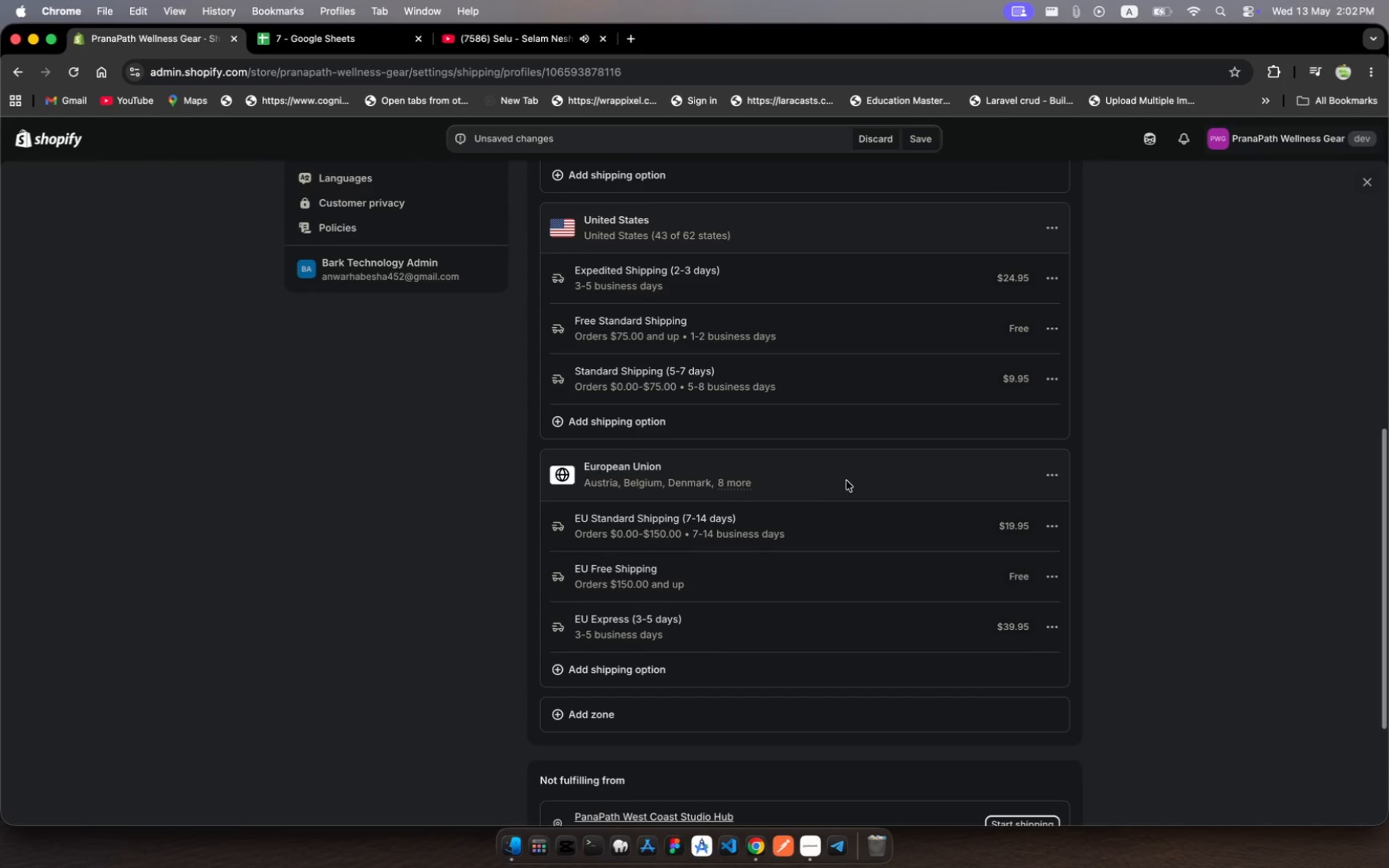 
wait(5.6)
 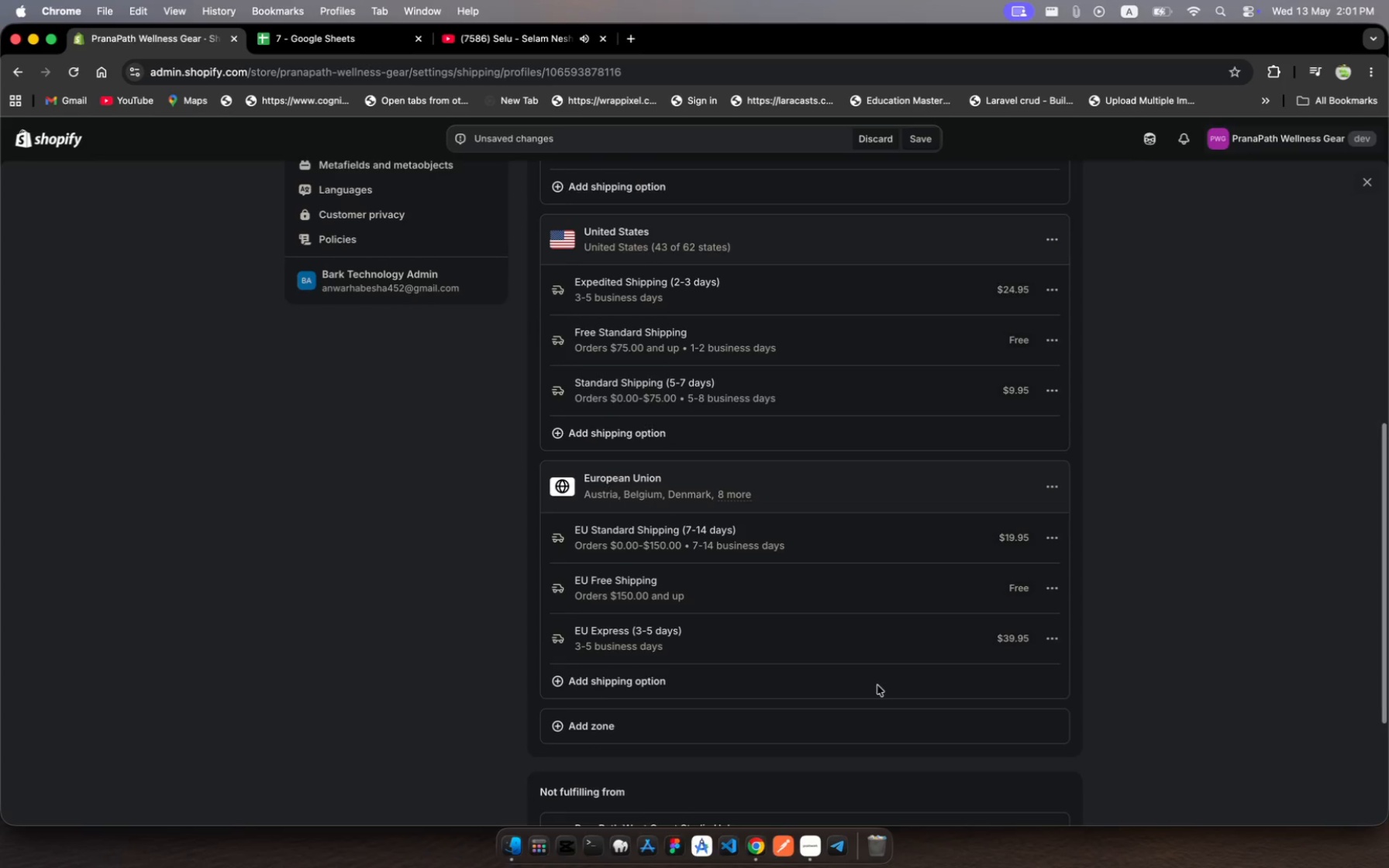 
left_click([928, 139])
 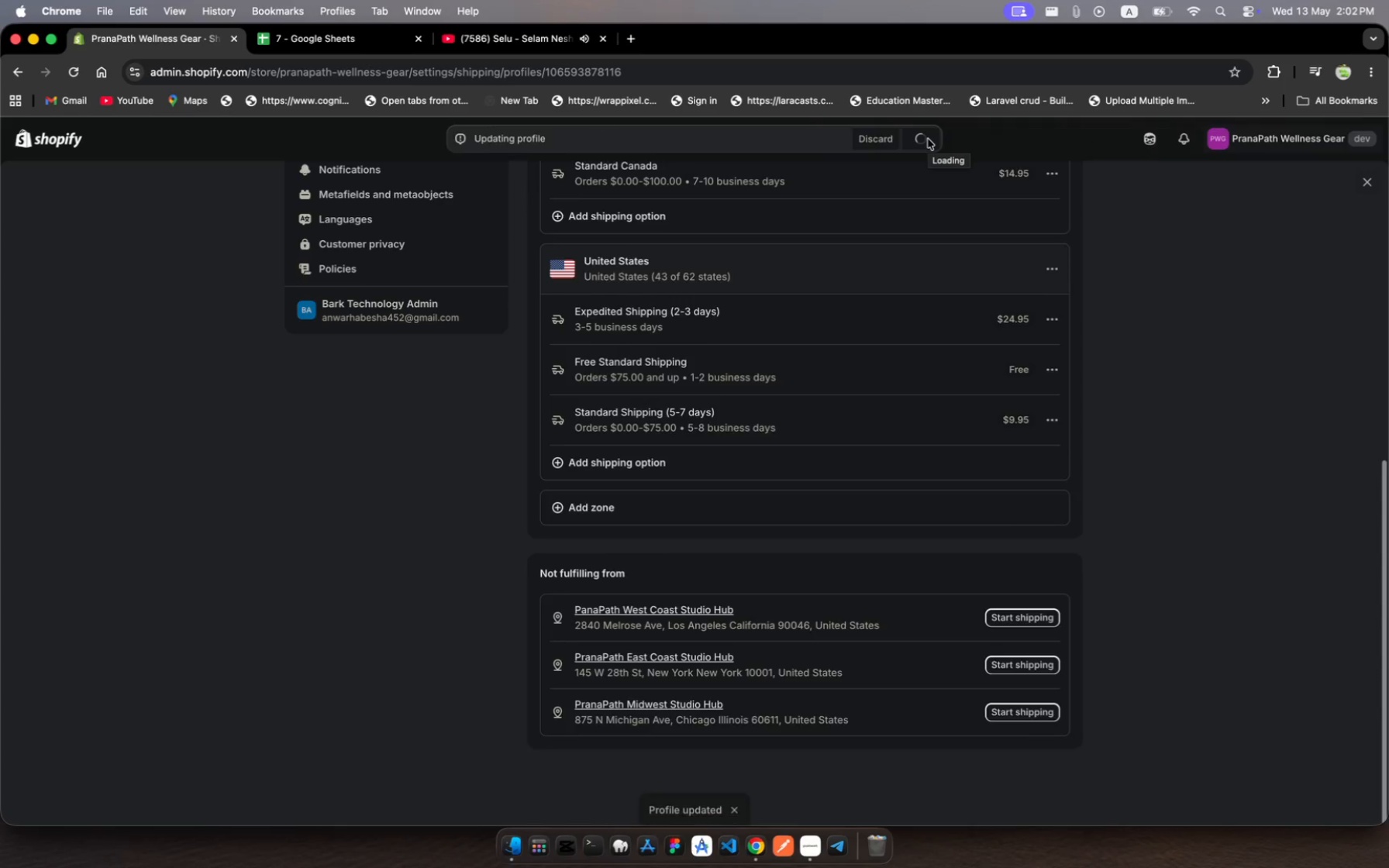 
scroll: coordinate [843, 355], scroll_direction: up, amount: 65.0
 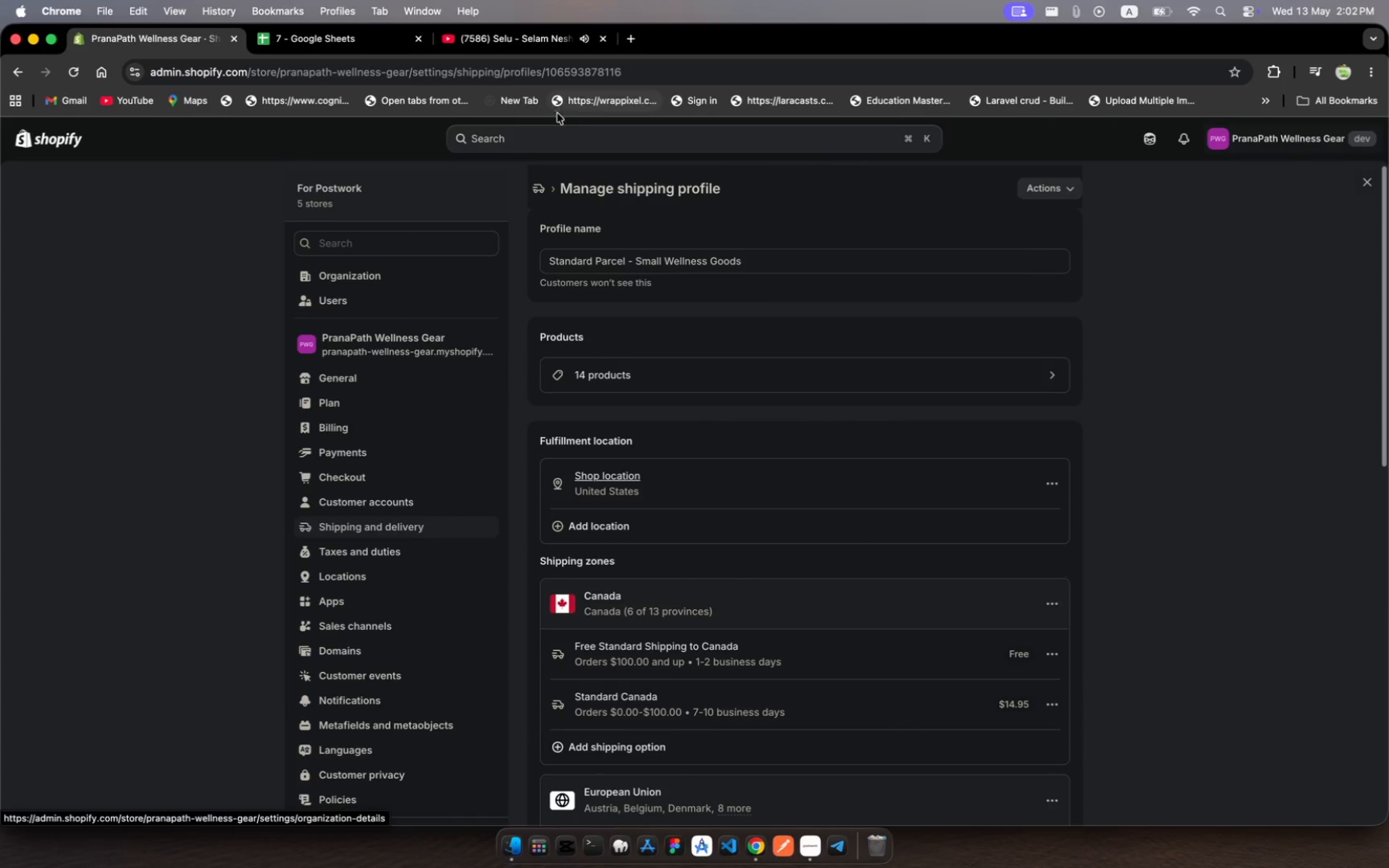 
wait(6.19)
 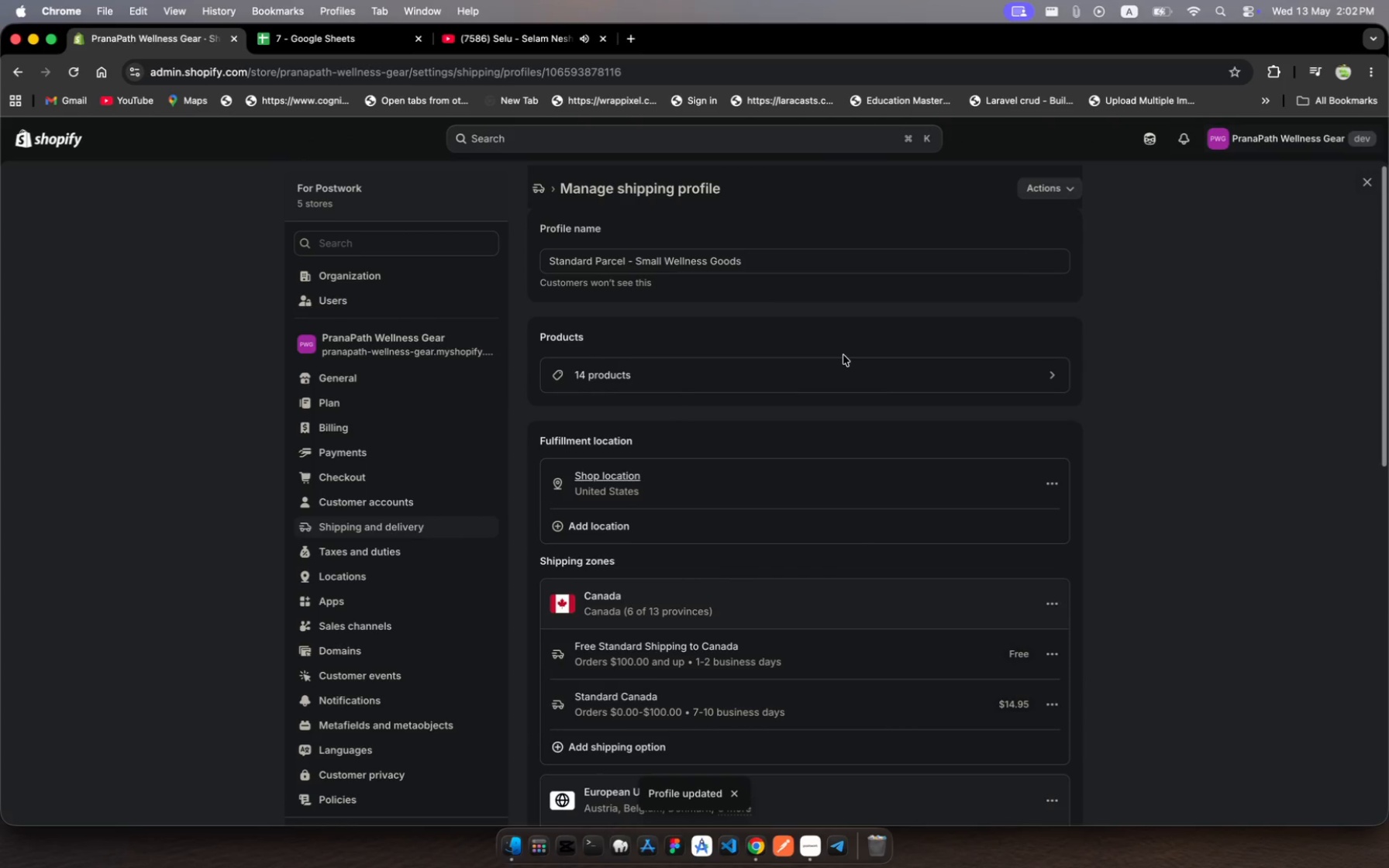 
left_click([553, 190])
 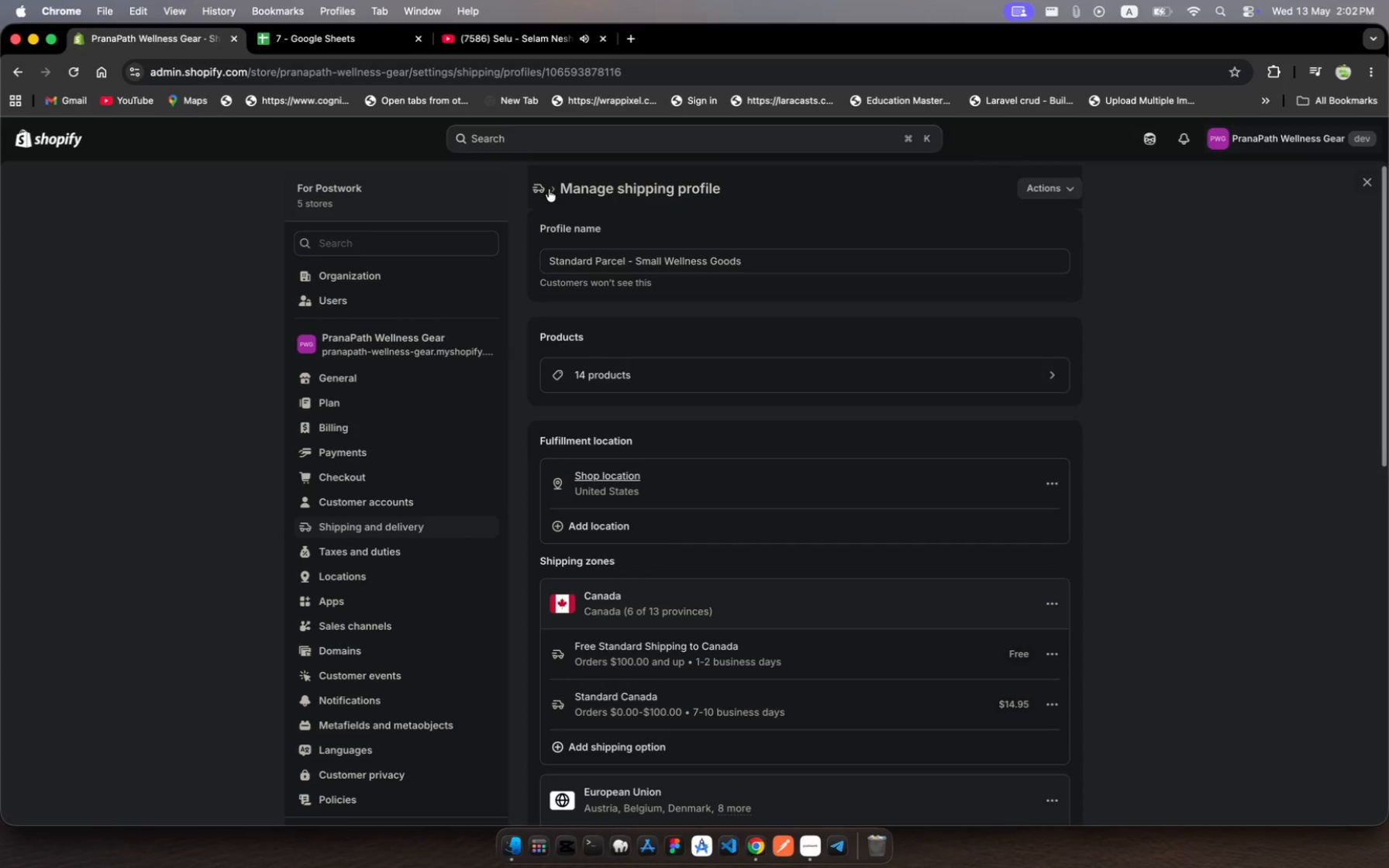 
left_click([549, 188])
 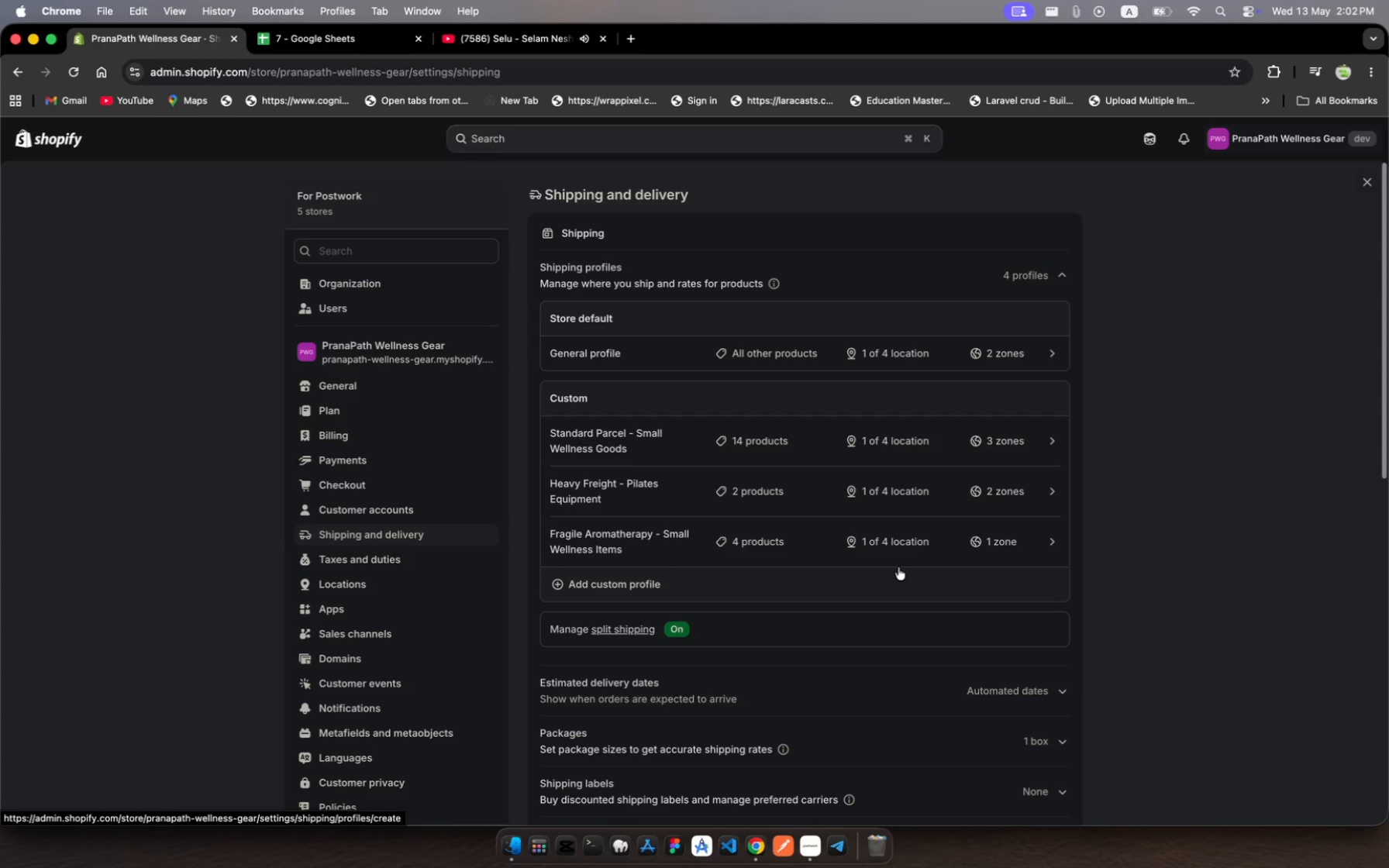 
wait(13.68)
 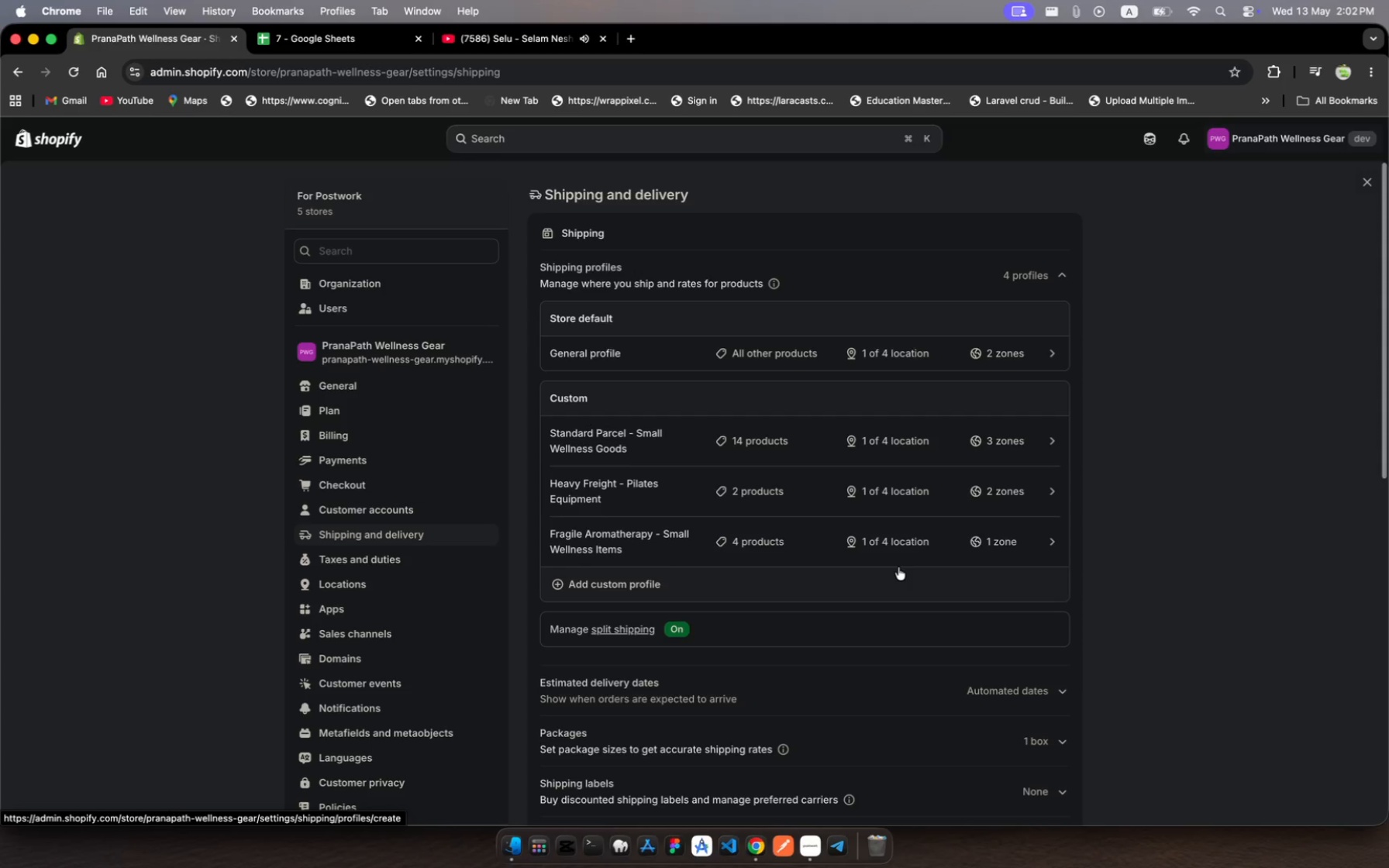 
left_click([670, 496])
 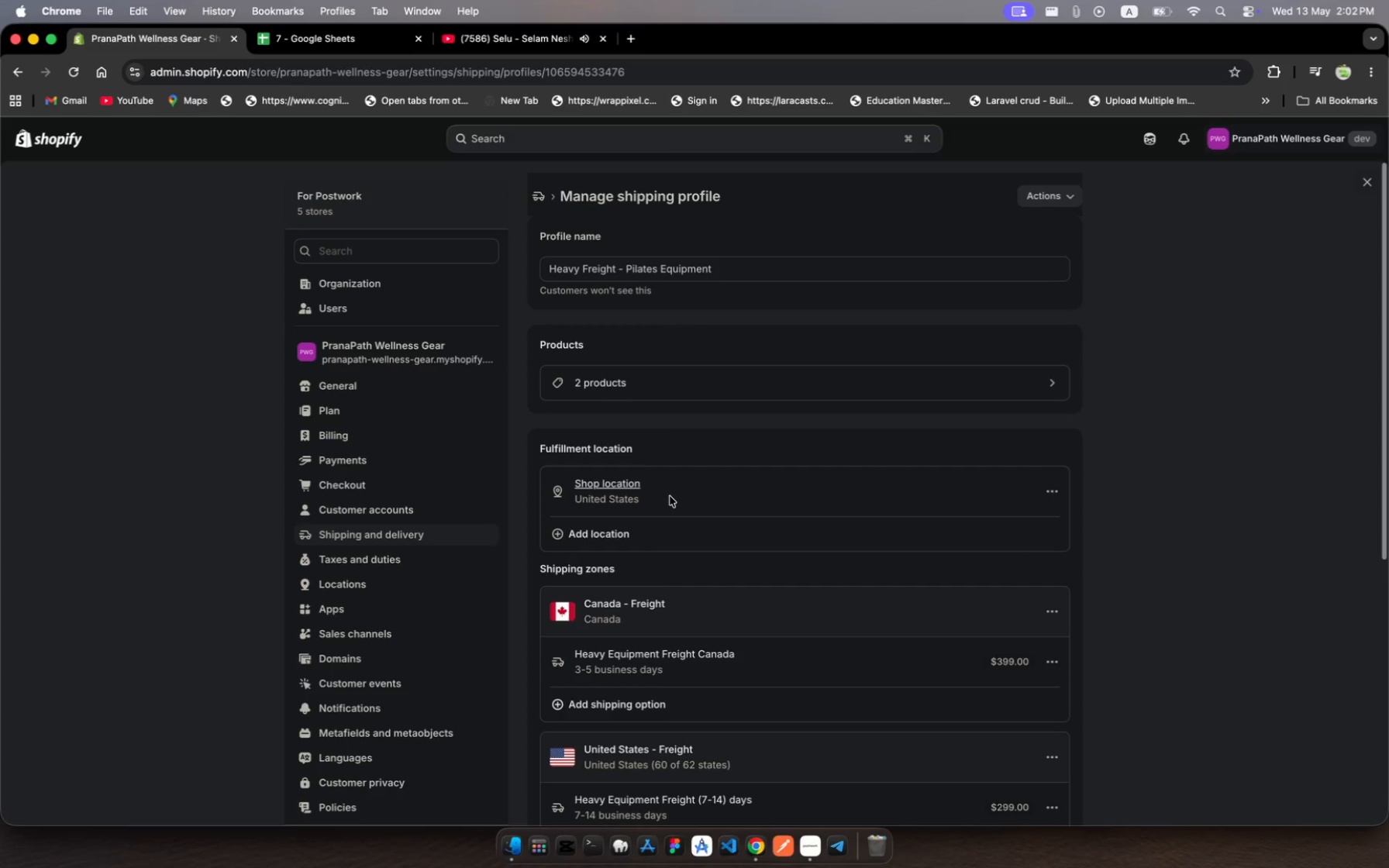 
wait(5.99)
 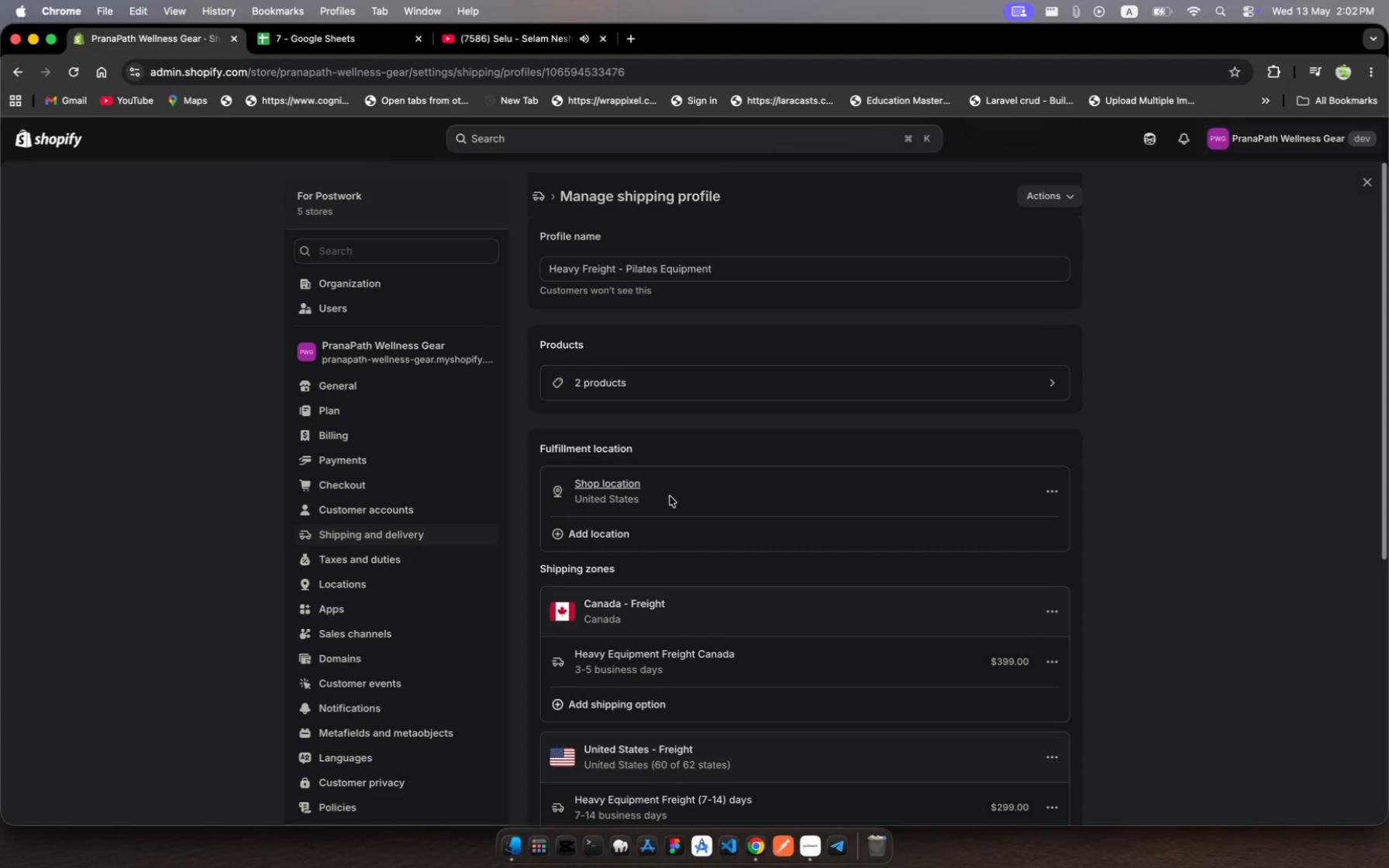 
left_click([670, 496])
 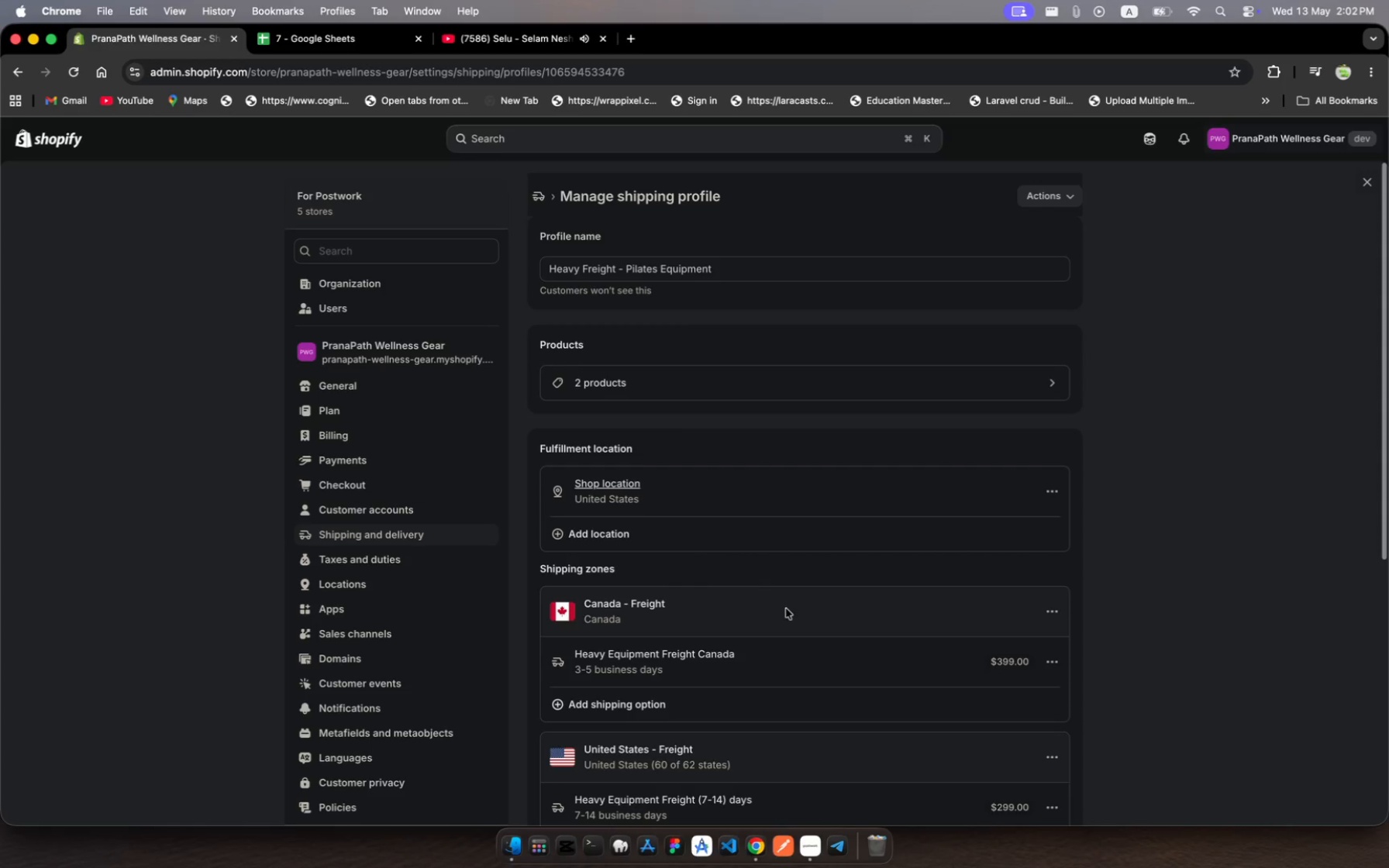 
scroll: coordinate [764, 693], scroll_direction: down, amount: 23.0
 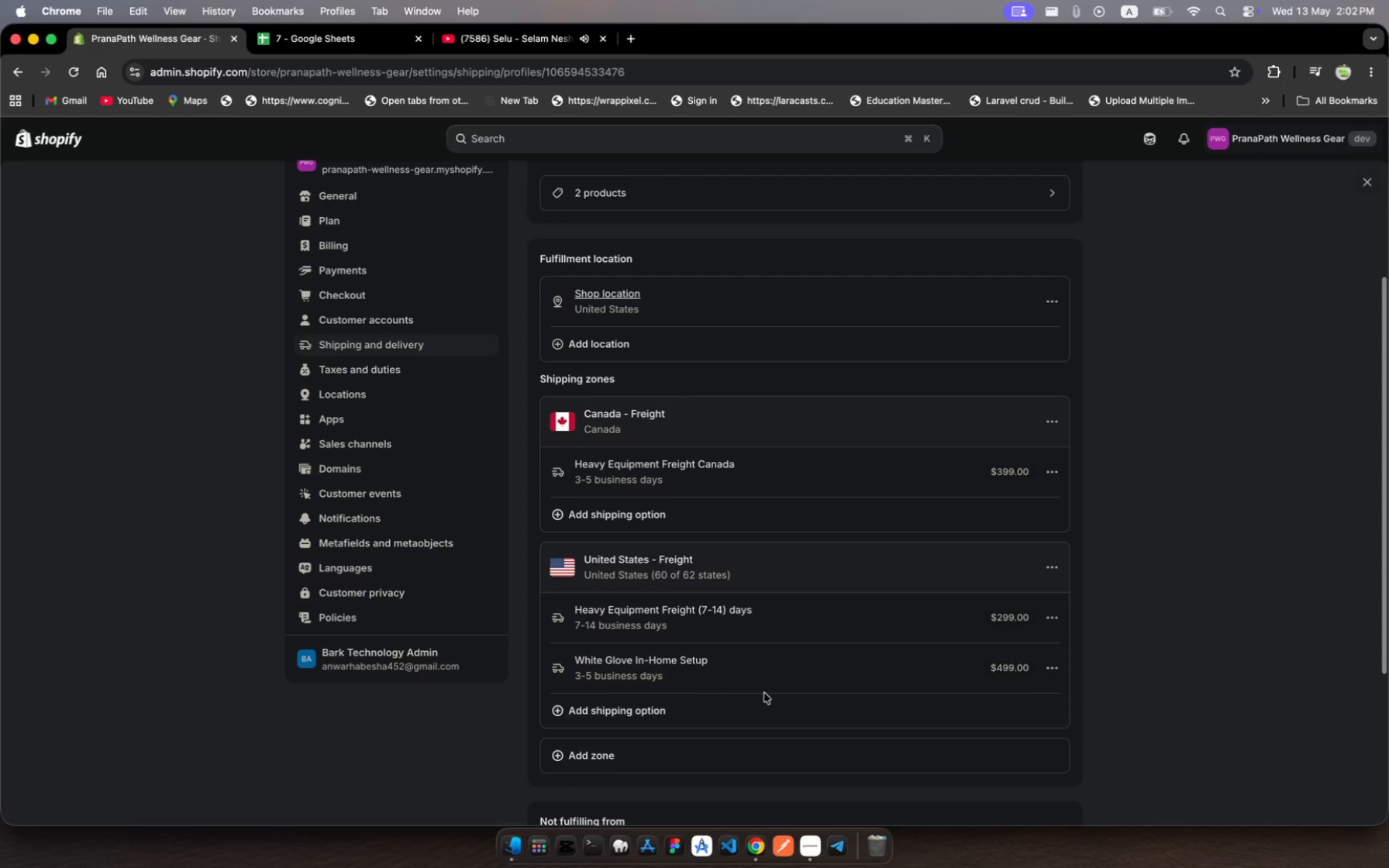 
wait(14.81)
 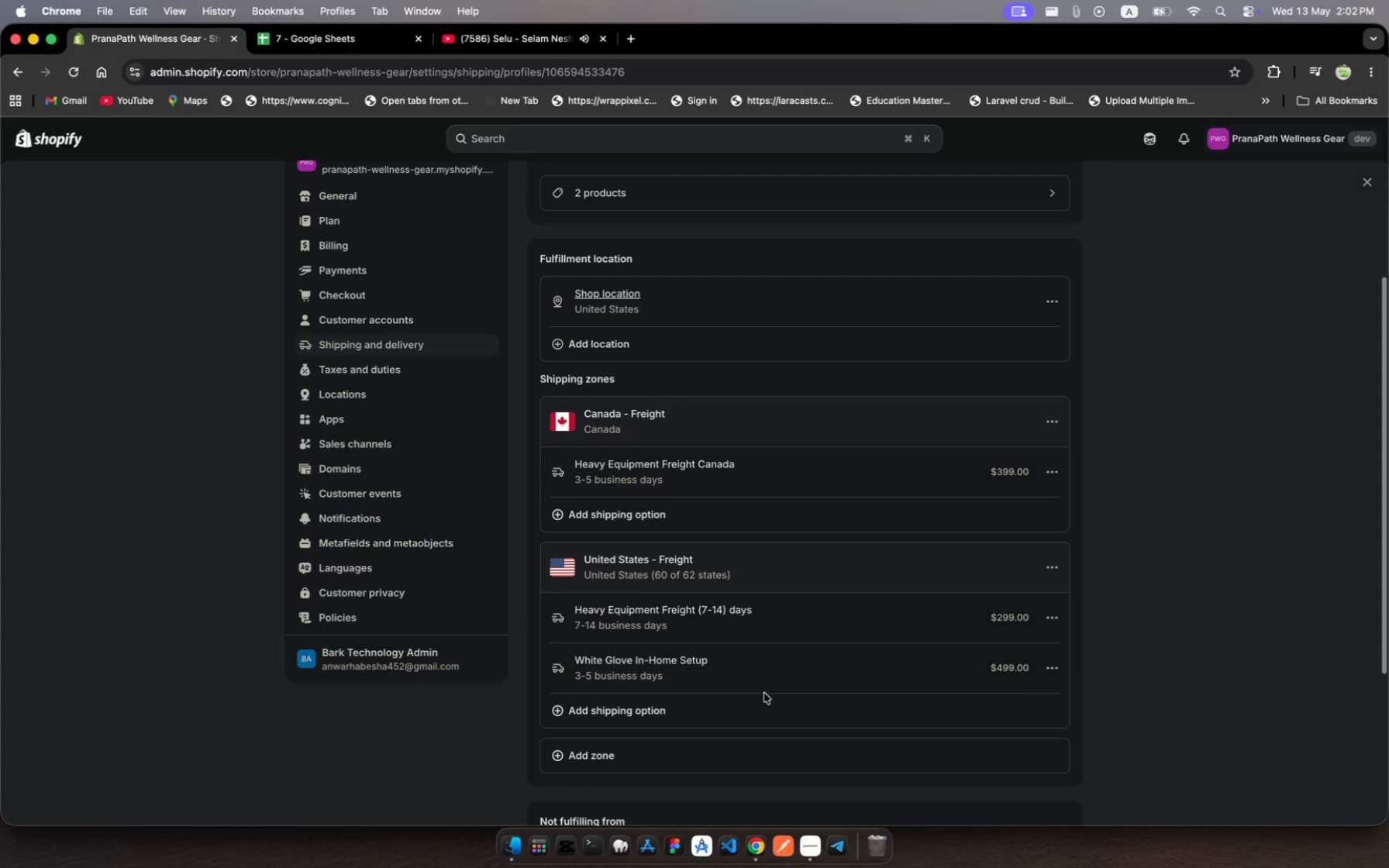 
left_click([493, 38])
 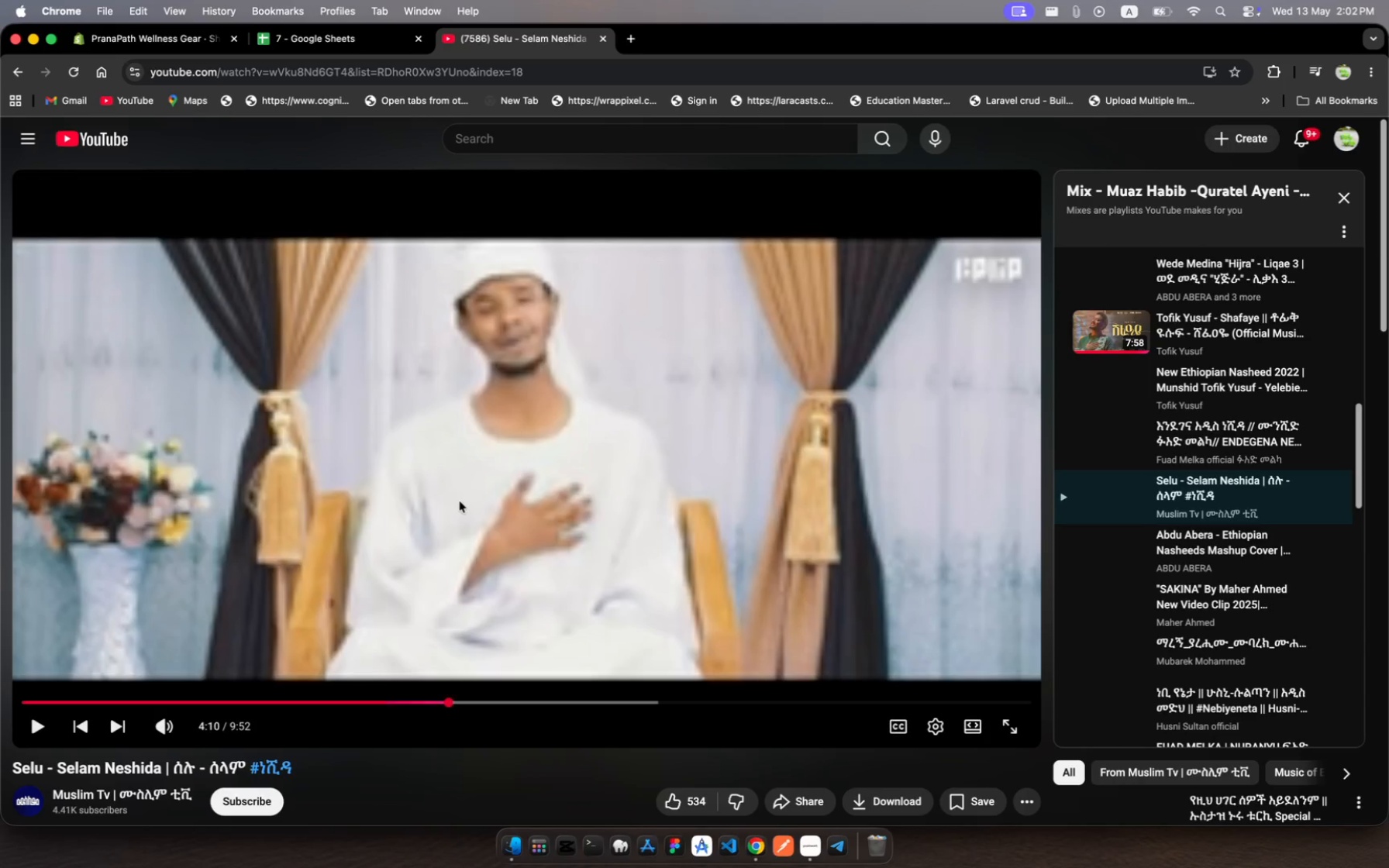 
left_click([462, 501])
 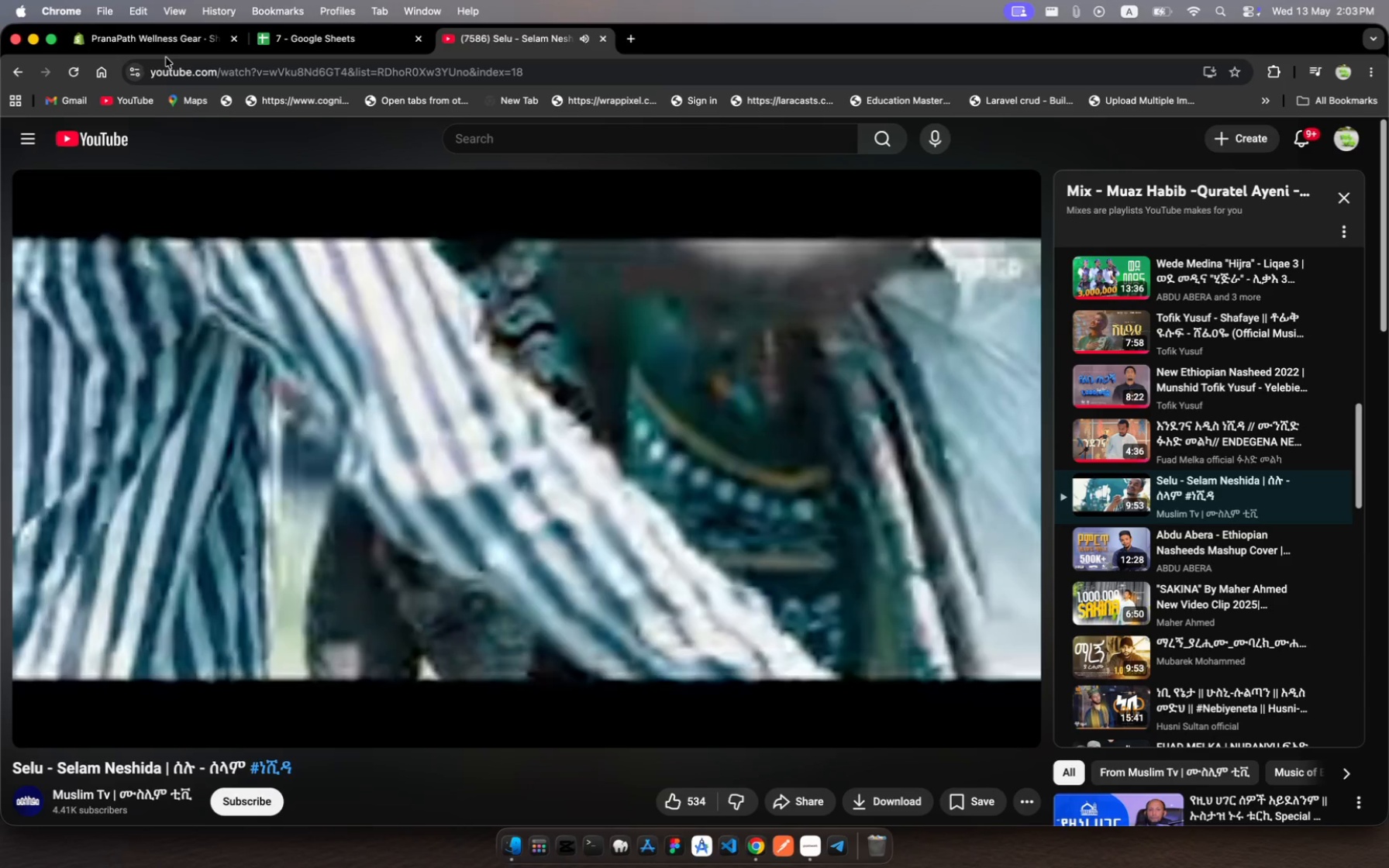 
left_click([164, 50])
 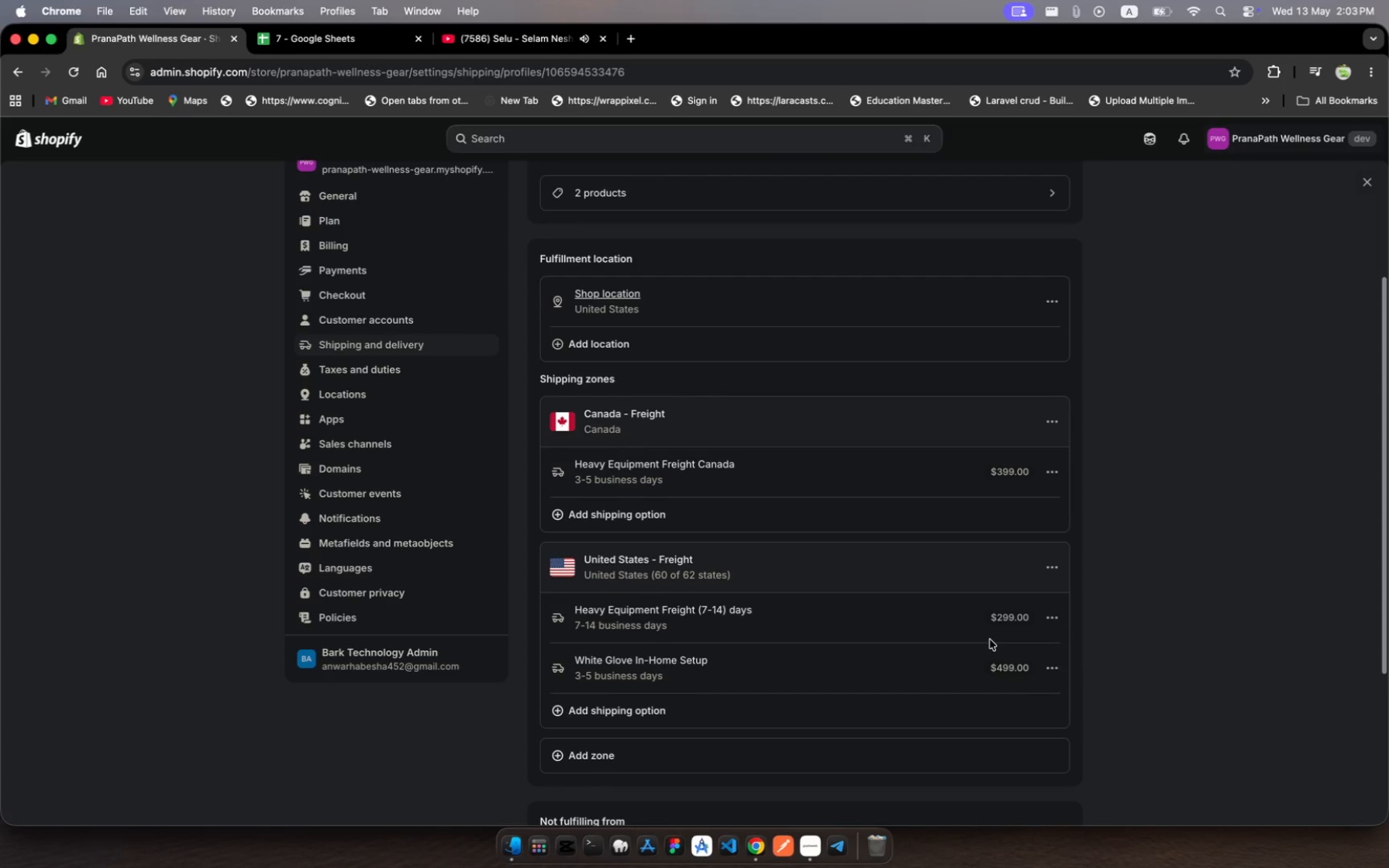 
scroll: coordinate [990, 639], scroll_direction: down, amount: 18.0
 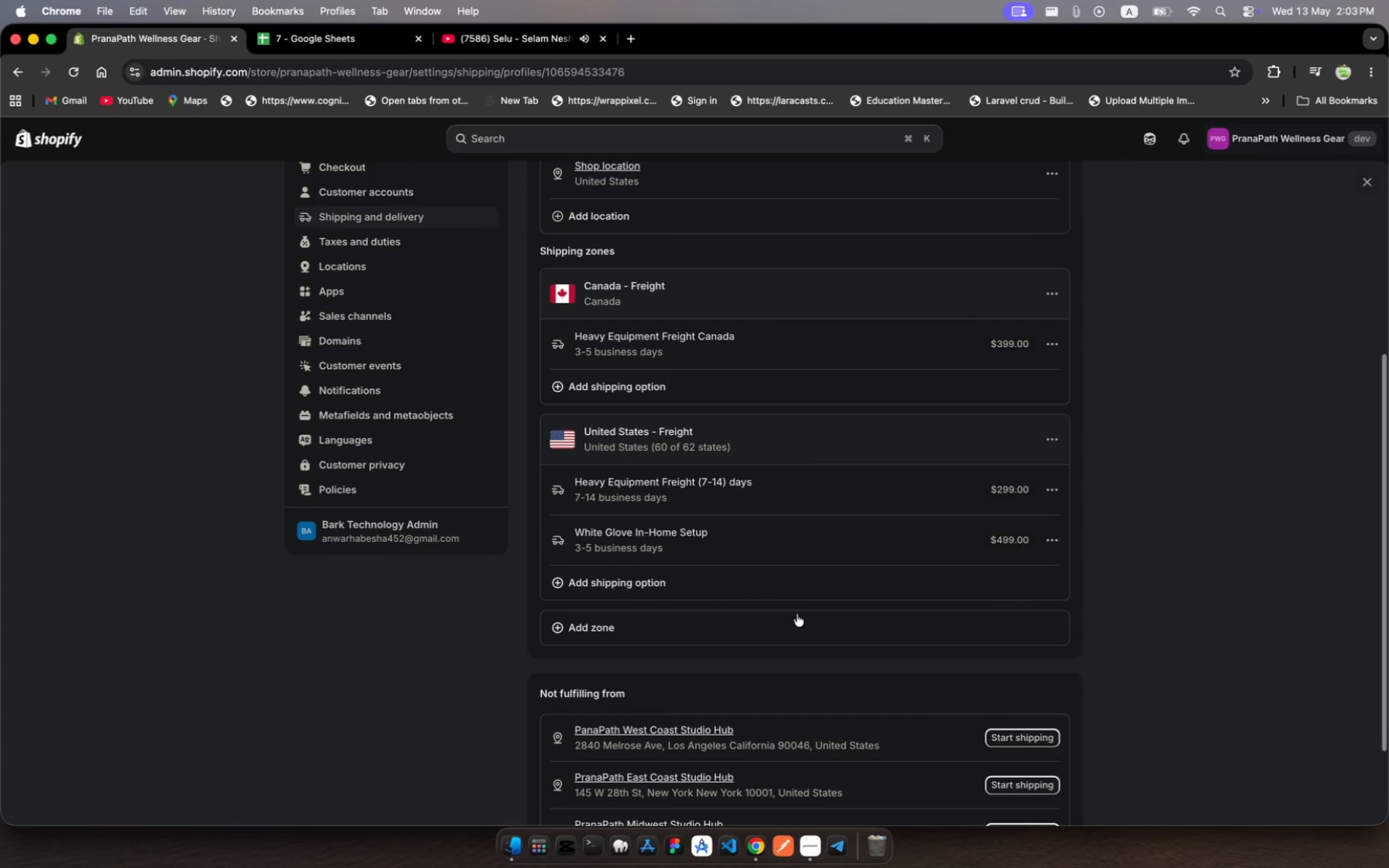 
wait(13.23)
 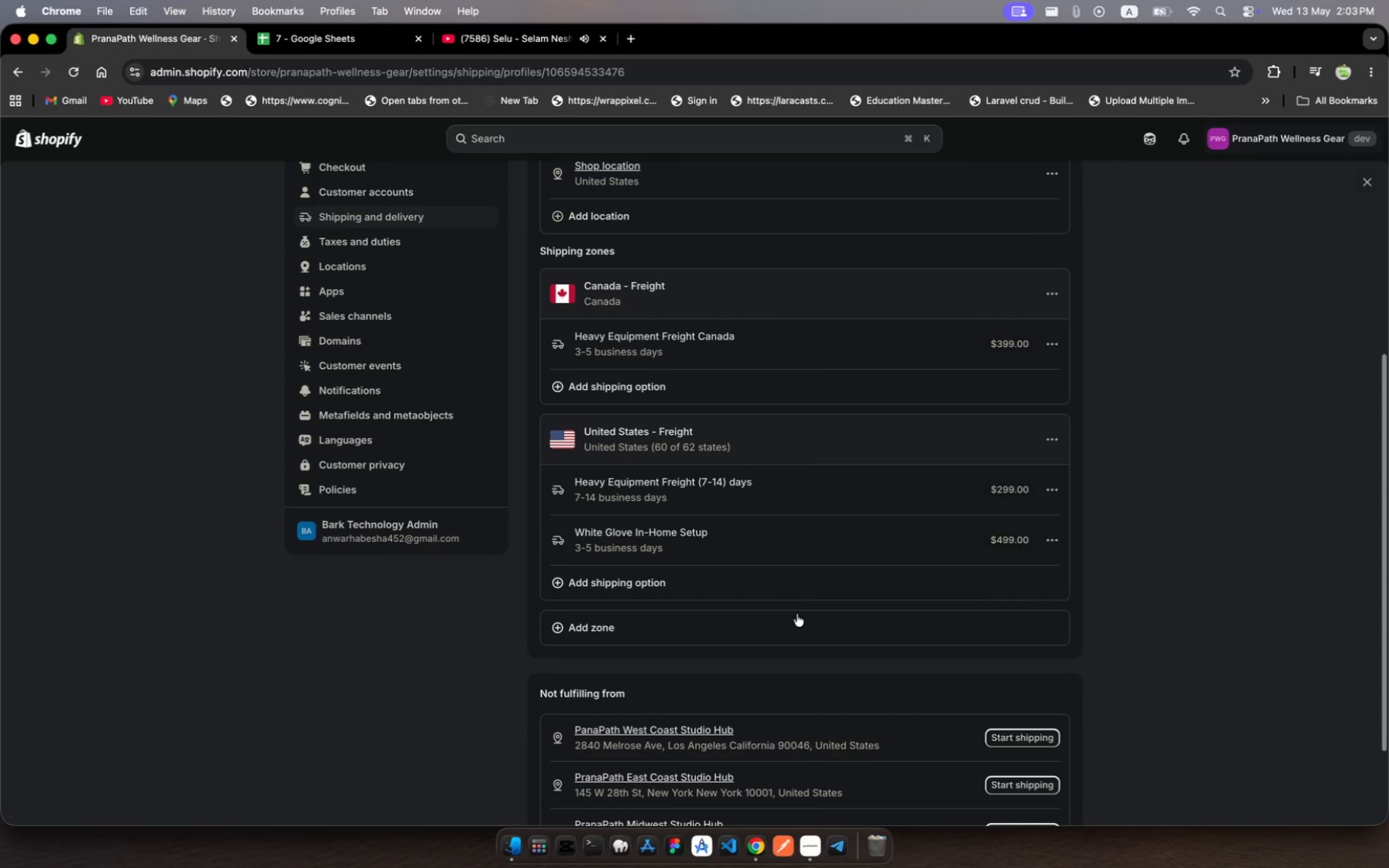 
left_click([660, 635])
 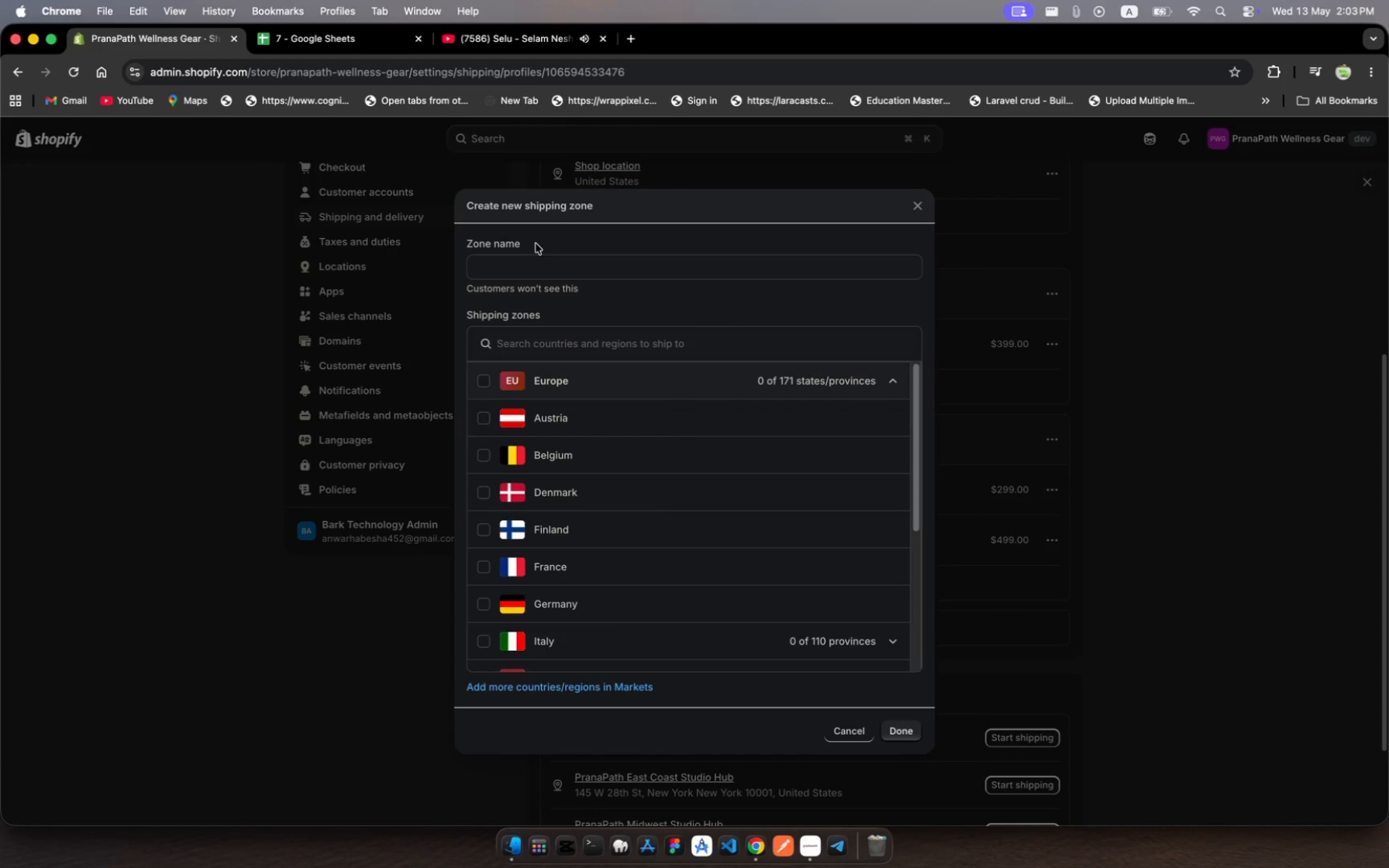 
left_click([530, 264])
 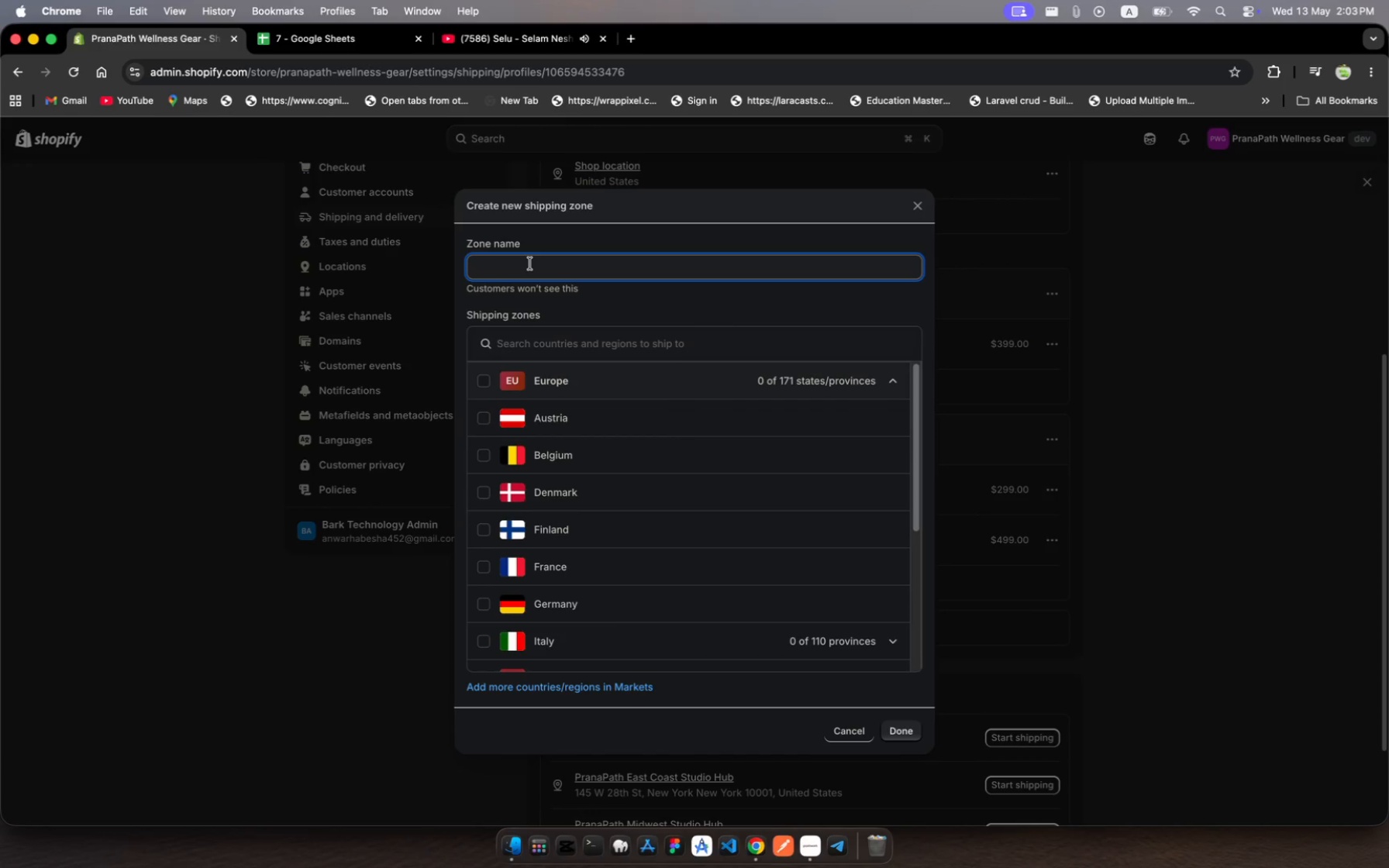 
type(eu Freigt)
key(Backspace)
key(Backspace)
key(Backspace)
key(Backspace)
key(Backspace)
key(Backspace)
type(REIT)
 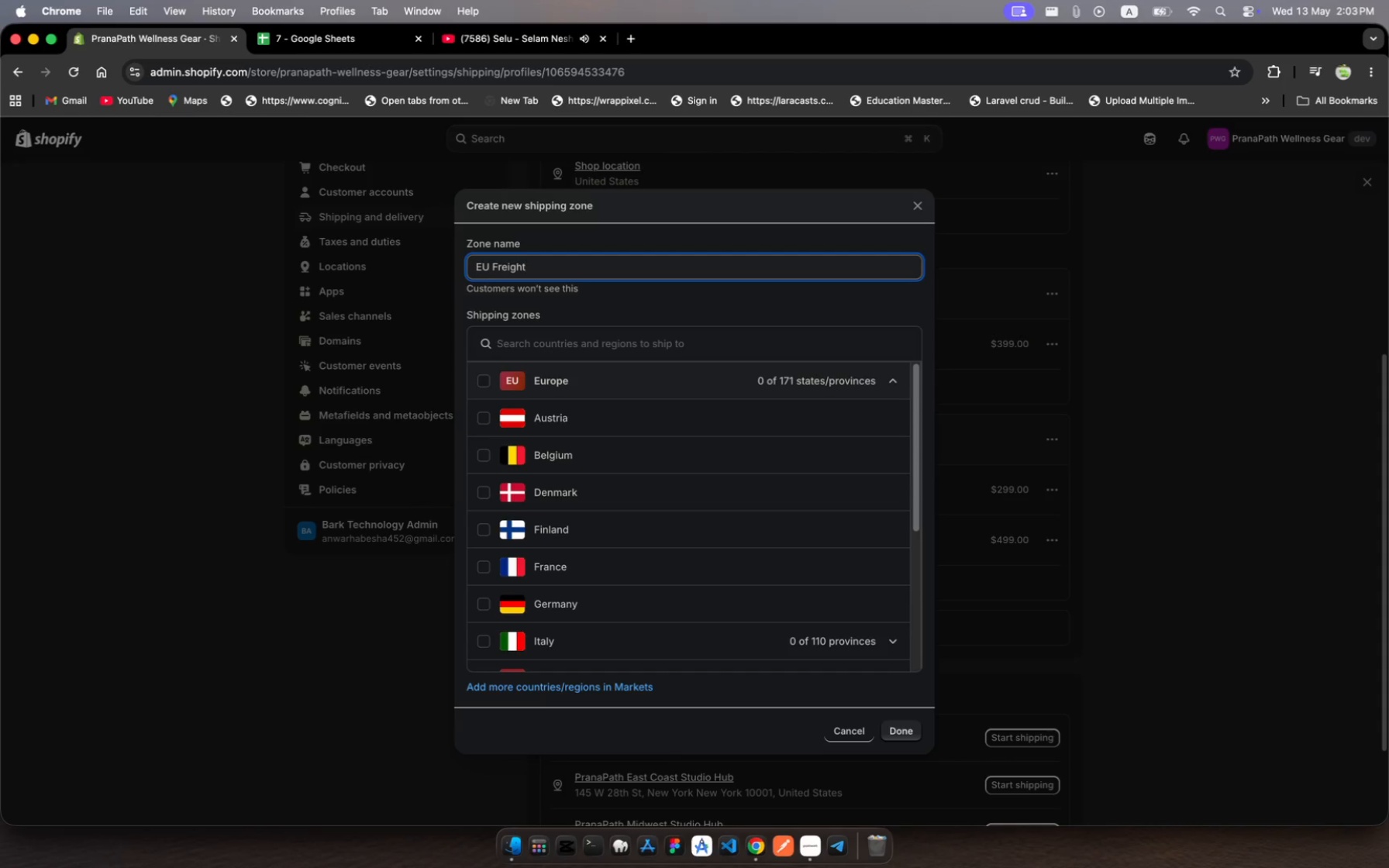 
 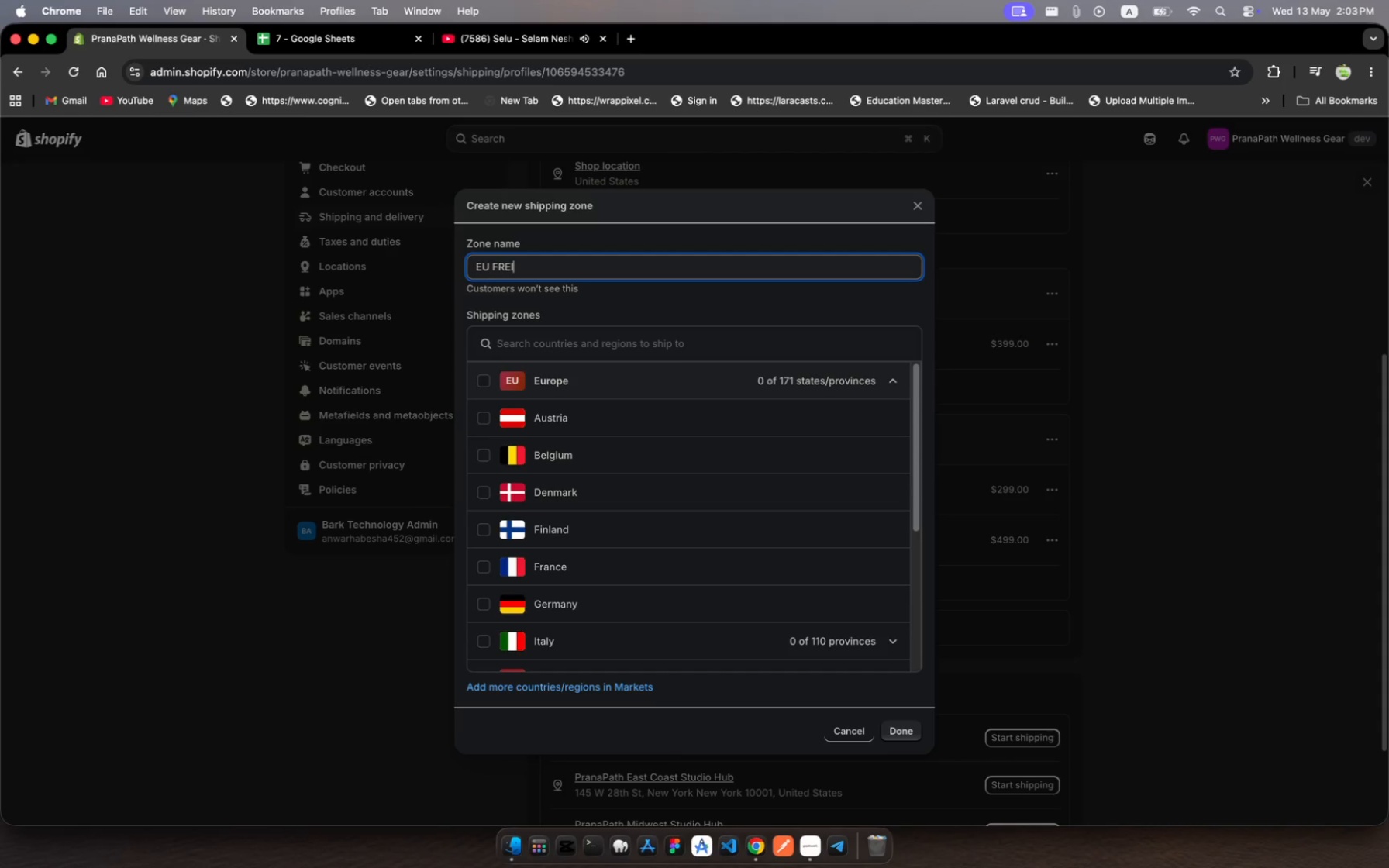 
hold_key(key=H, duration=0.33)
 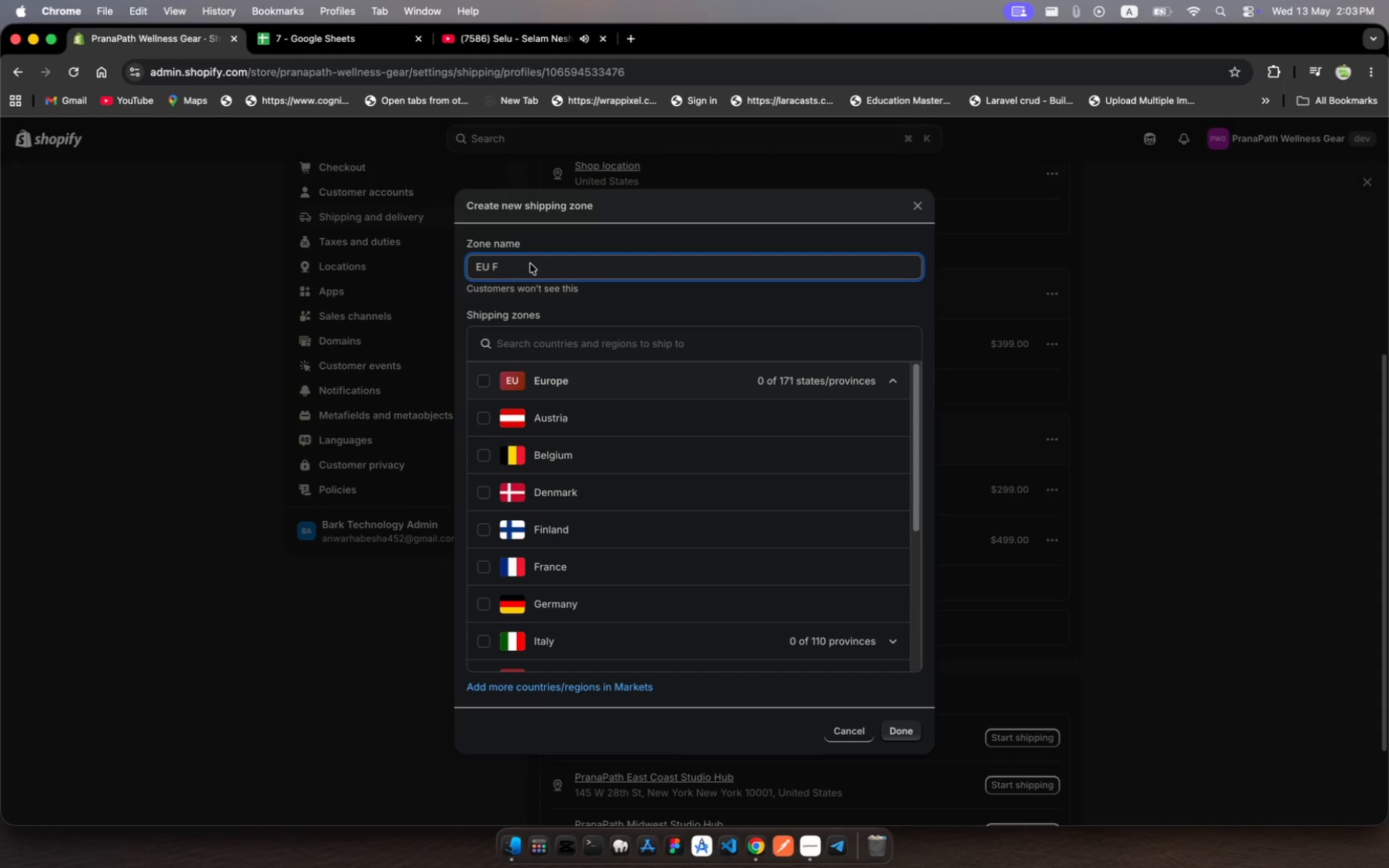 
hold_key(key=H, duration=0.35)
 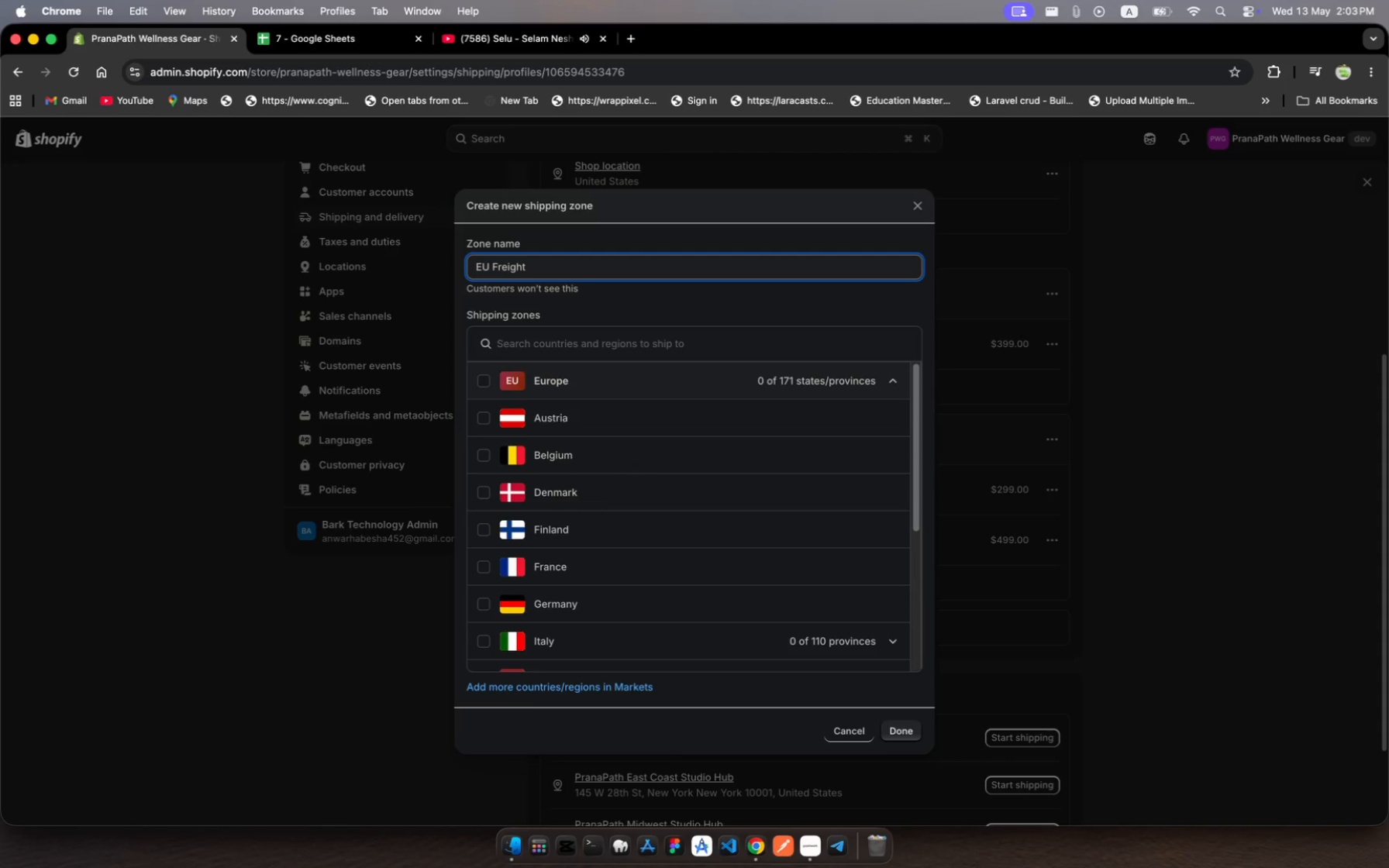 
wait(8.31)
 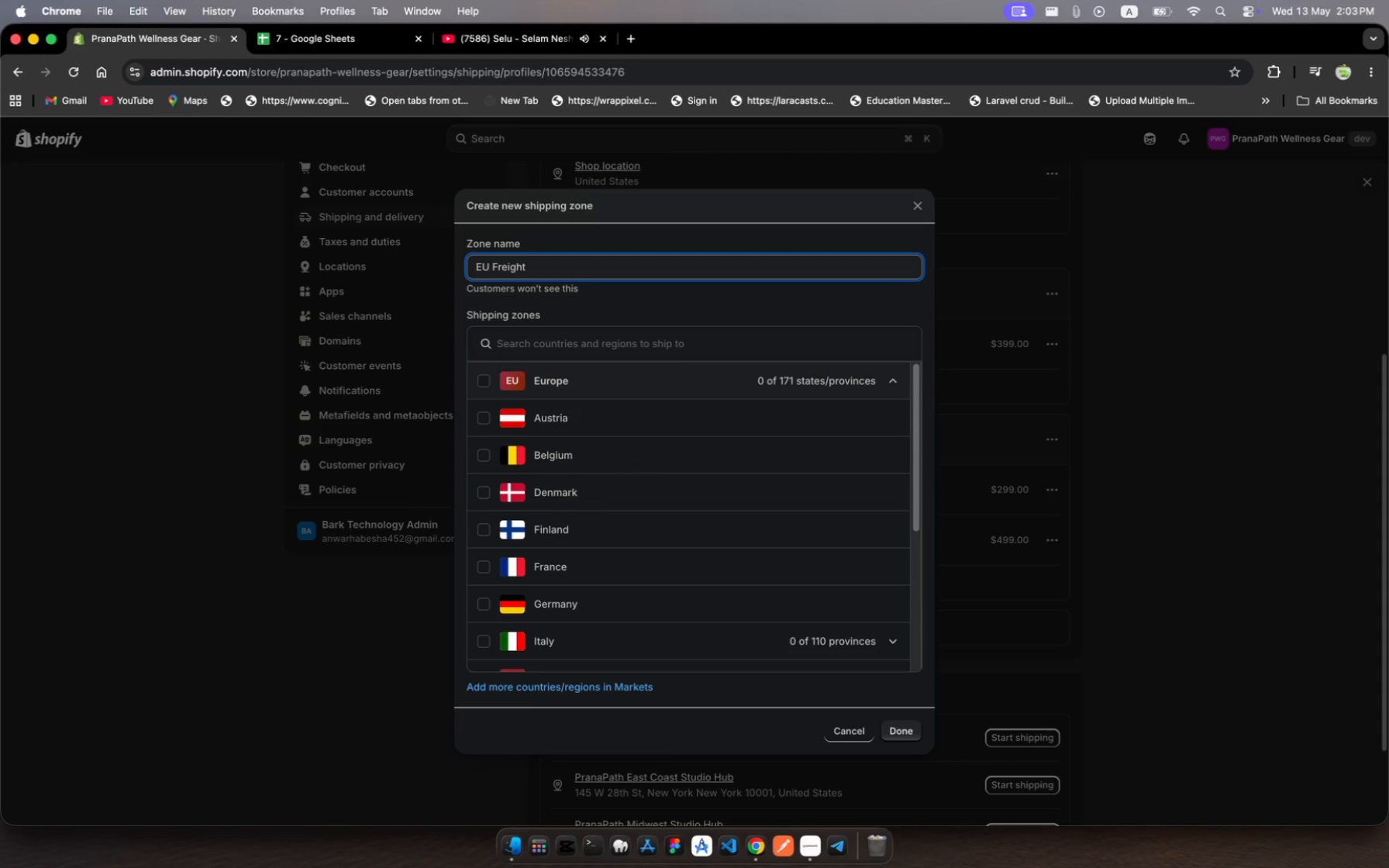 
left_click([485, 384])
 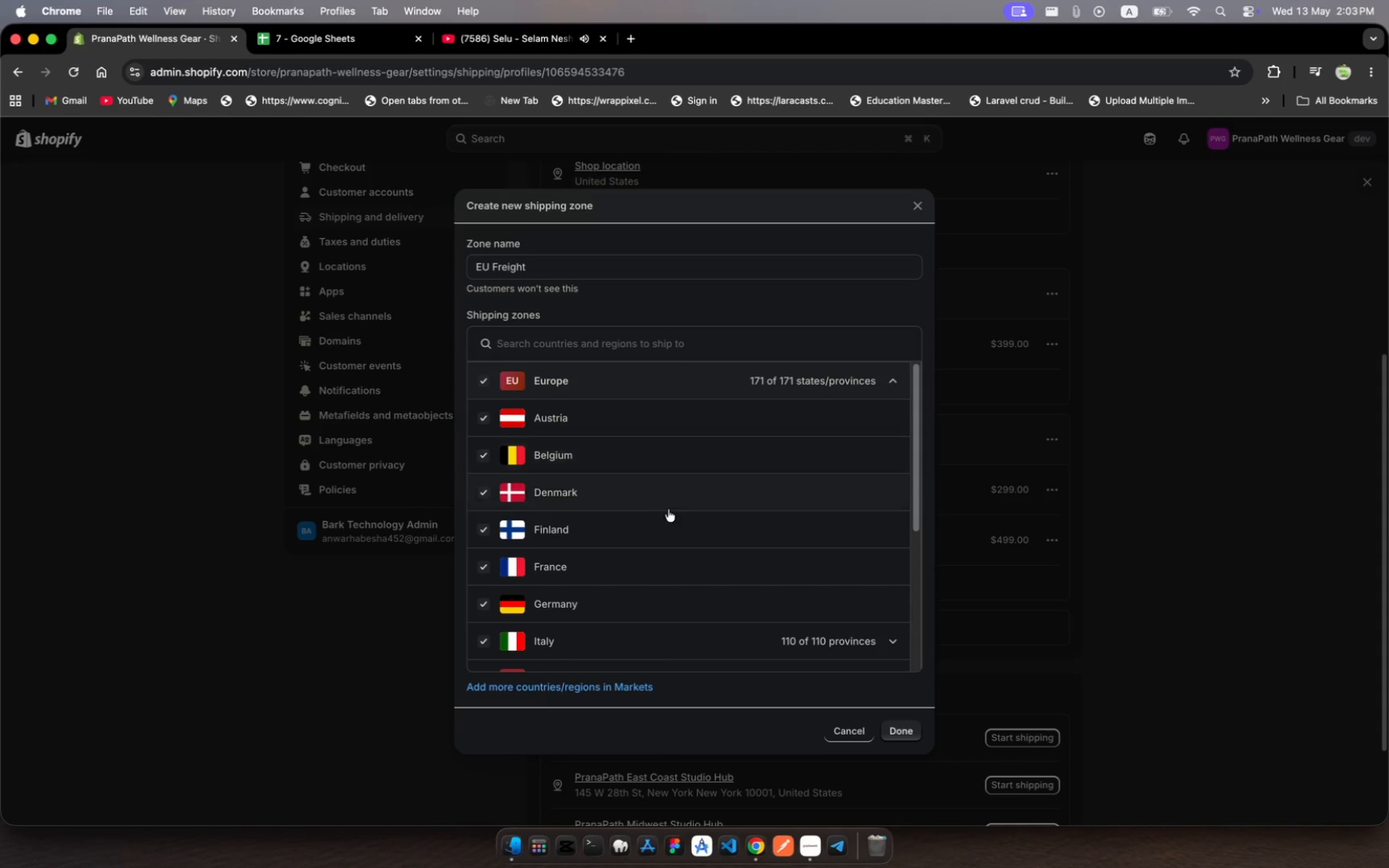 
scroll: coordinate [724, 591], scroll_direction: down, amount: 58.0
 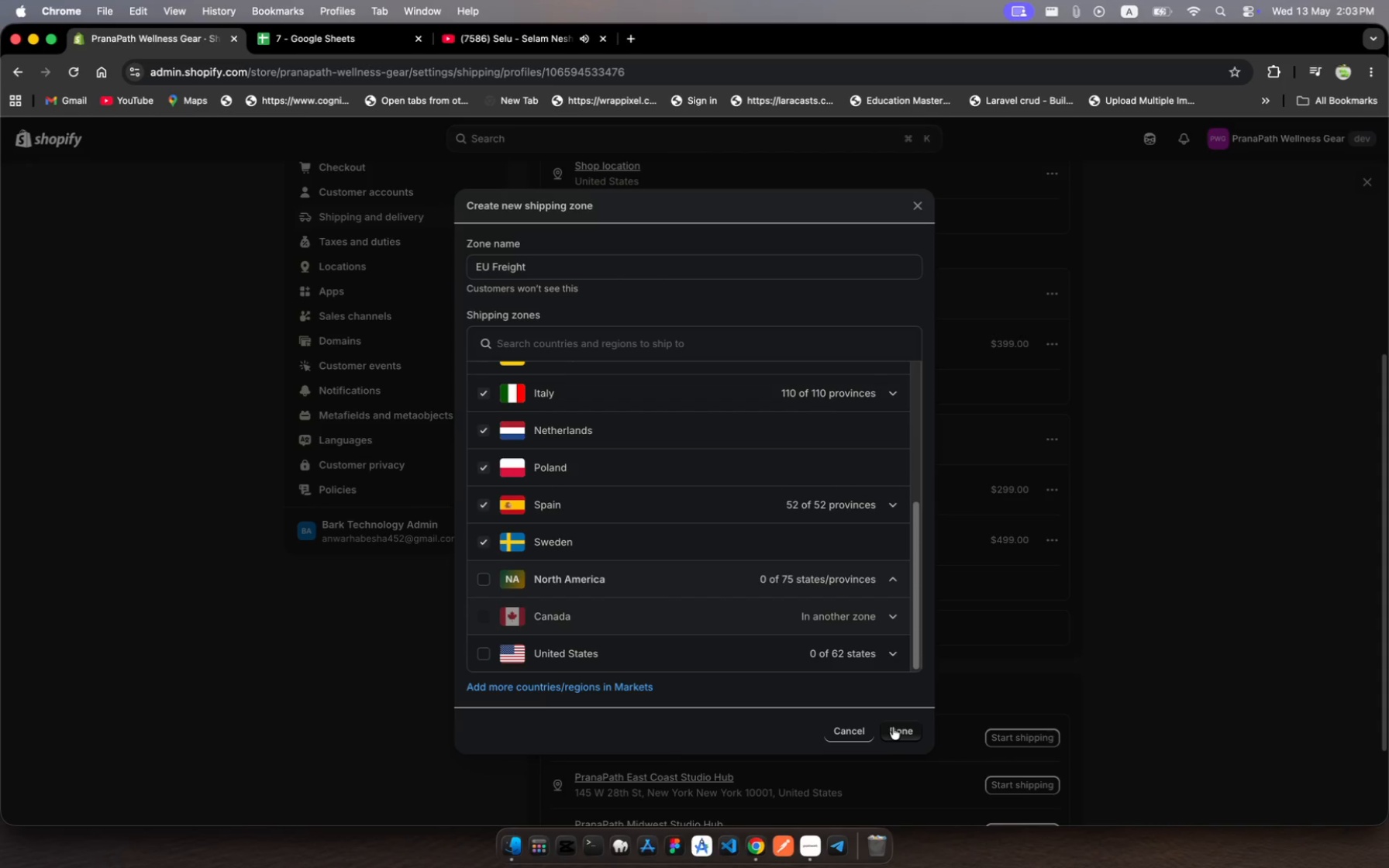 
left_click([901, 735])
 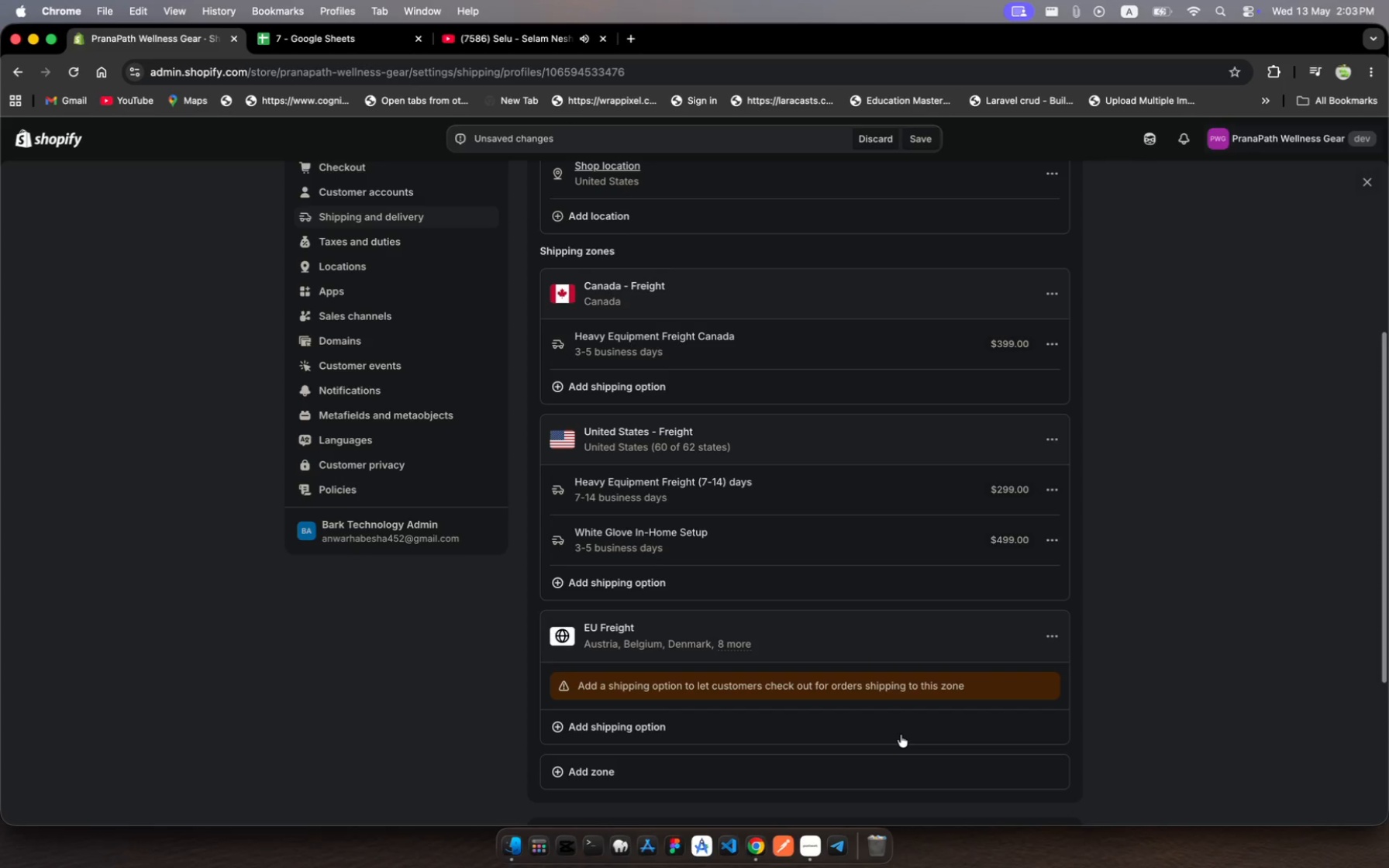 
wait(12.45)
 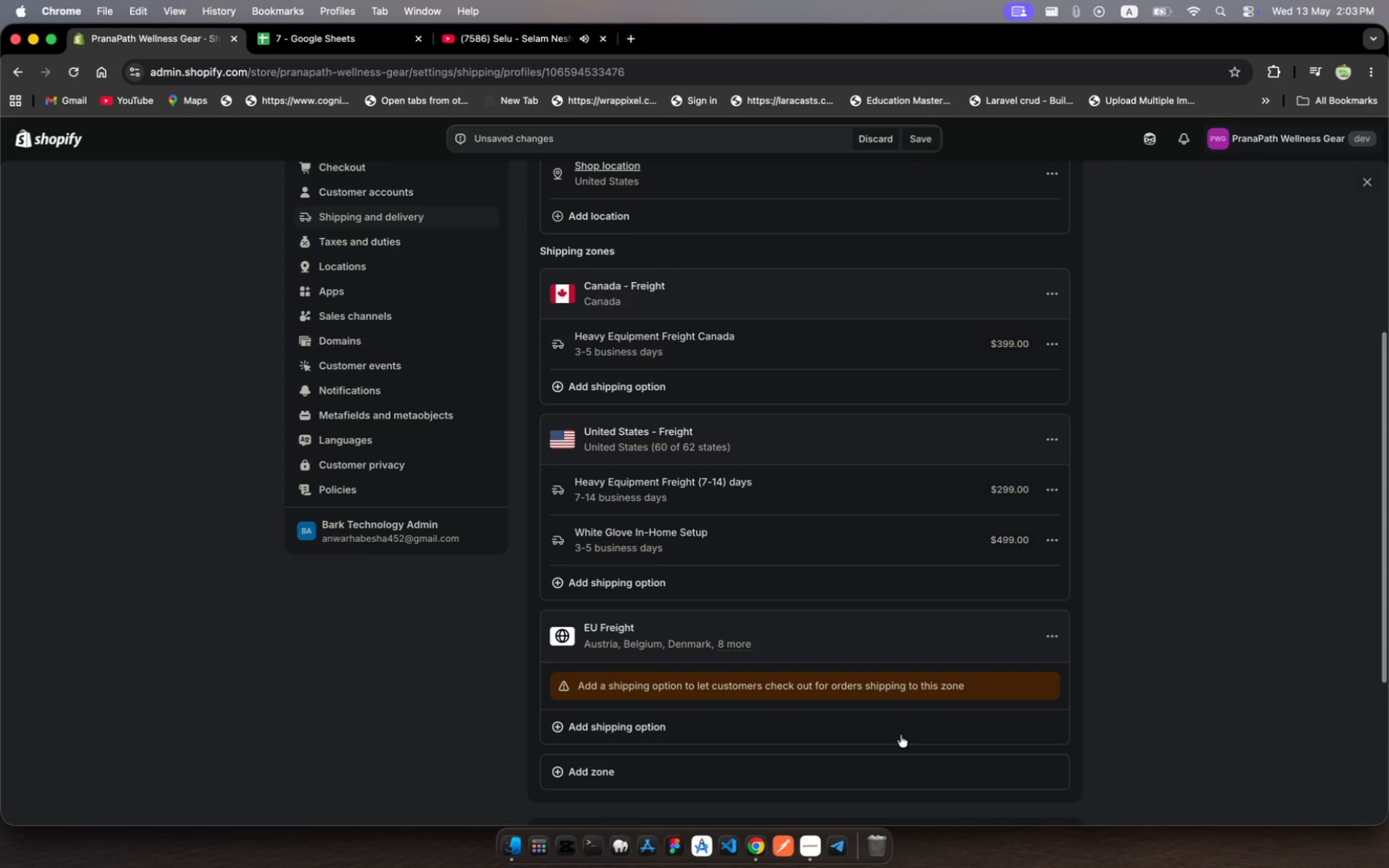 
left_click([776, 728])
 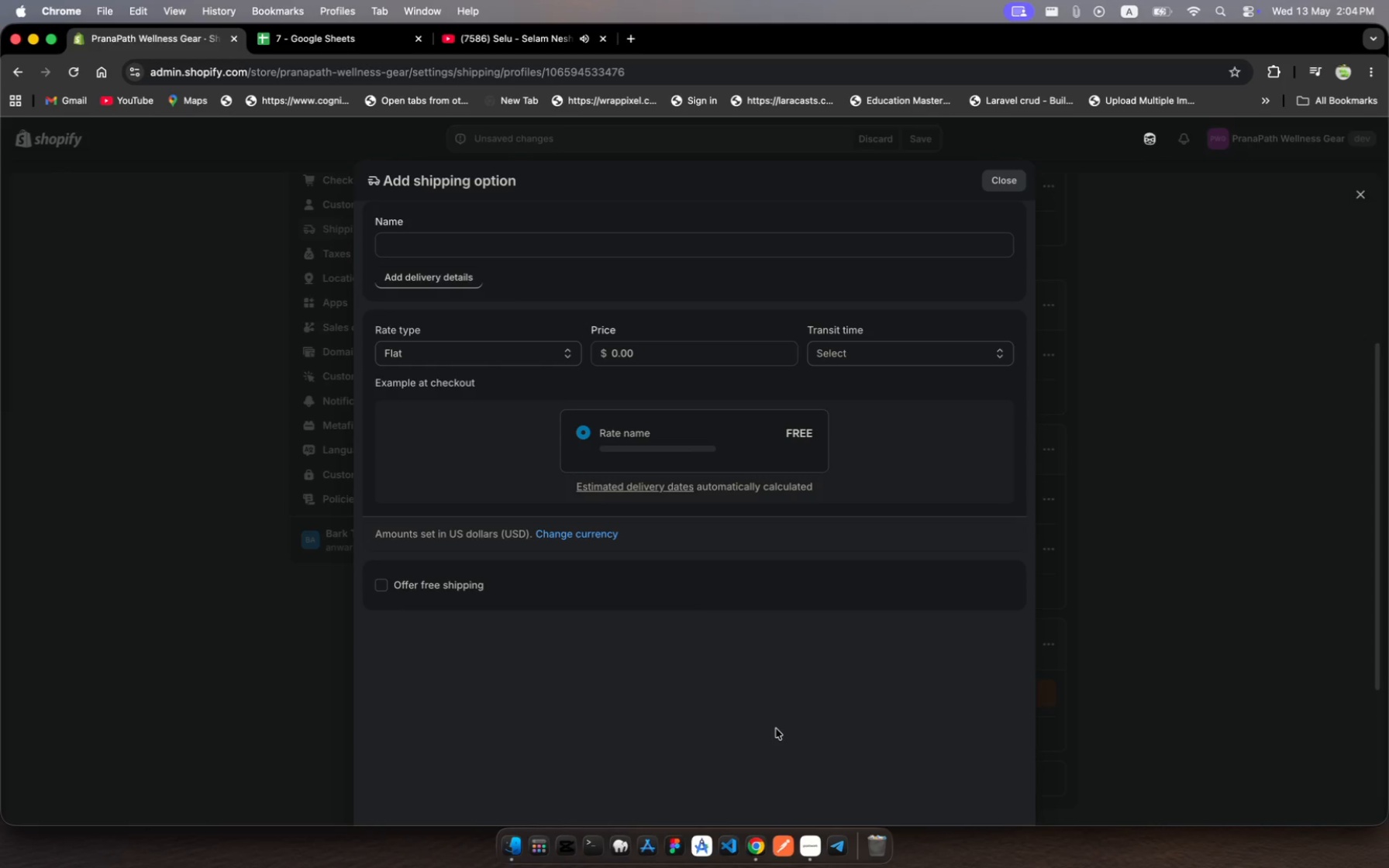 
wait(15.48)
 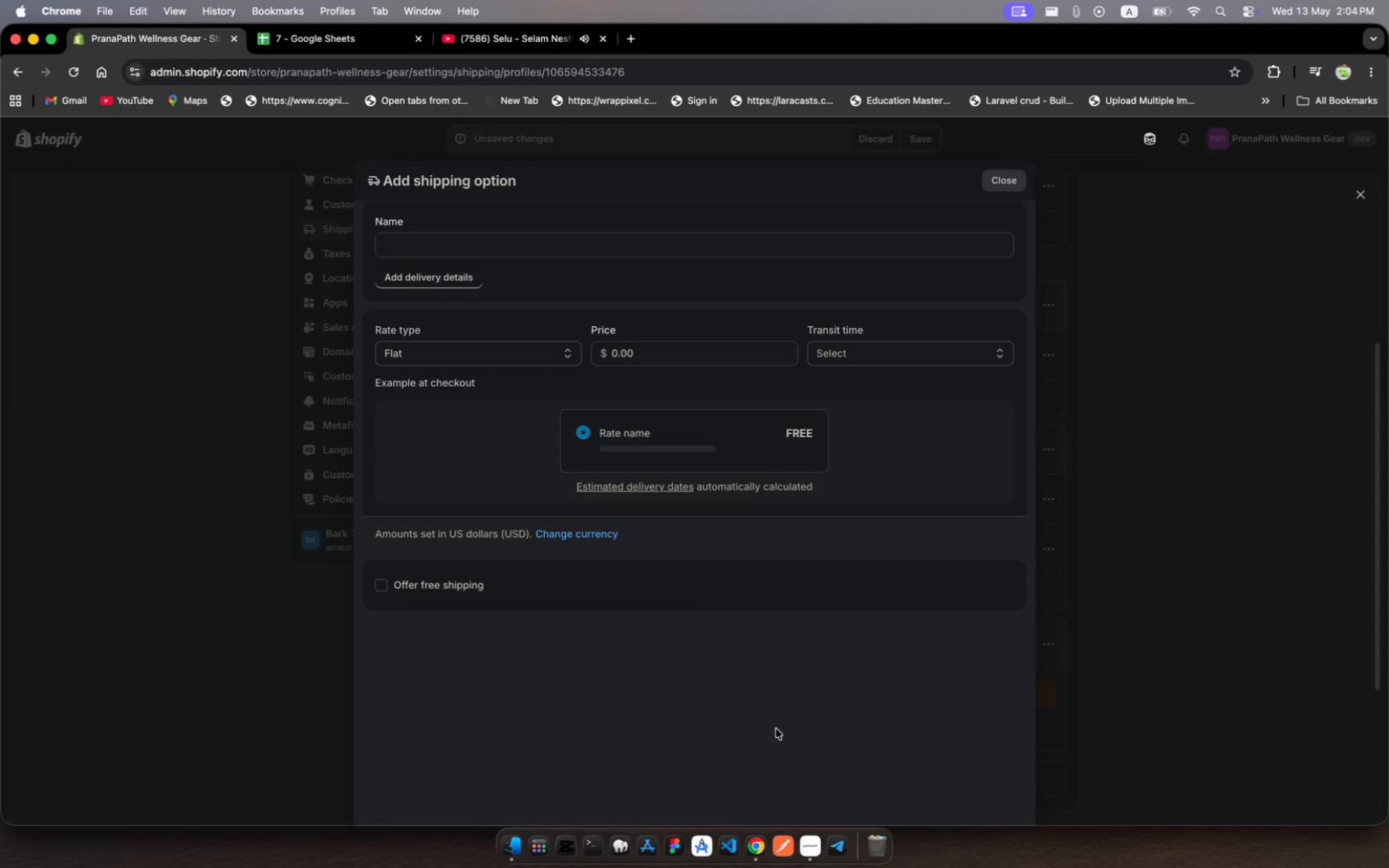 
left_click([498, 242])
 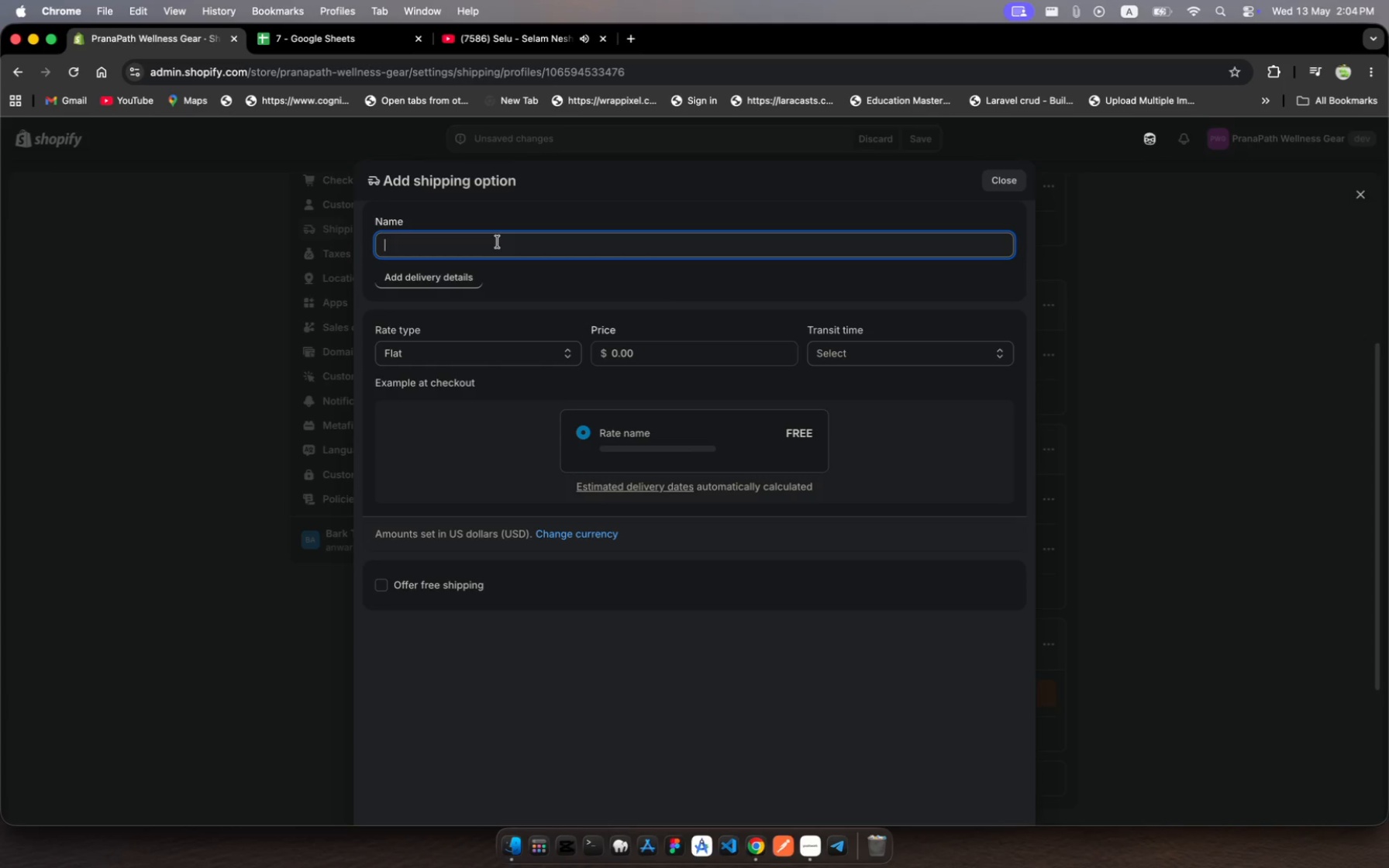 
type(EU hE)
key(Backspace)
type(eavy Equipment)
 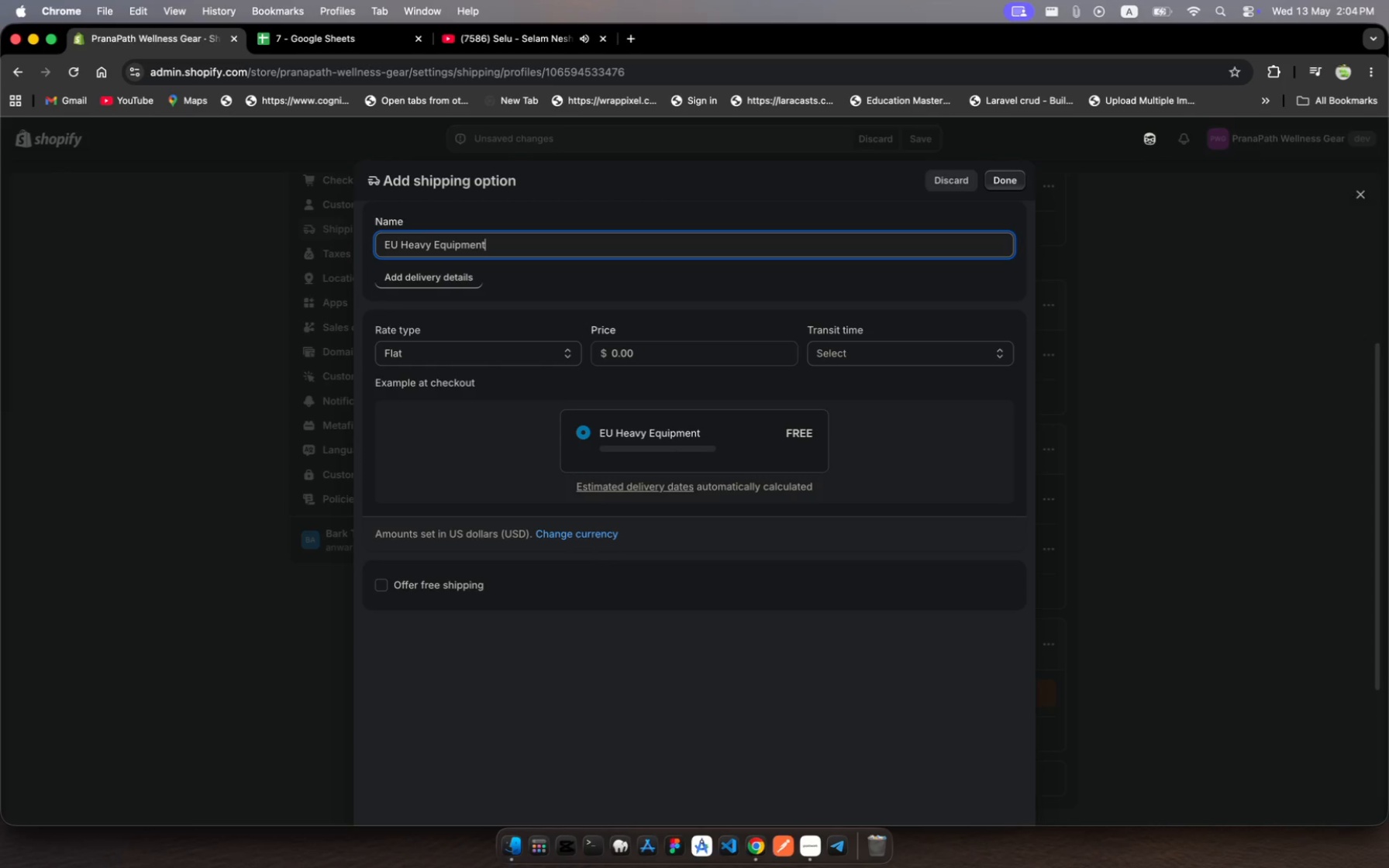 
wait(5.32)
 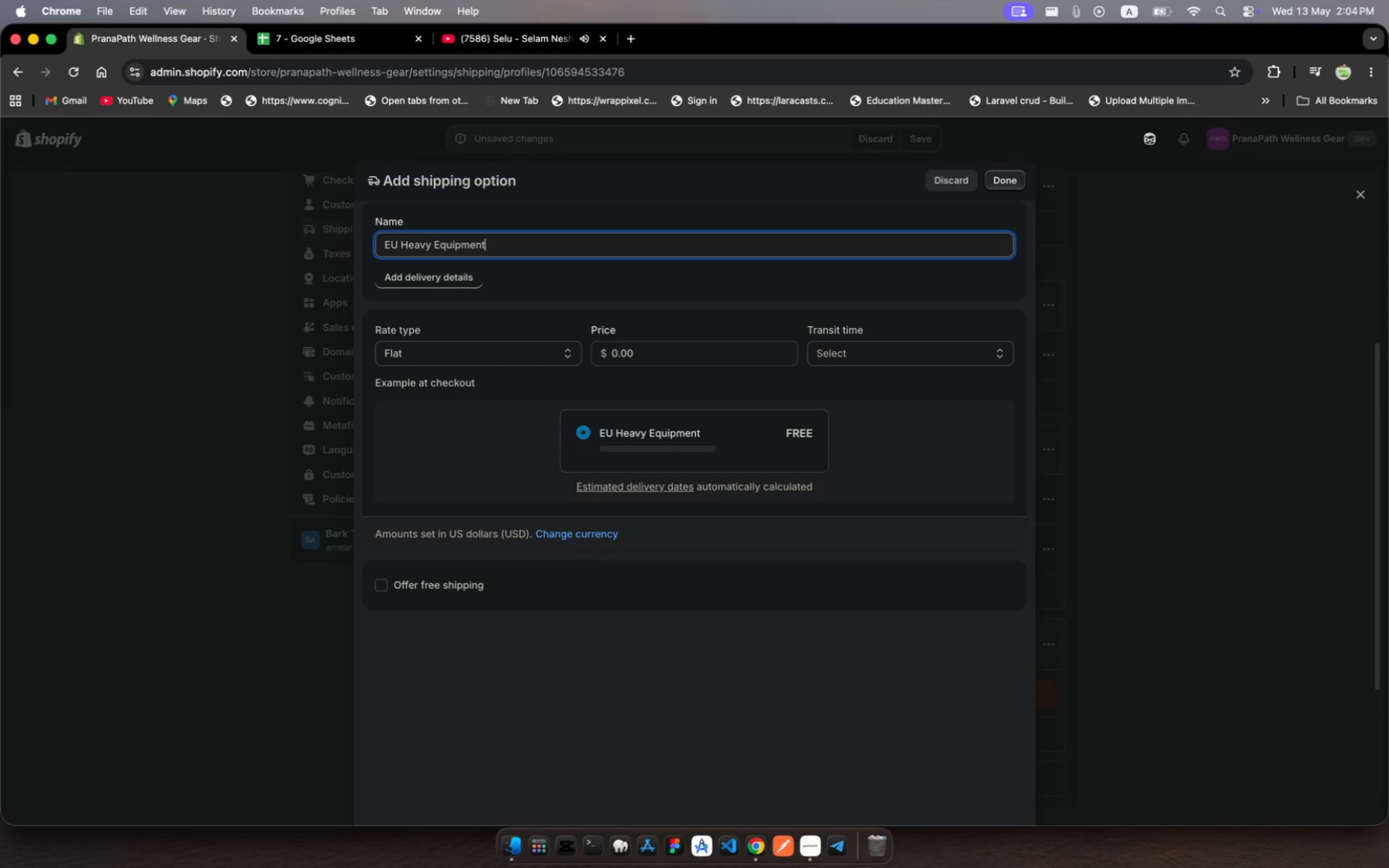 
key(Space)
 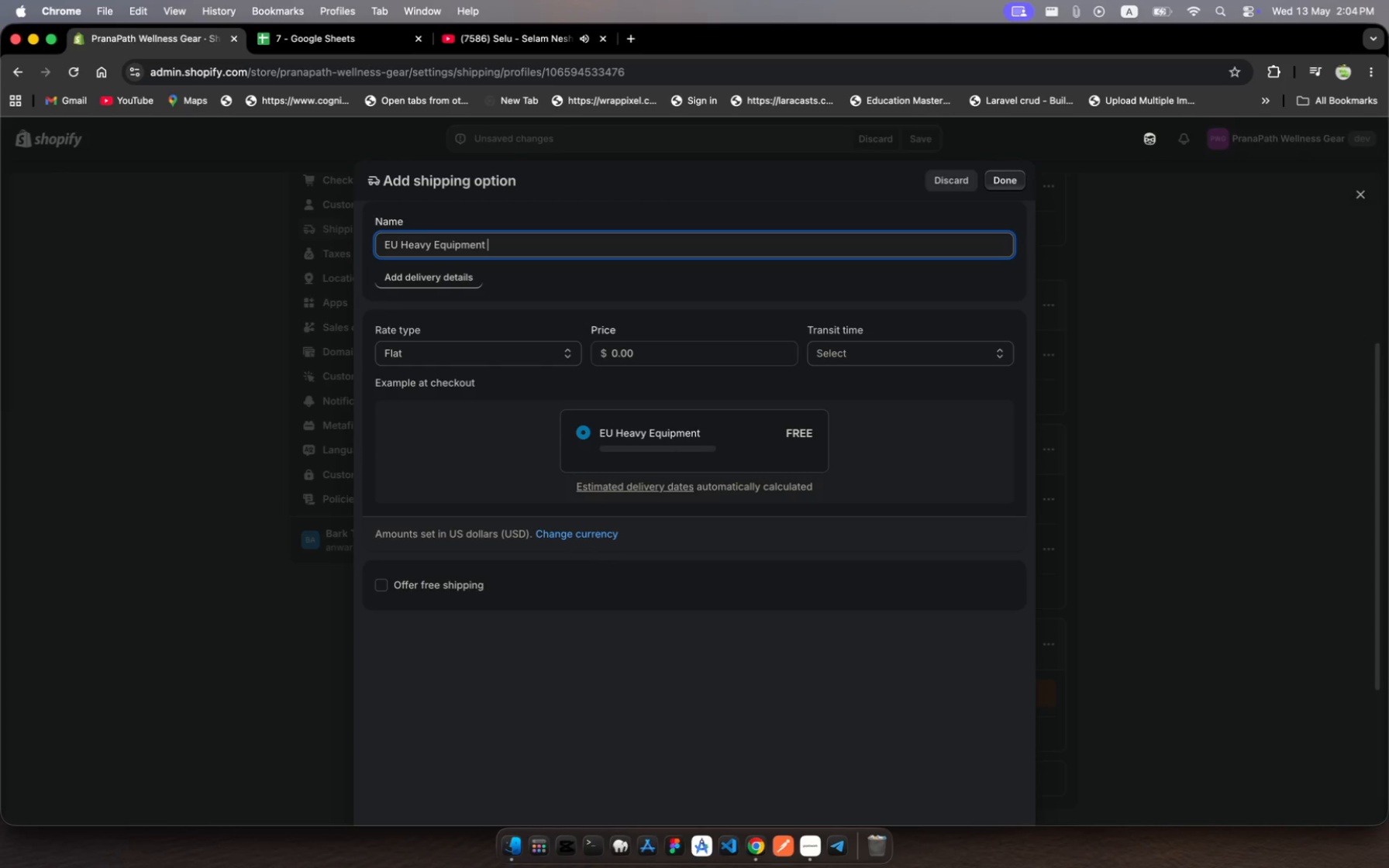 
key(Shift+F)
 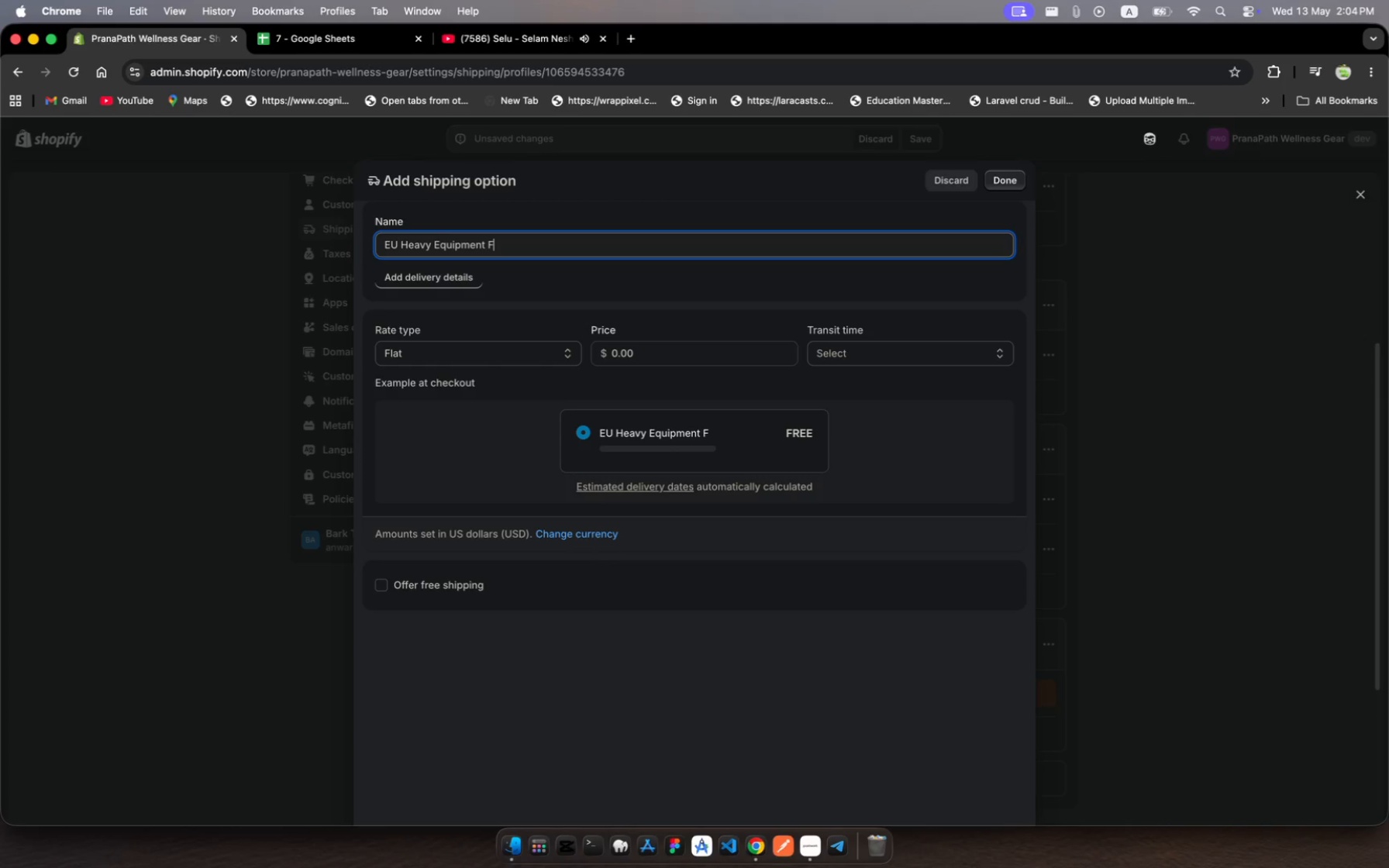 
type(reight)
 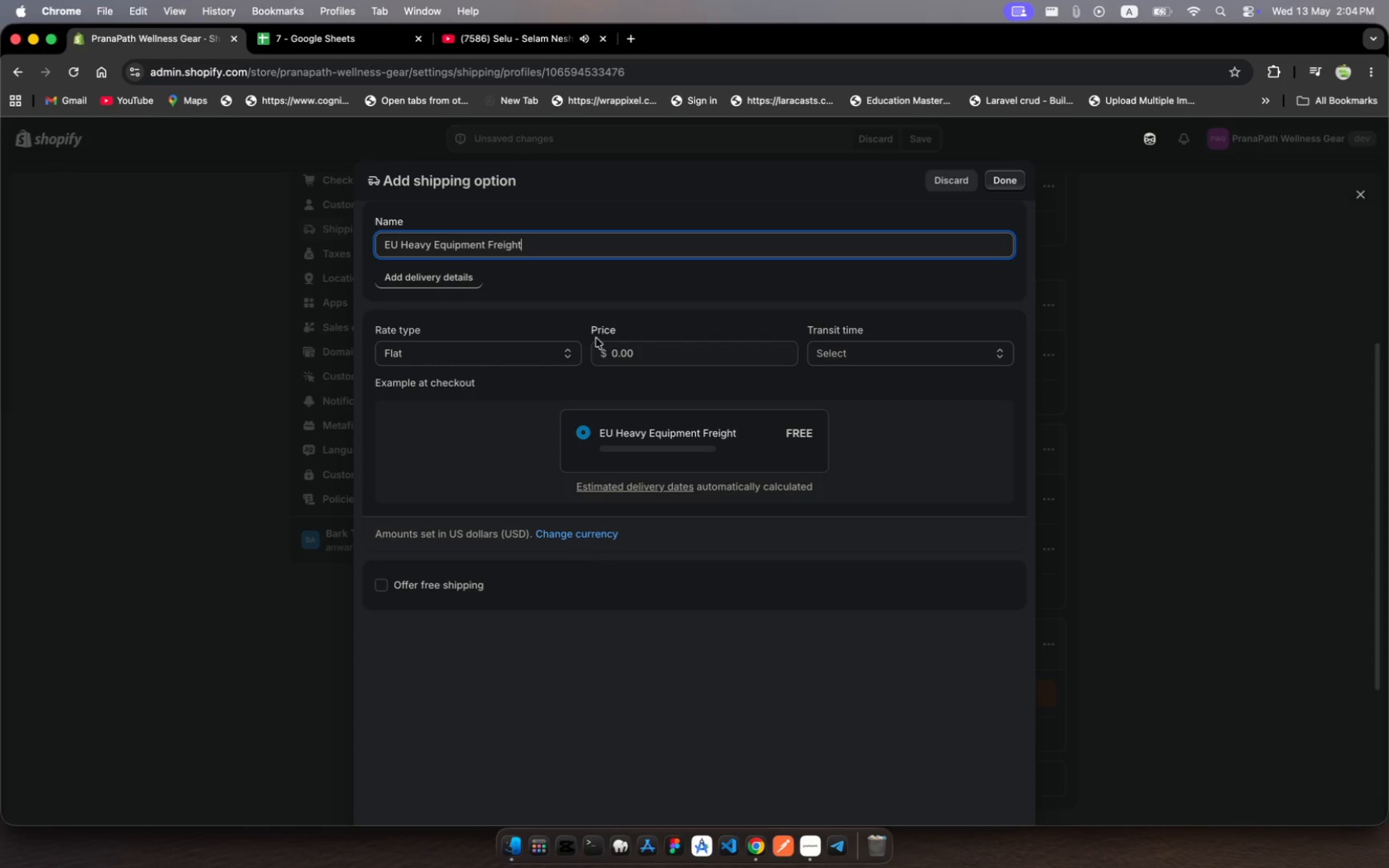 
wait(6.01)
 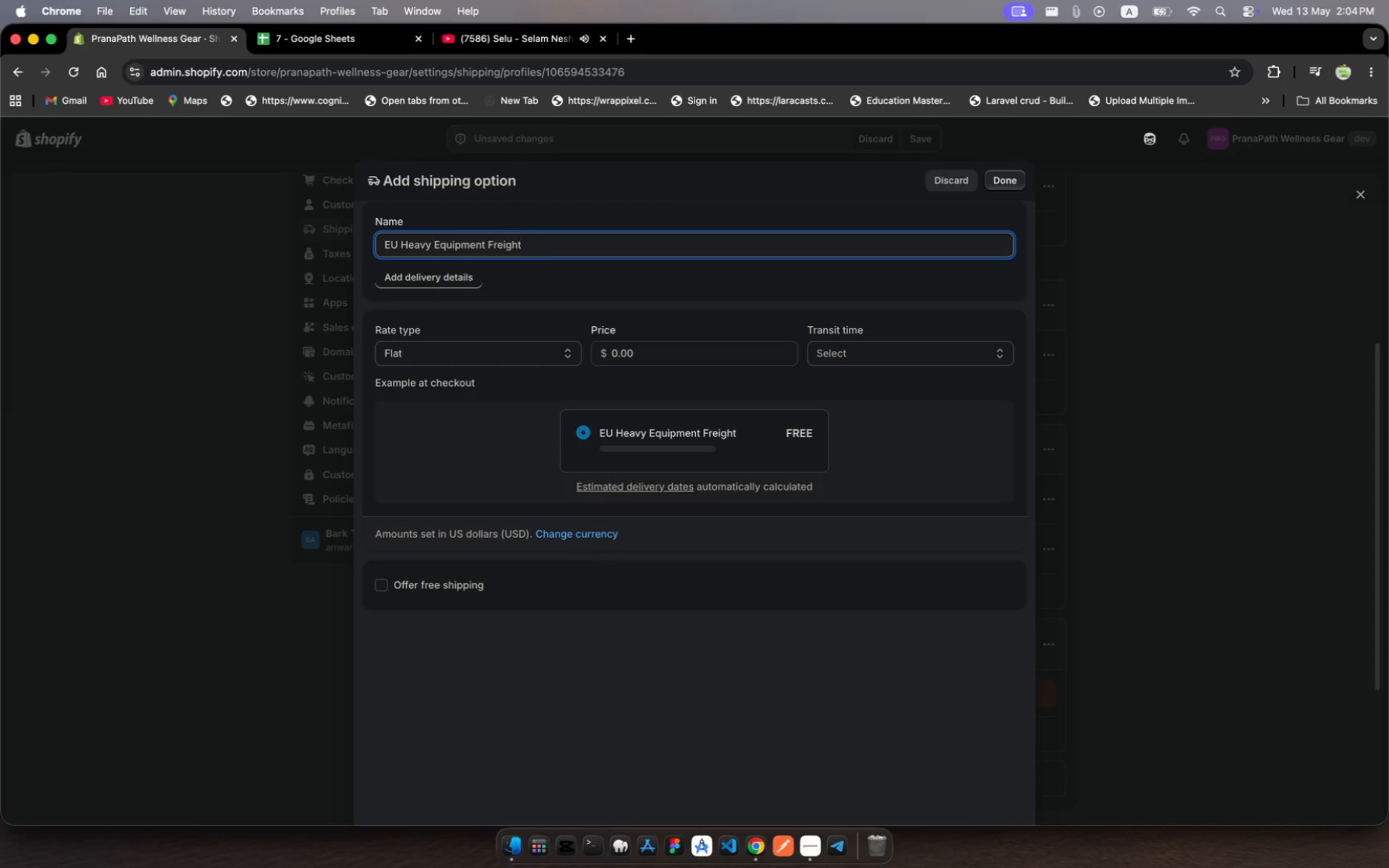 
left_click([640, 355])
 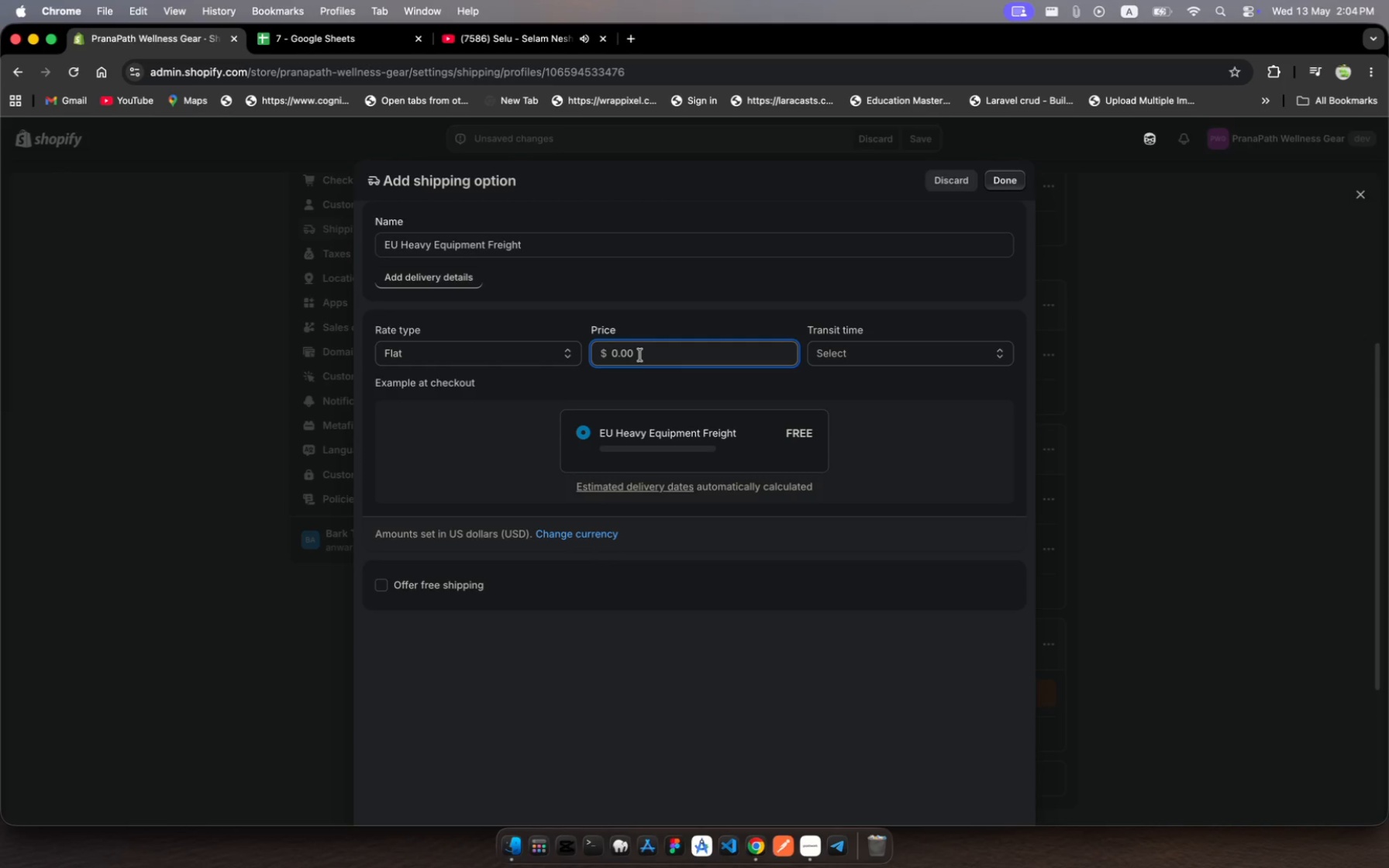 
key(Backspace)
 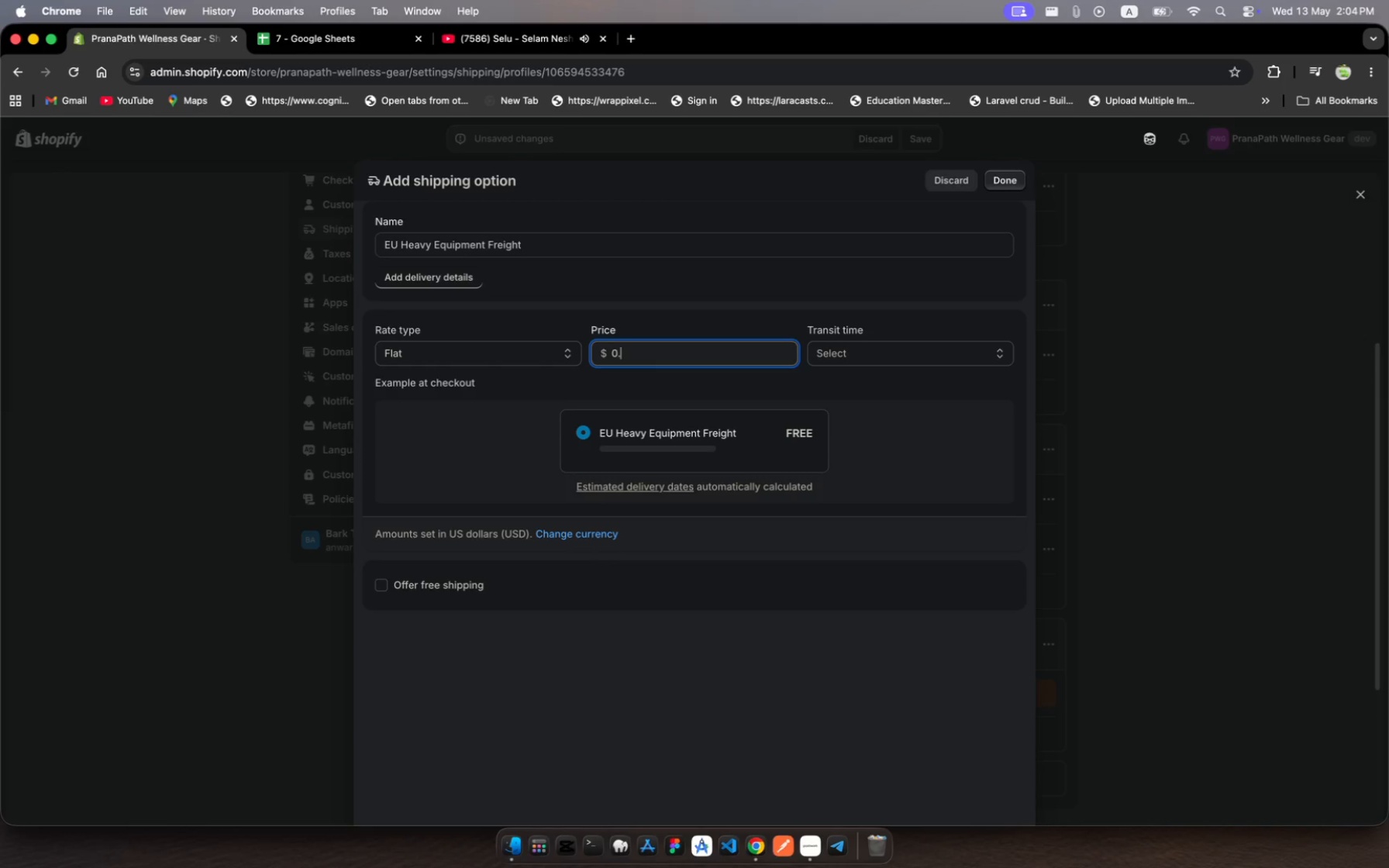 
key(Backspace)
 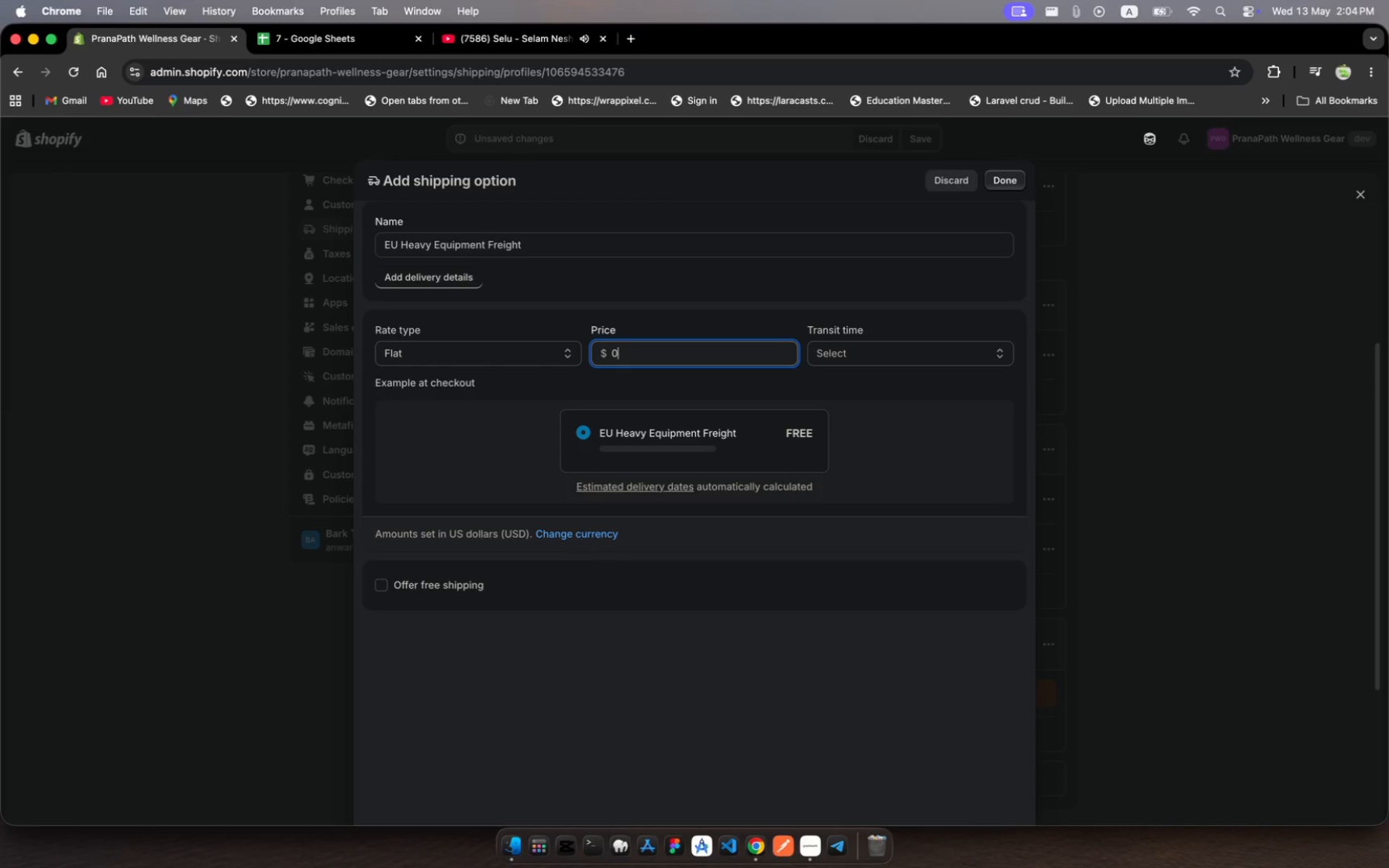 
key(Backspace)
 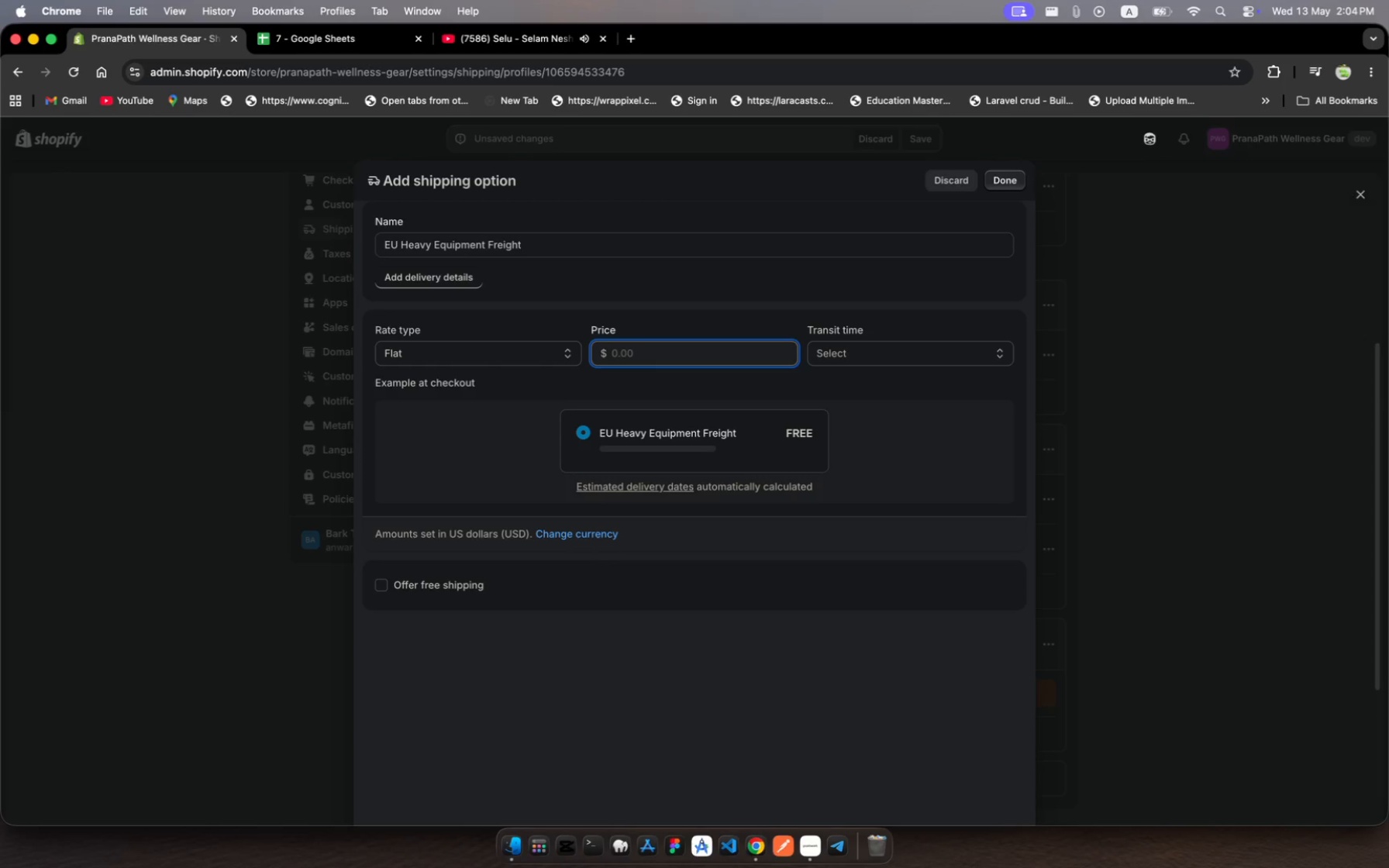 
key(Backspace)
 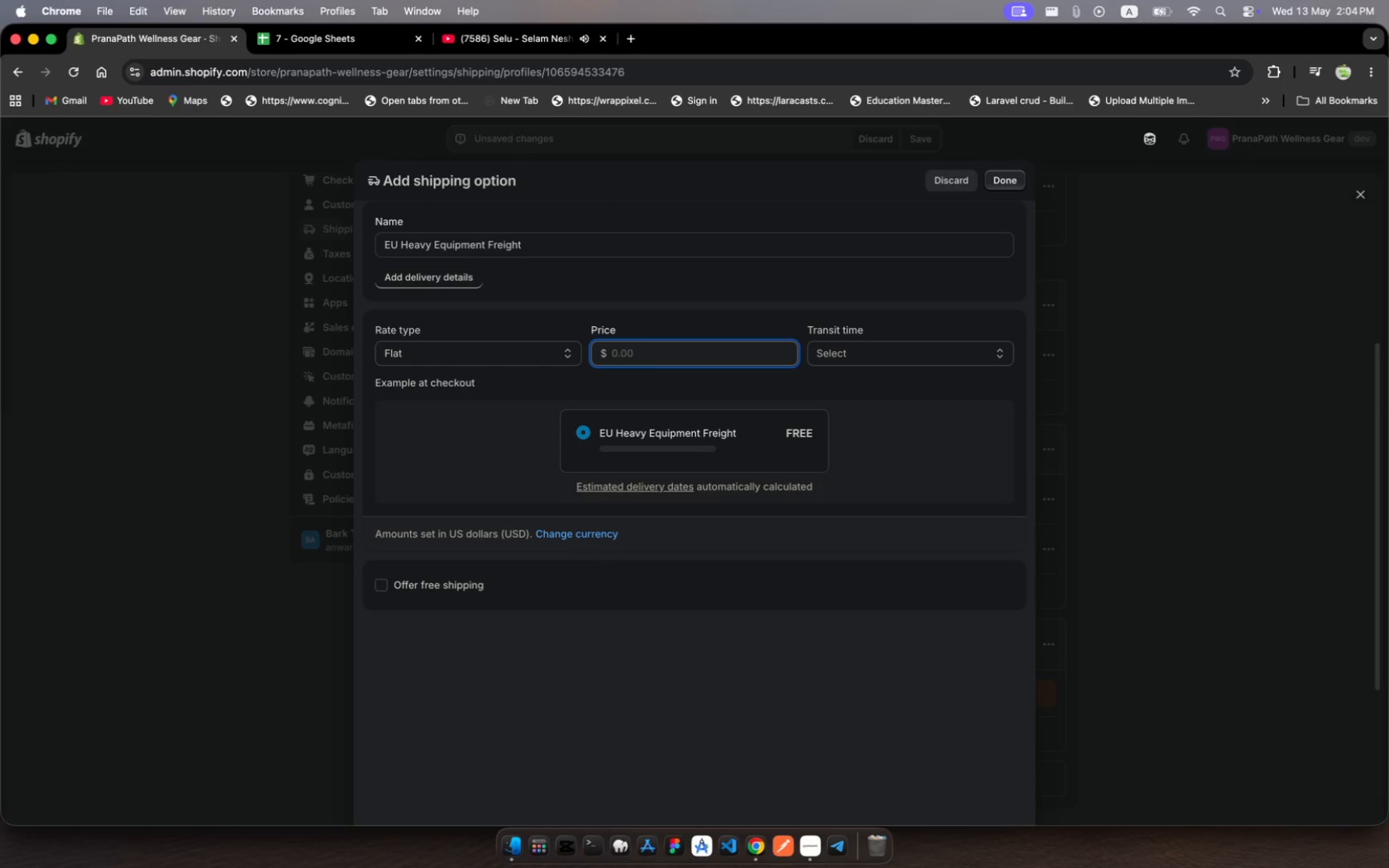 
key(Backspace)
 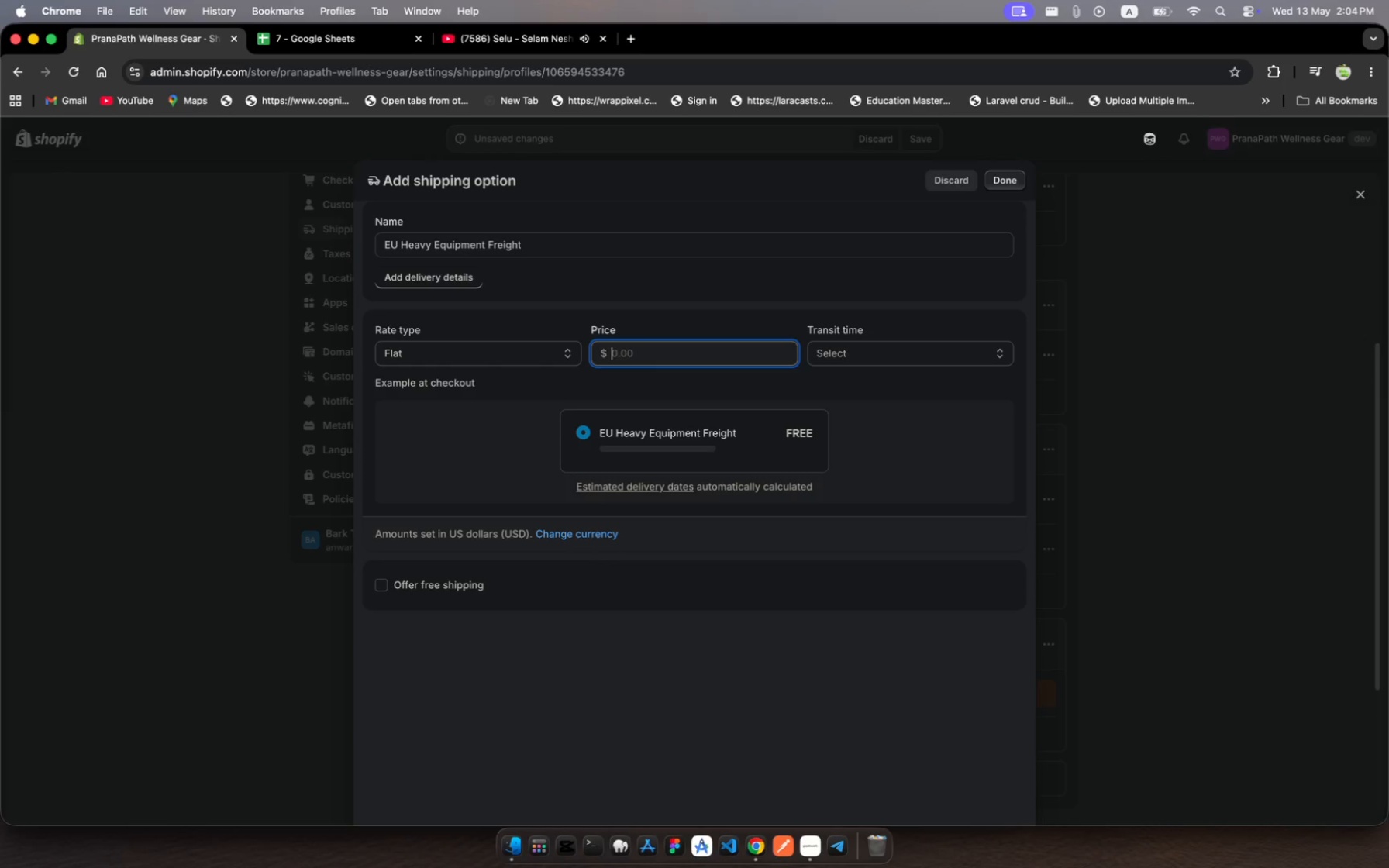 
type(599)
 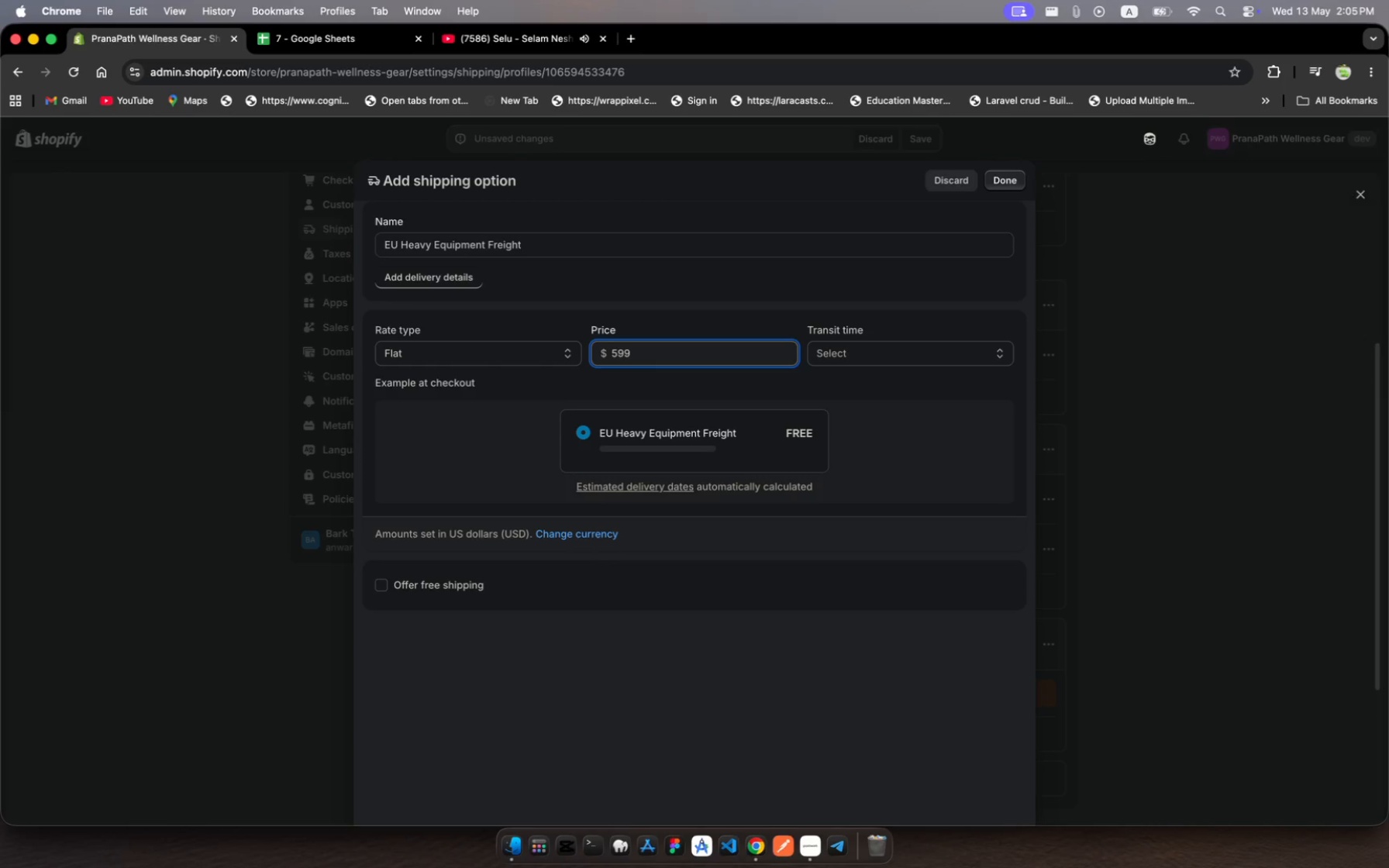 
wait(10.55)
 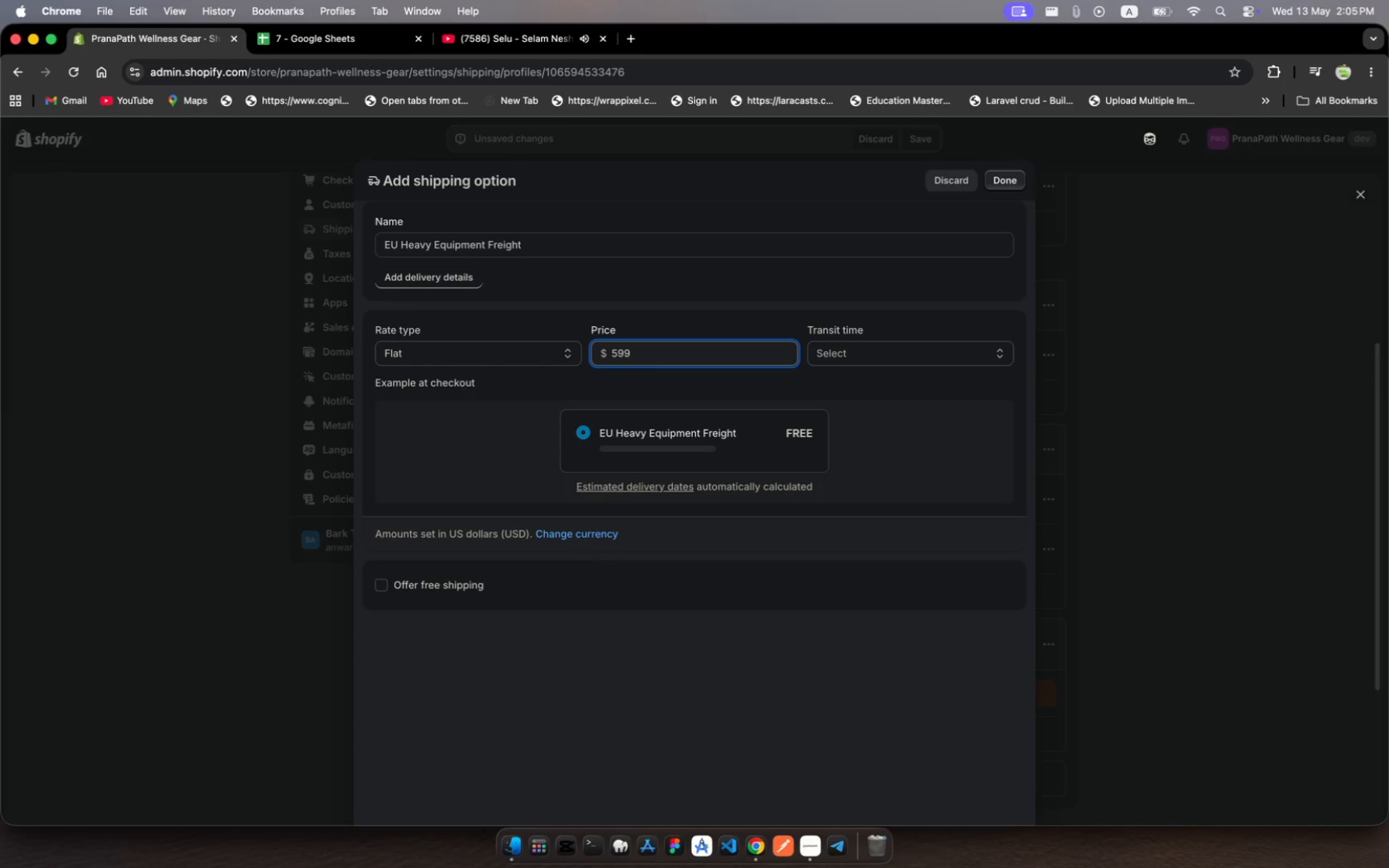 
left_click([932, 350])
 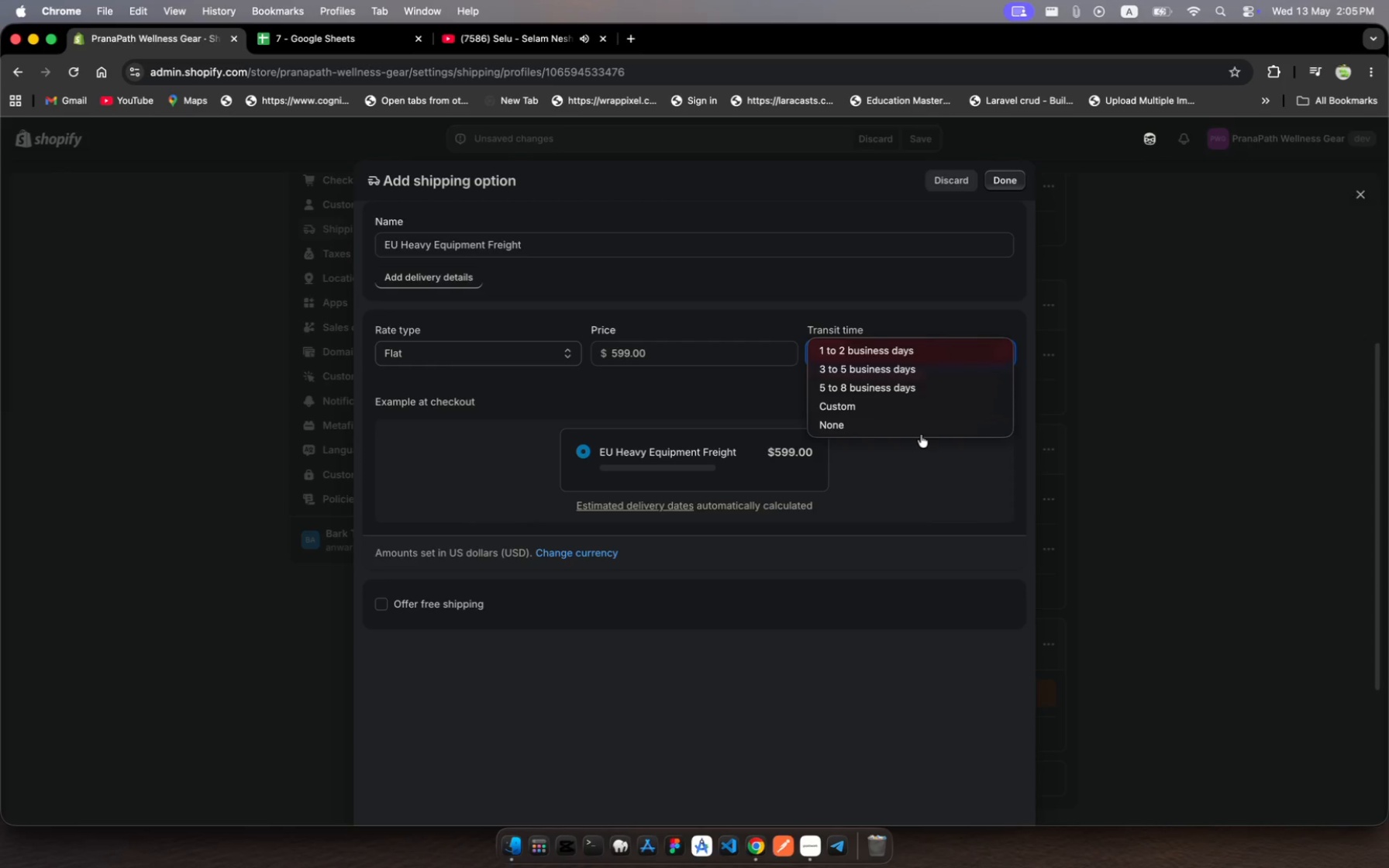 
left_click([894, 421])
 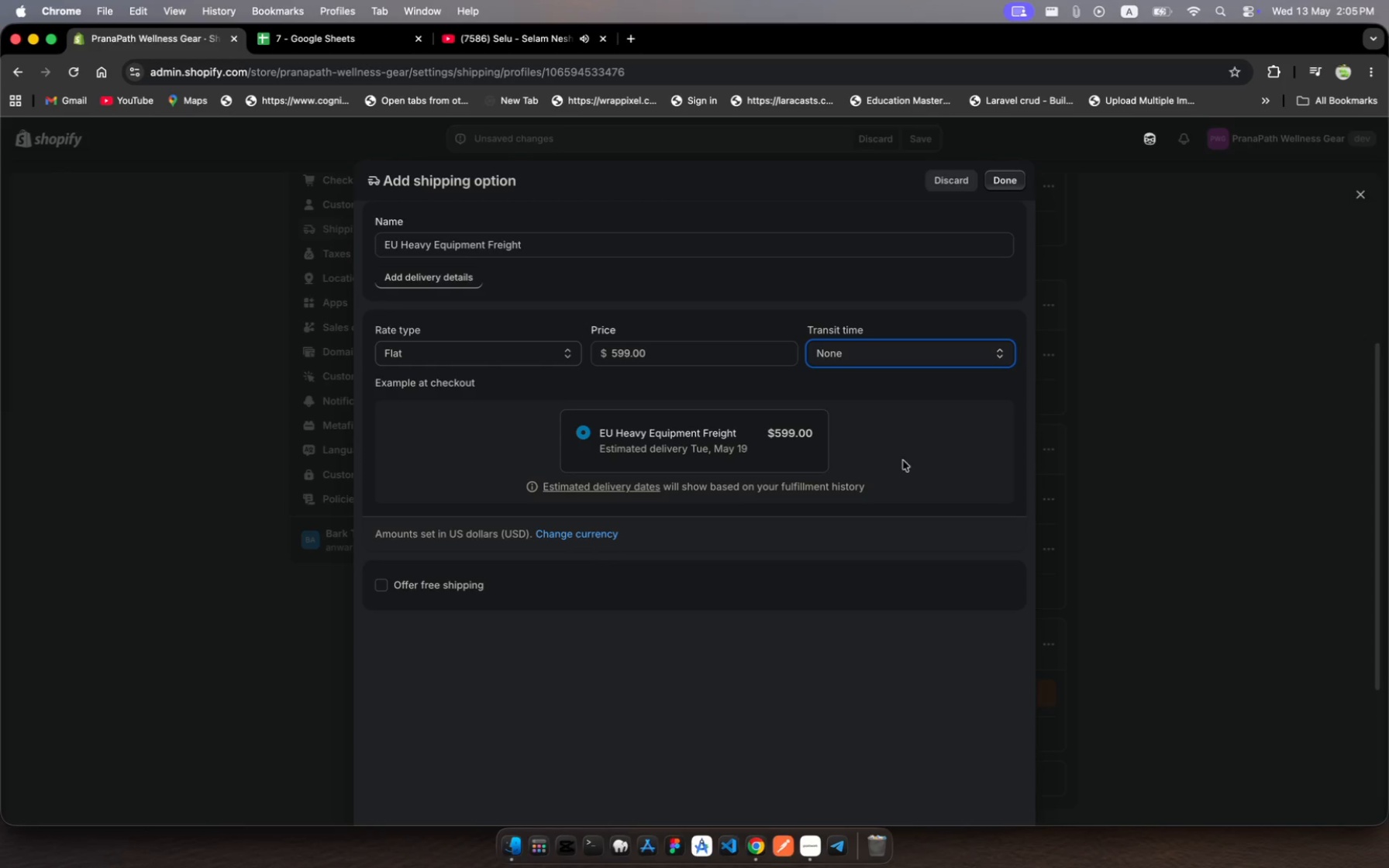 
wait(7.41)
 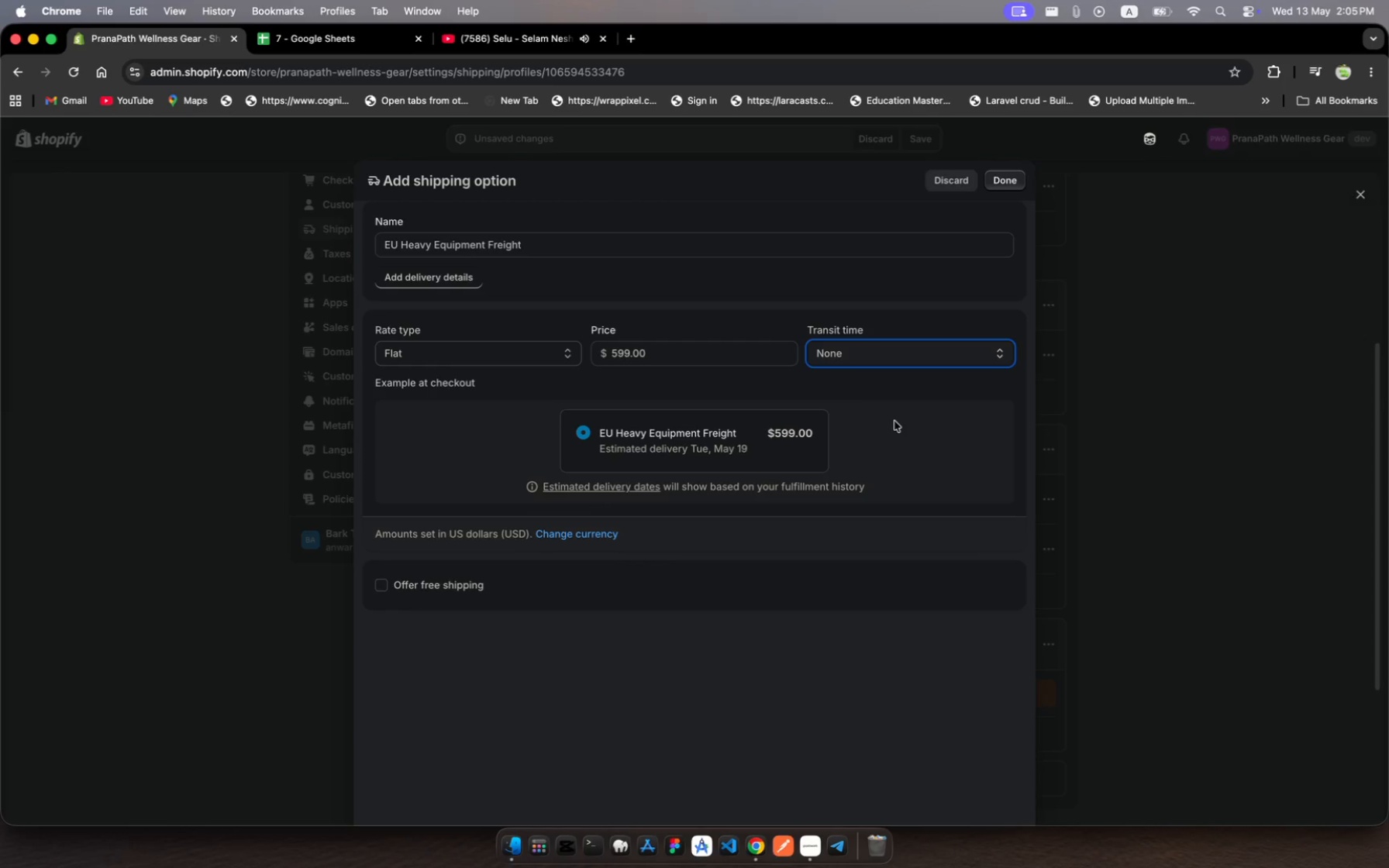 
left_click([1005, 183])
 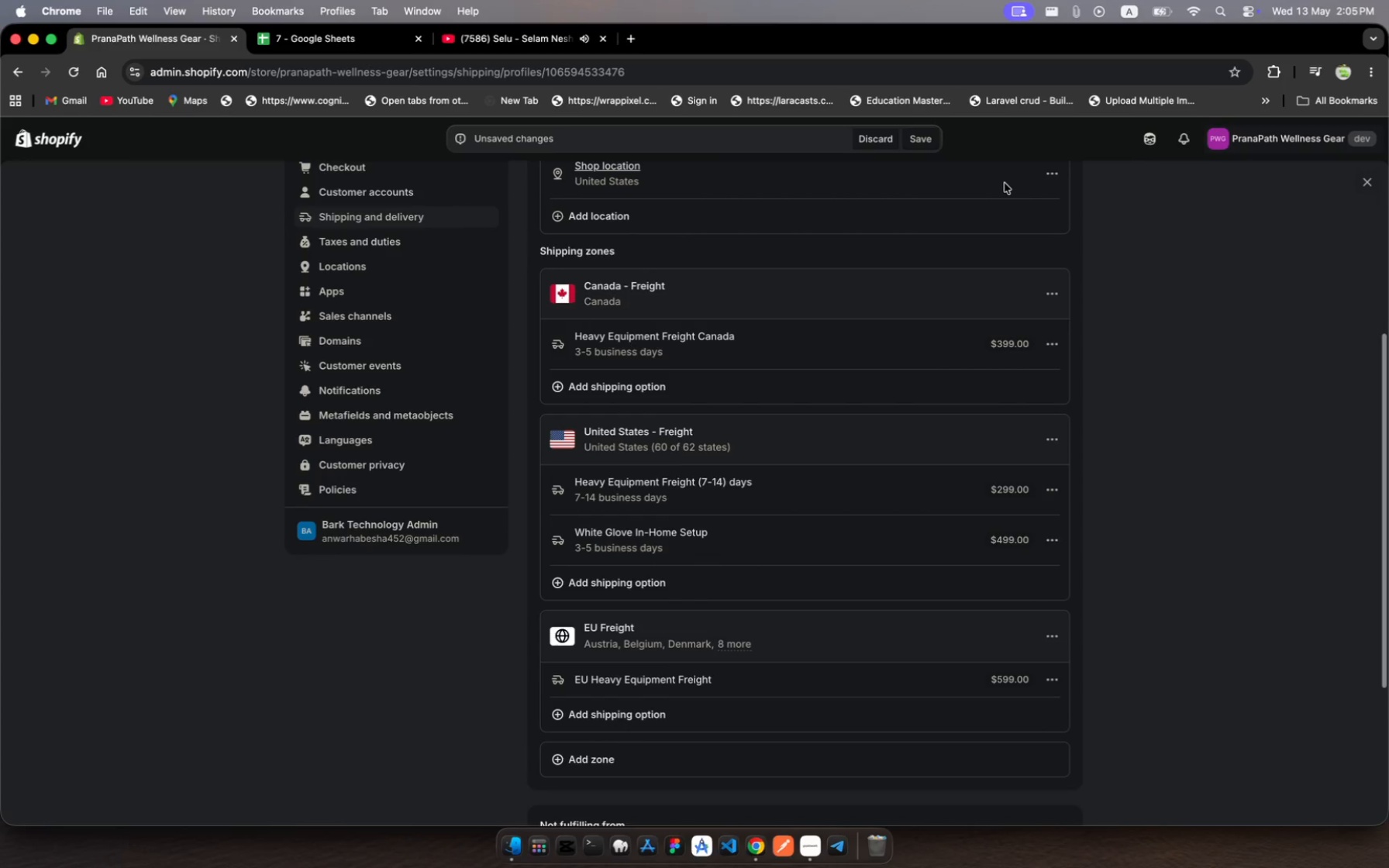 
wait(10.34)
 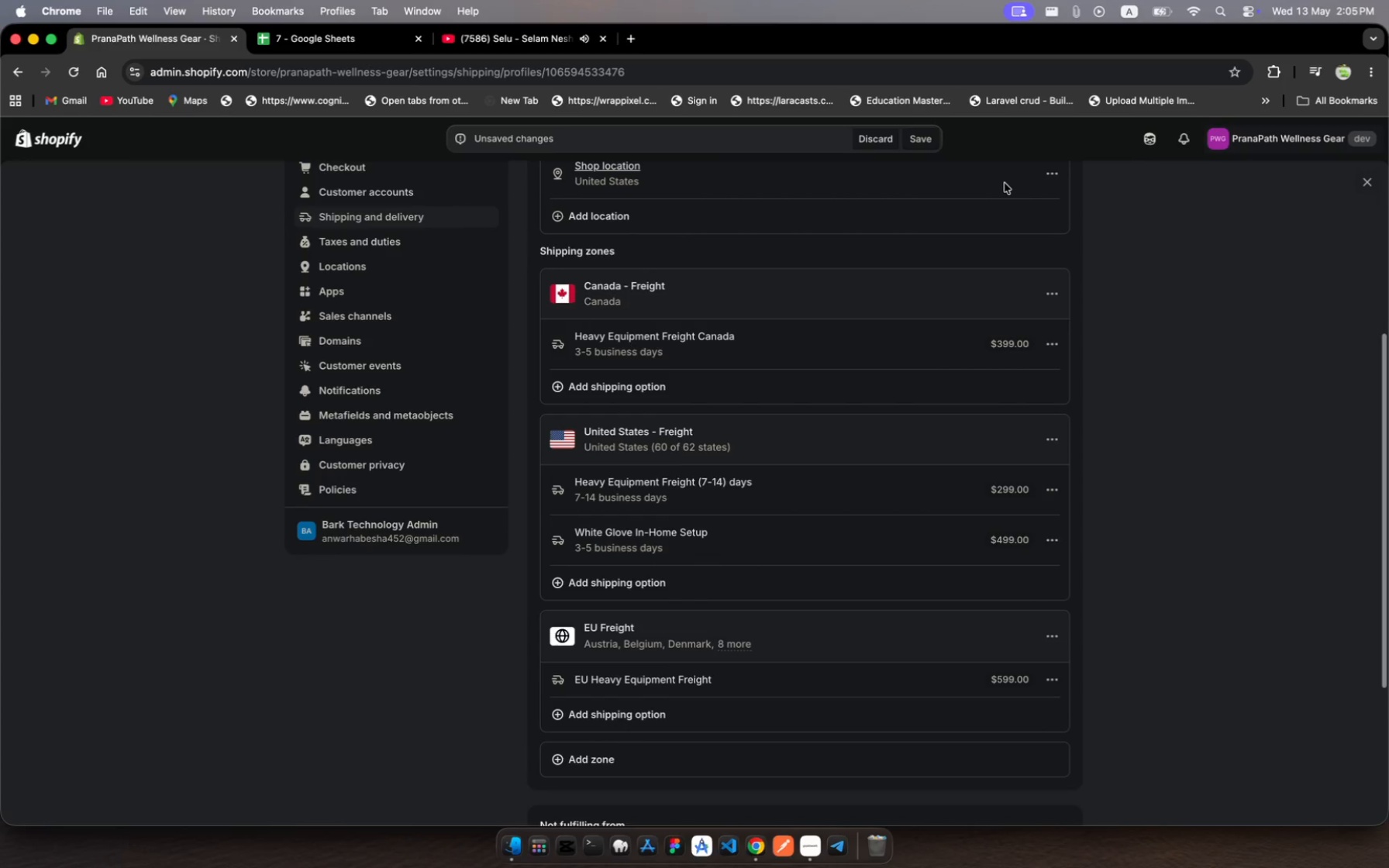 
scroll: coordinate [669, 276], scroll_direction: up, amount: 174.0
 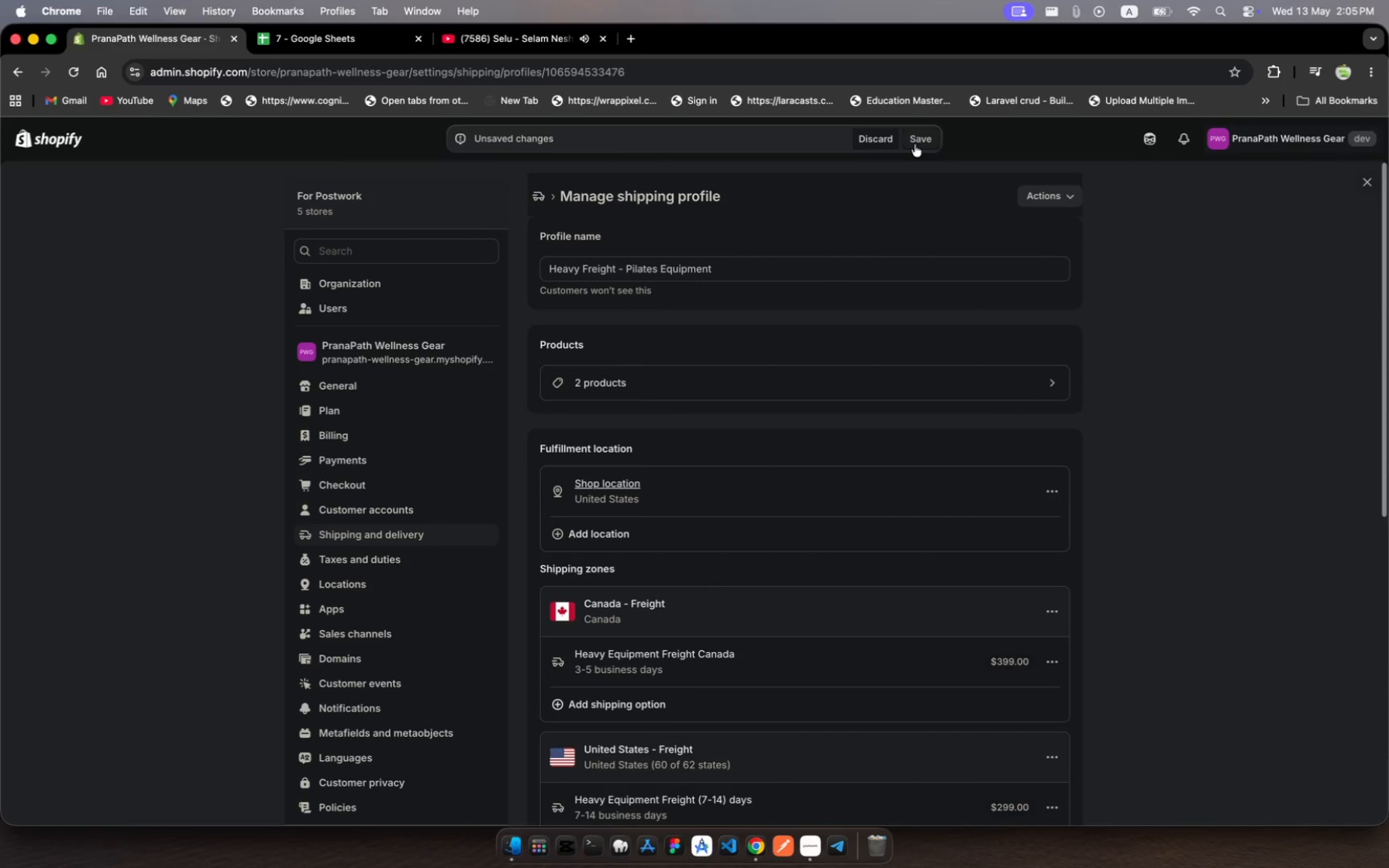 
left_click([927, 136])
 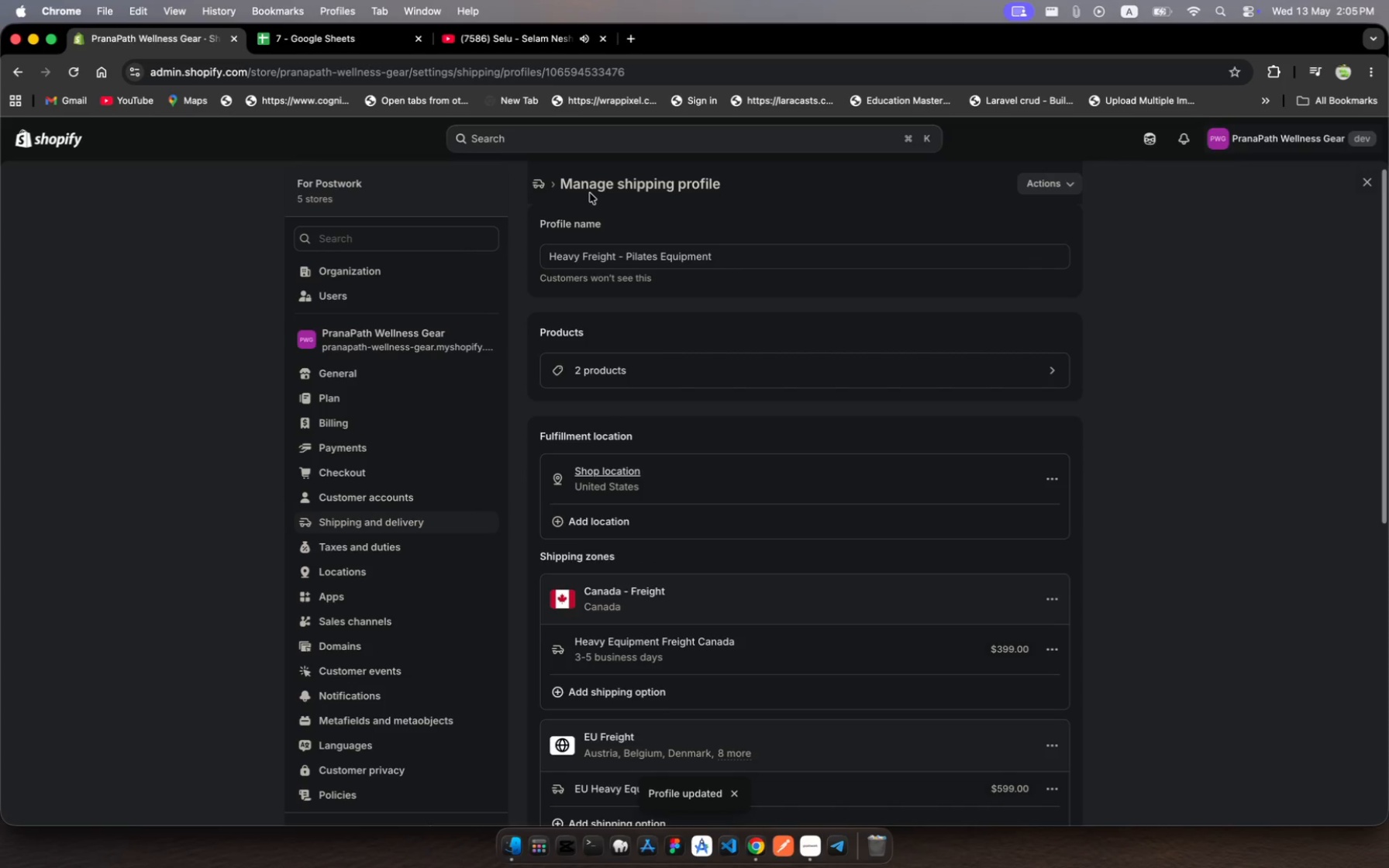 
wait(6.46)
 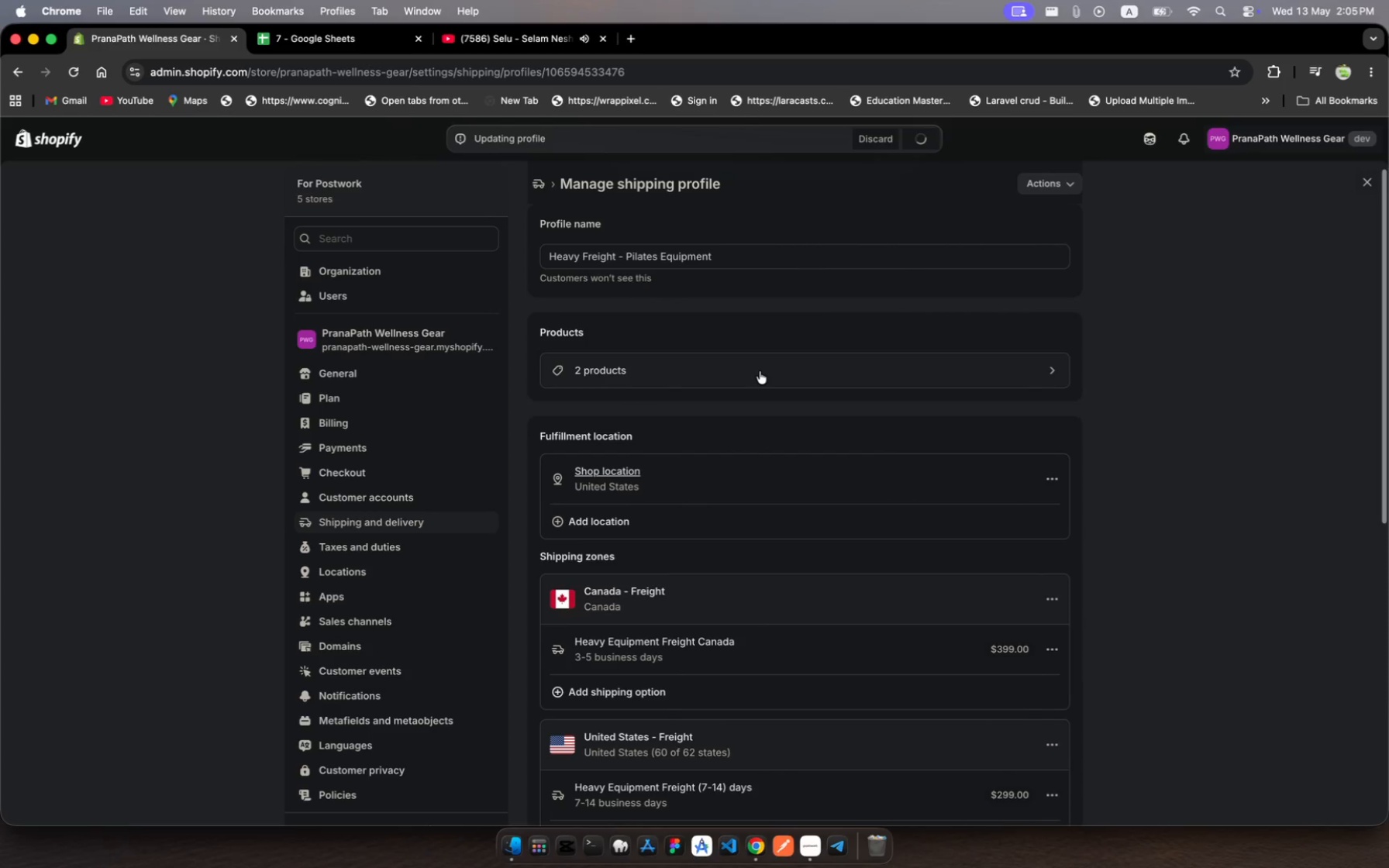 
left_click([557, 188])
 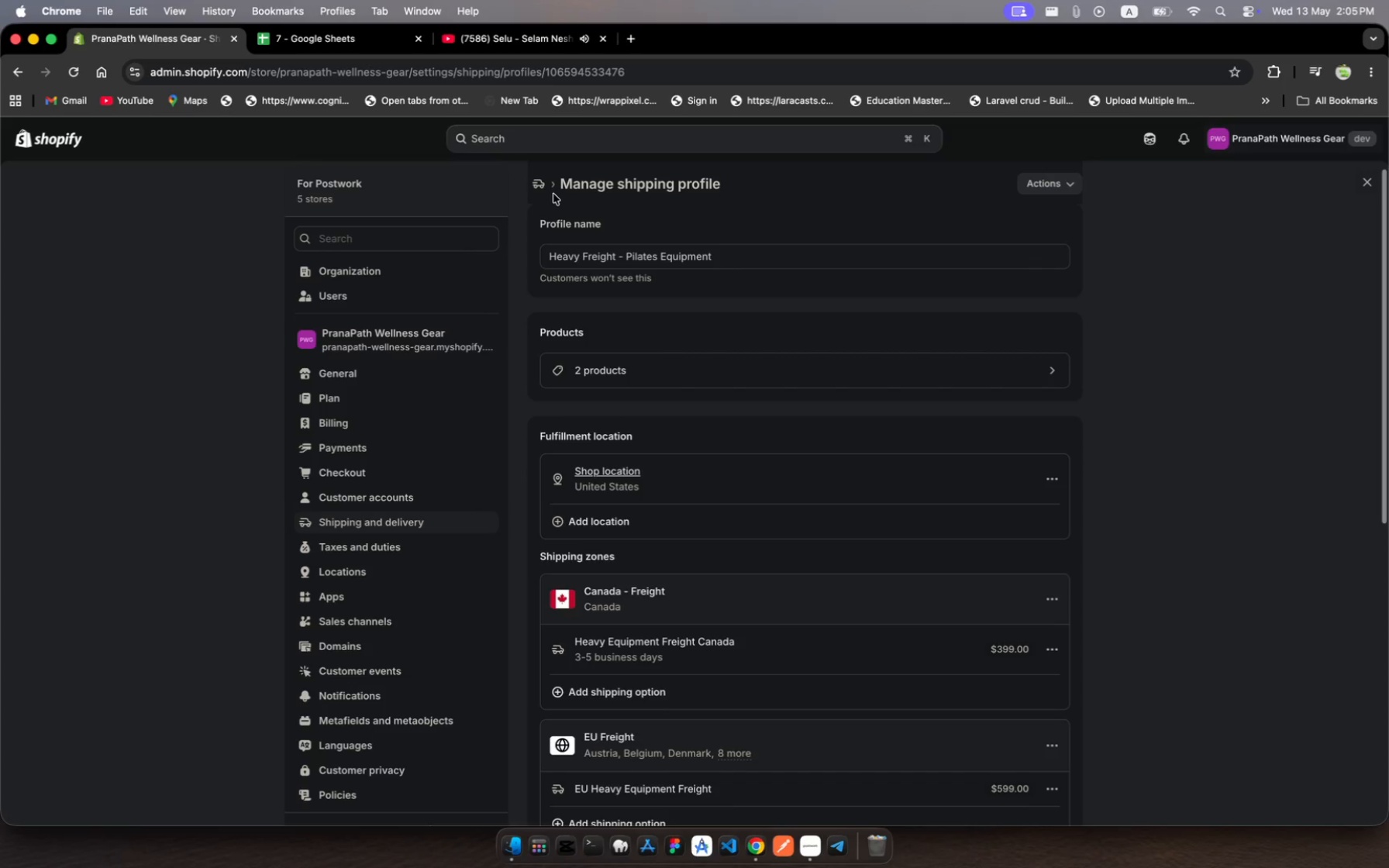 
left_click([553, 185])
 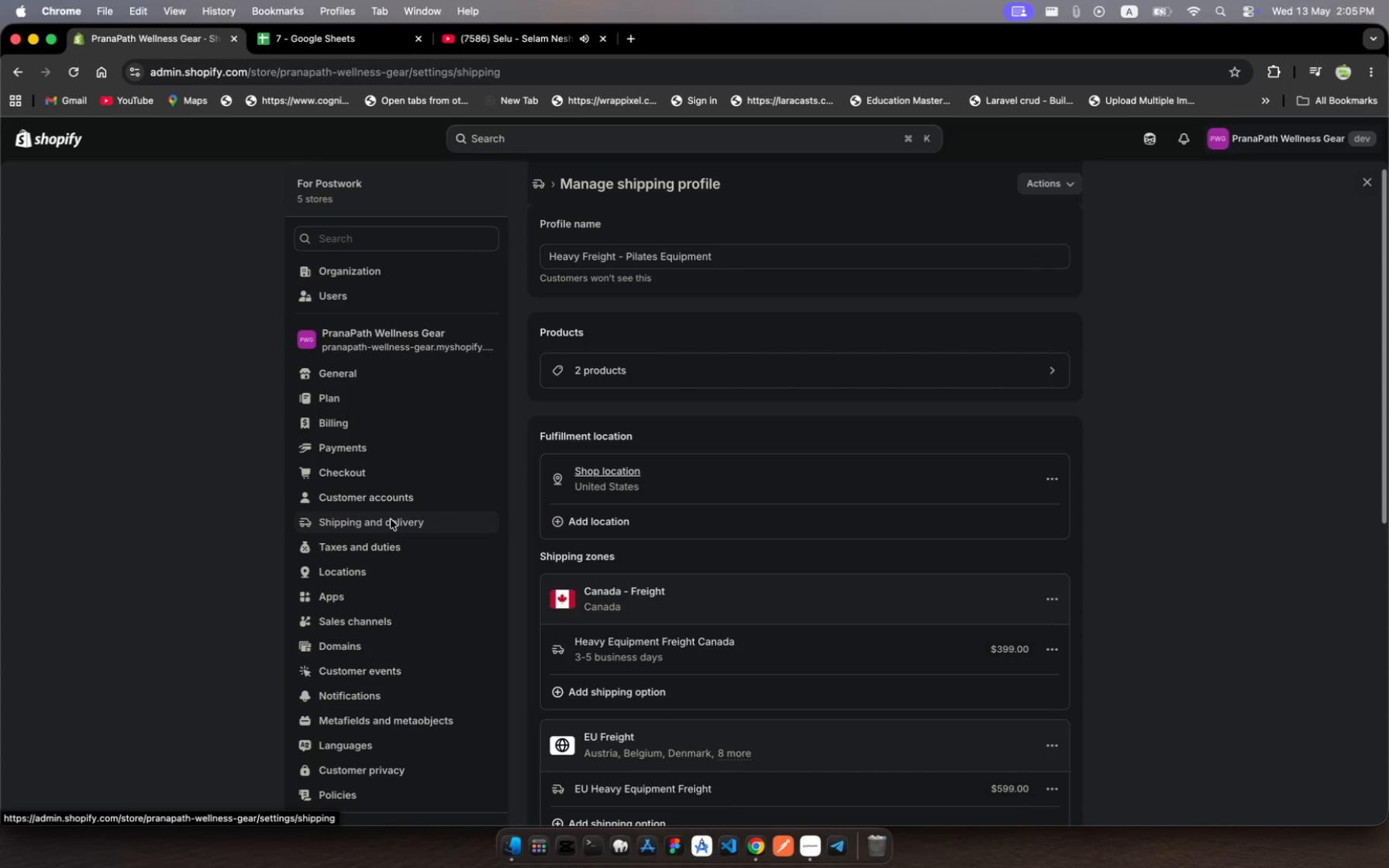 
wait(8.61)
 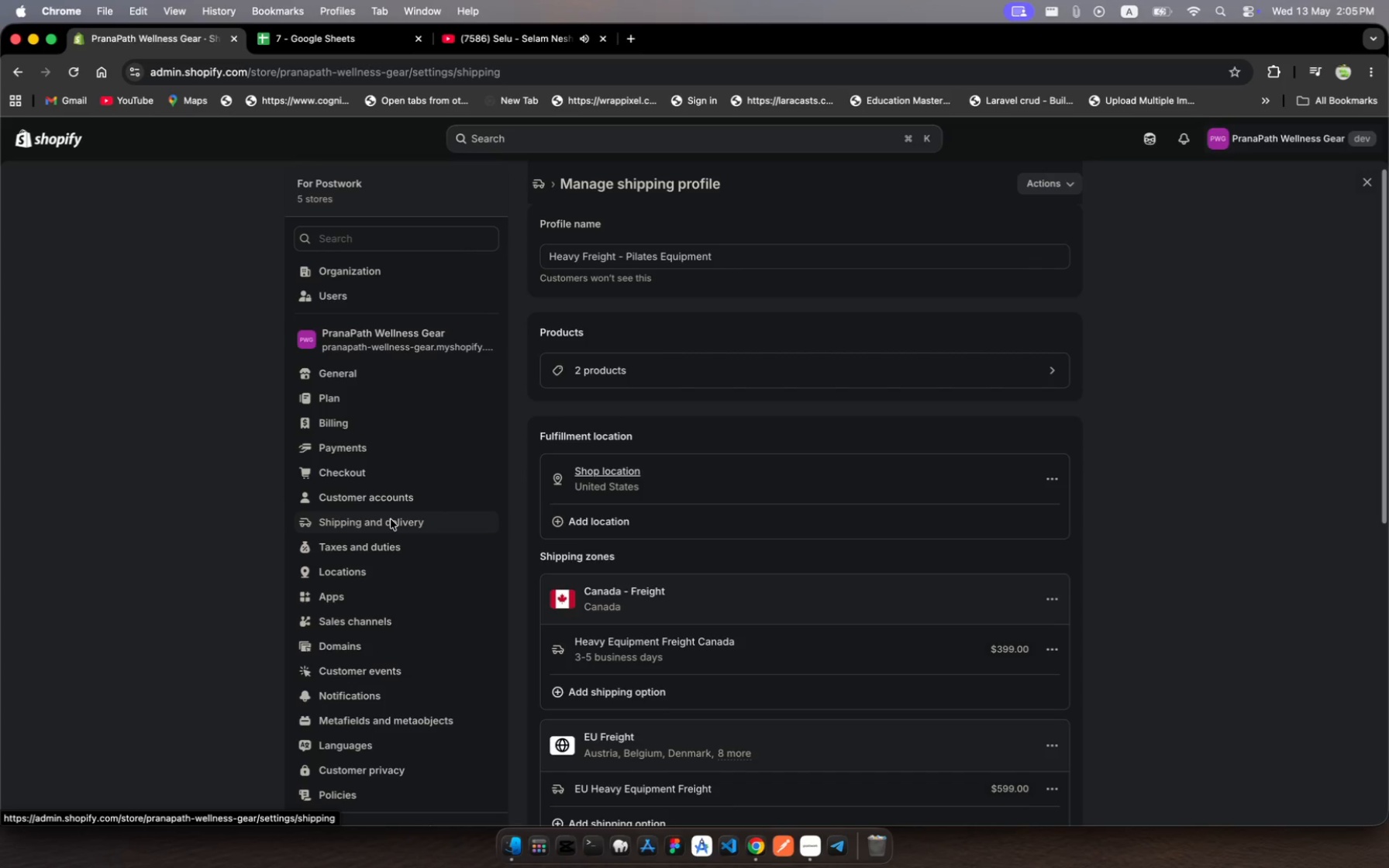 
scroll: coordinate [863, 525], scroll_direction: down, amount: 12.0
 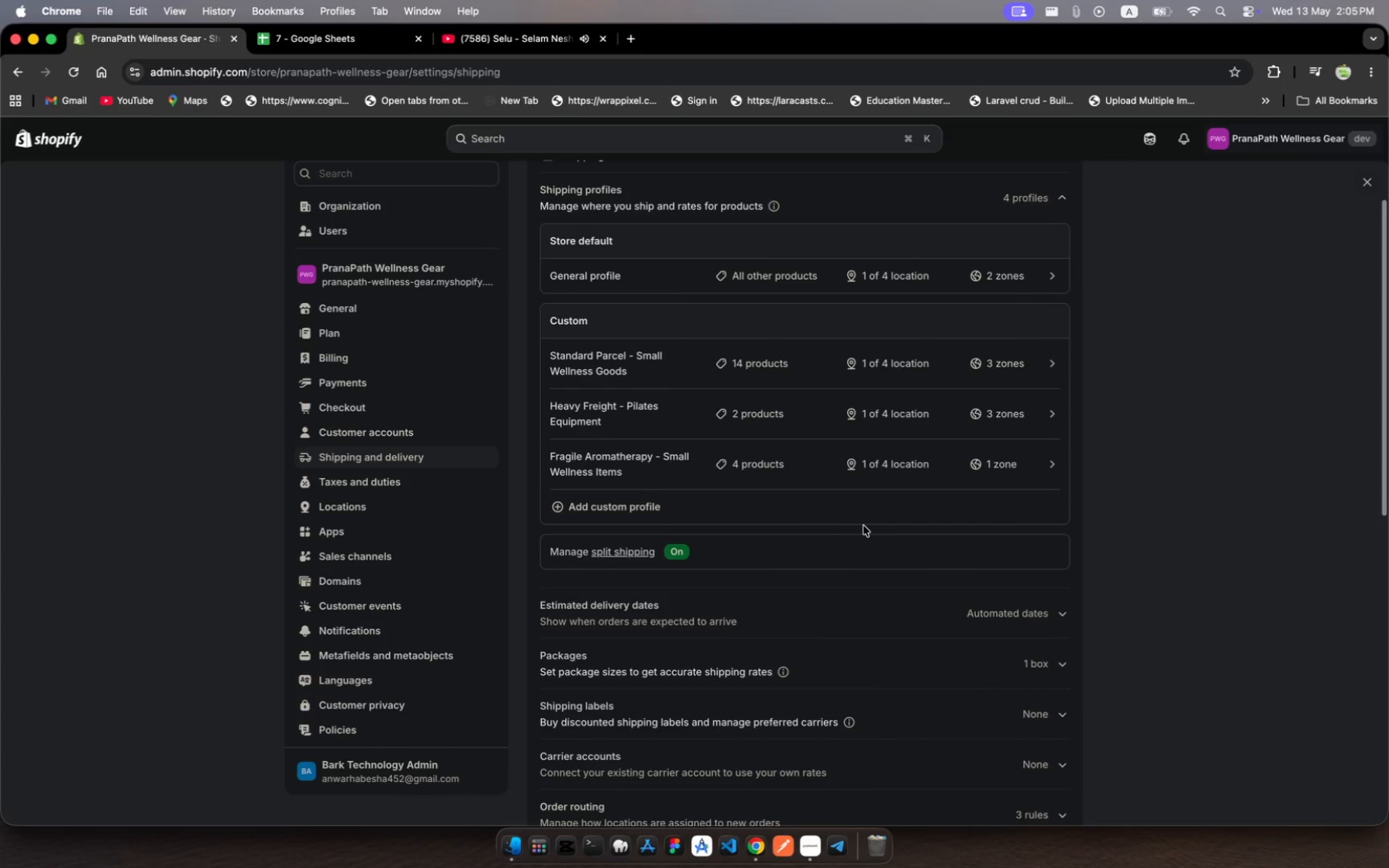 
wait(6.06)
 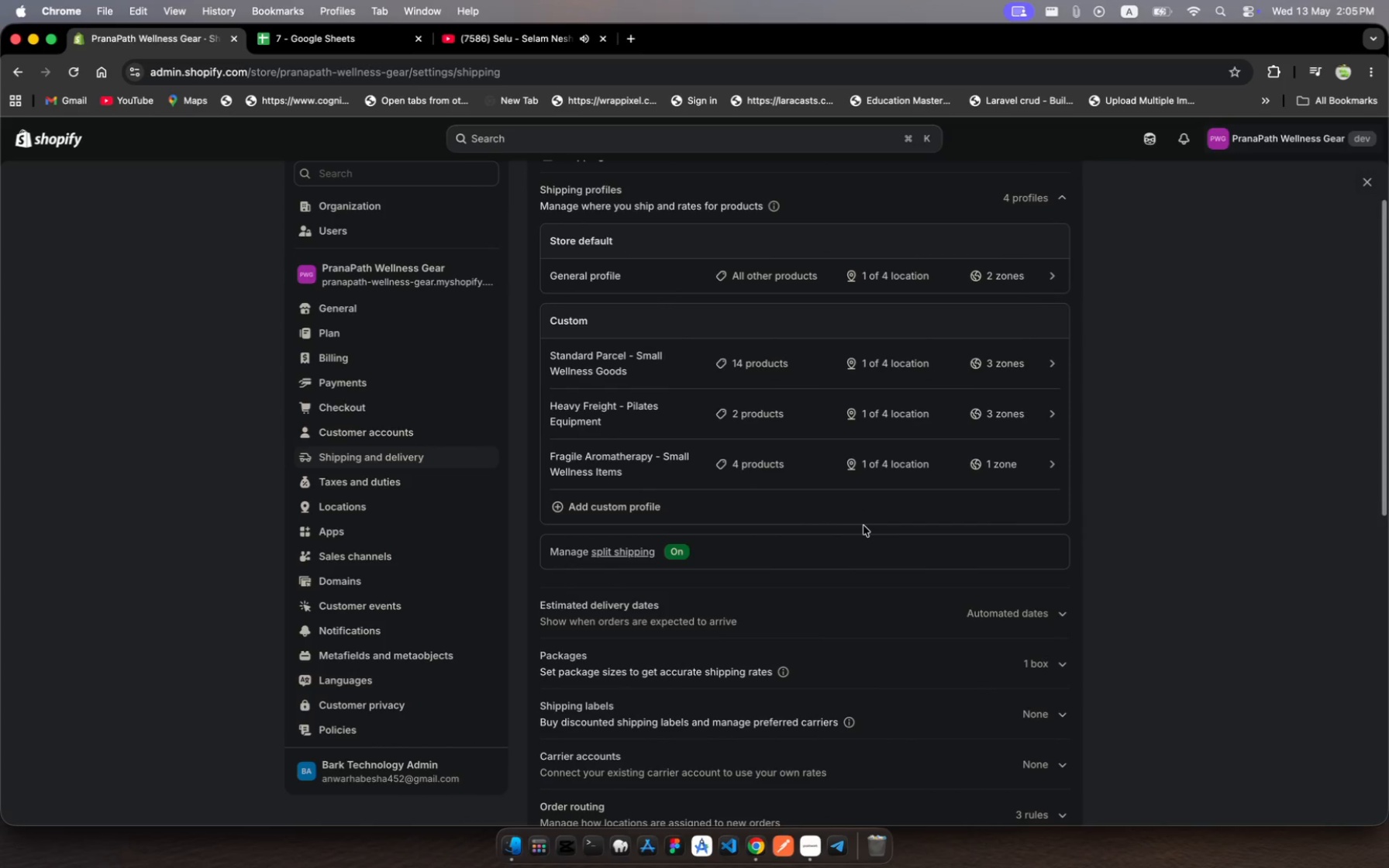 
left_click([646, 463])
 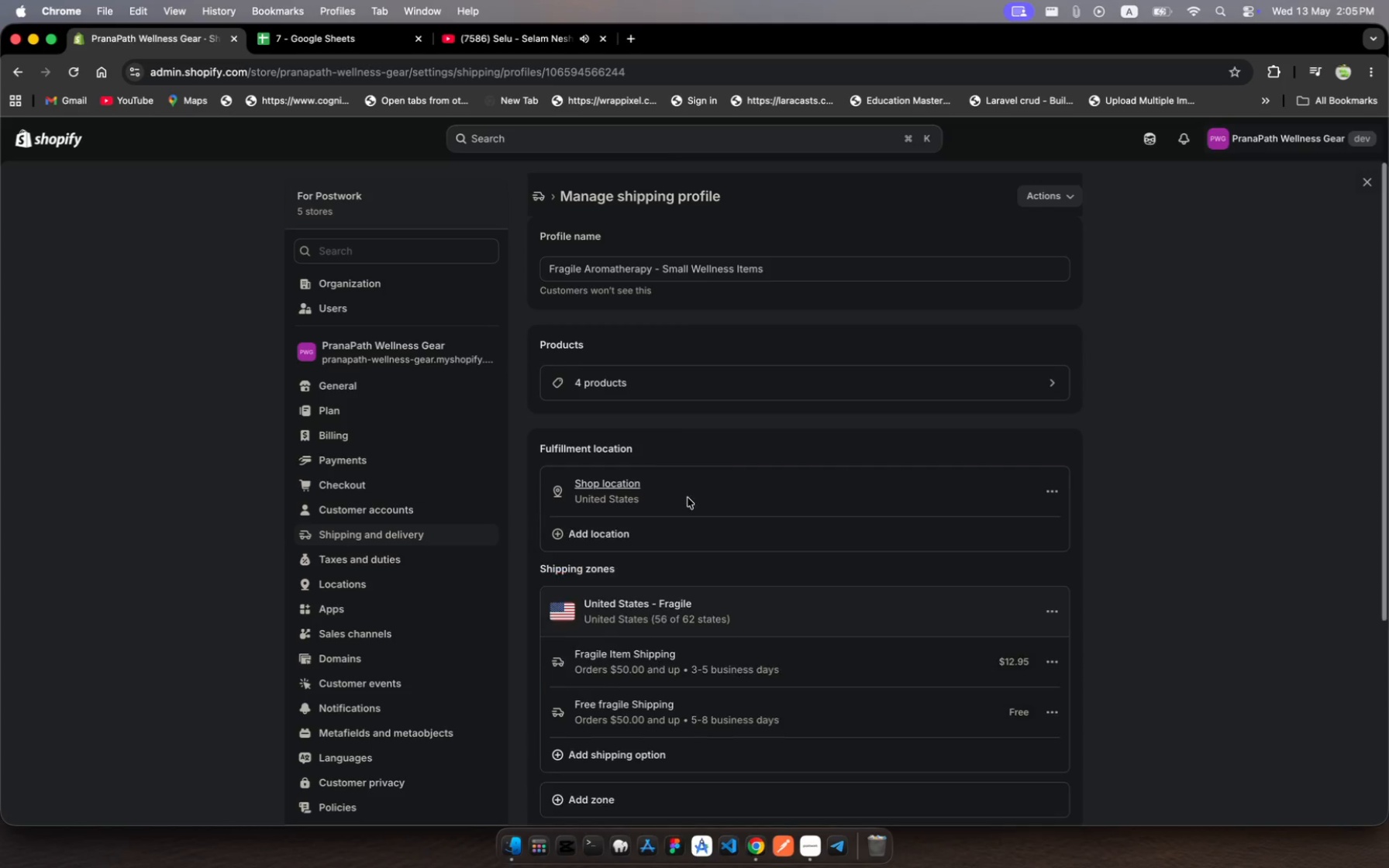 
scroll: coordinate [774, 597], scroll_direction: down, amount: 22.0
 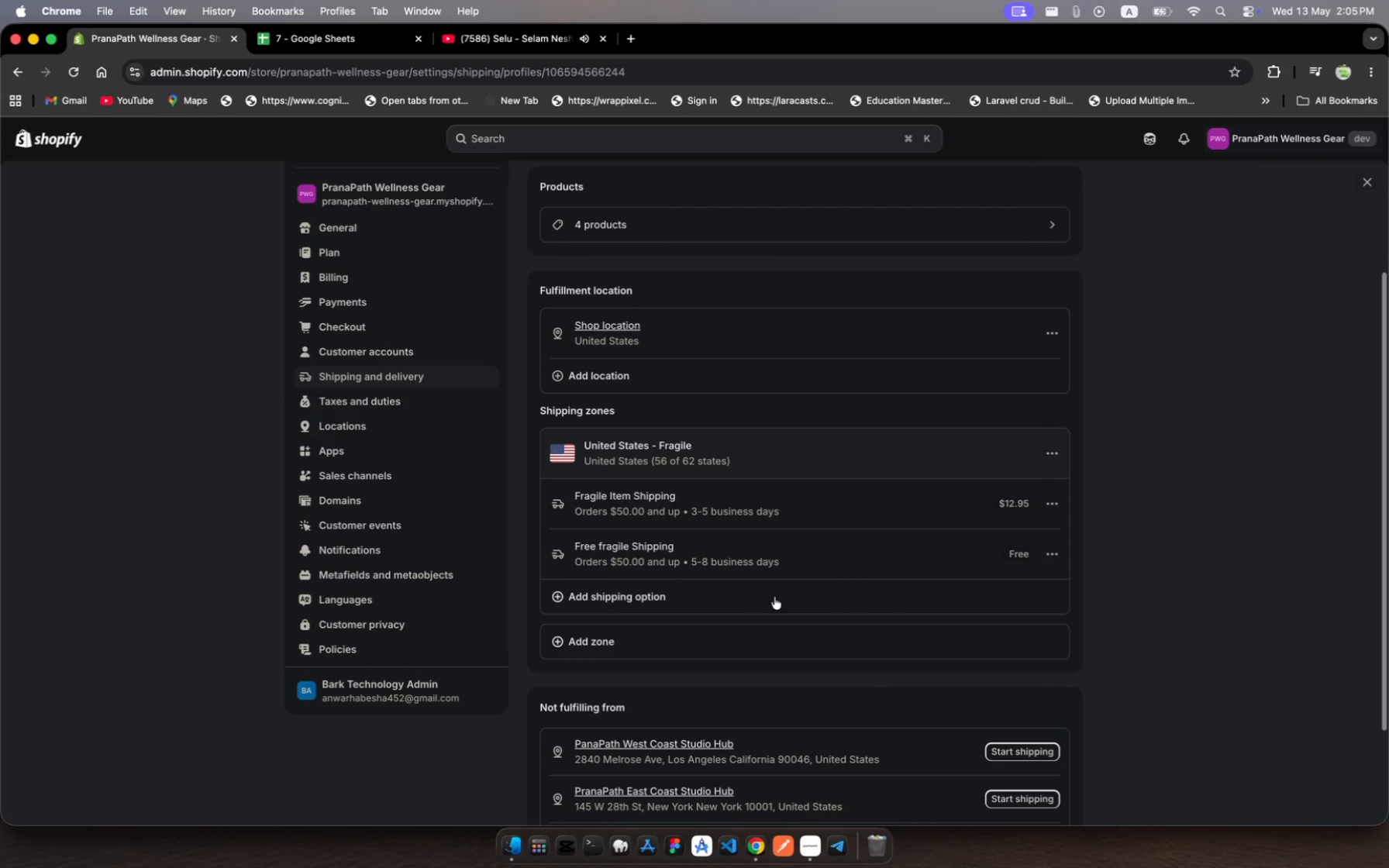 
left_click([663, 594])
 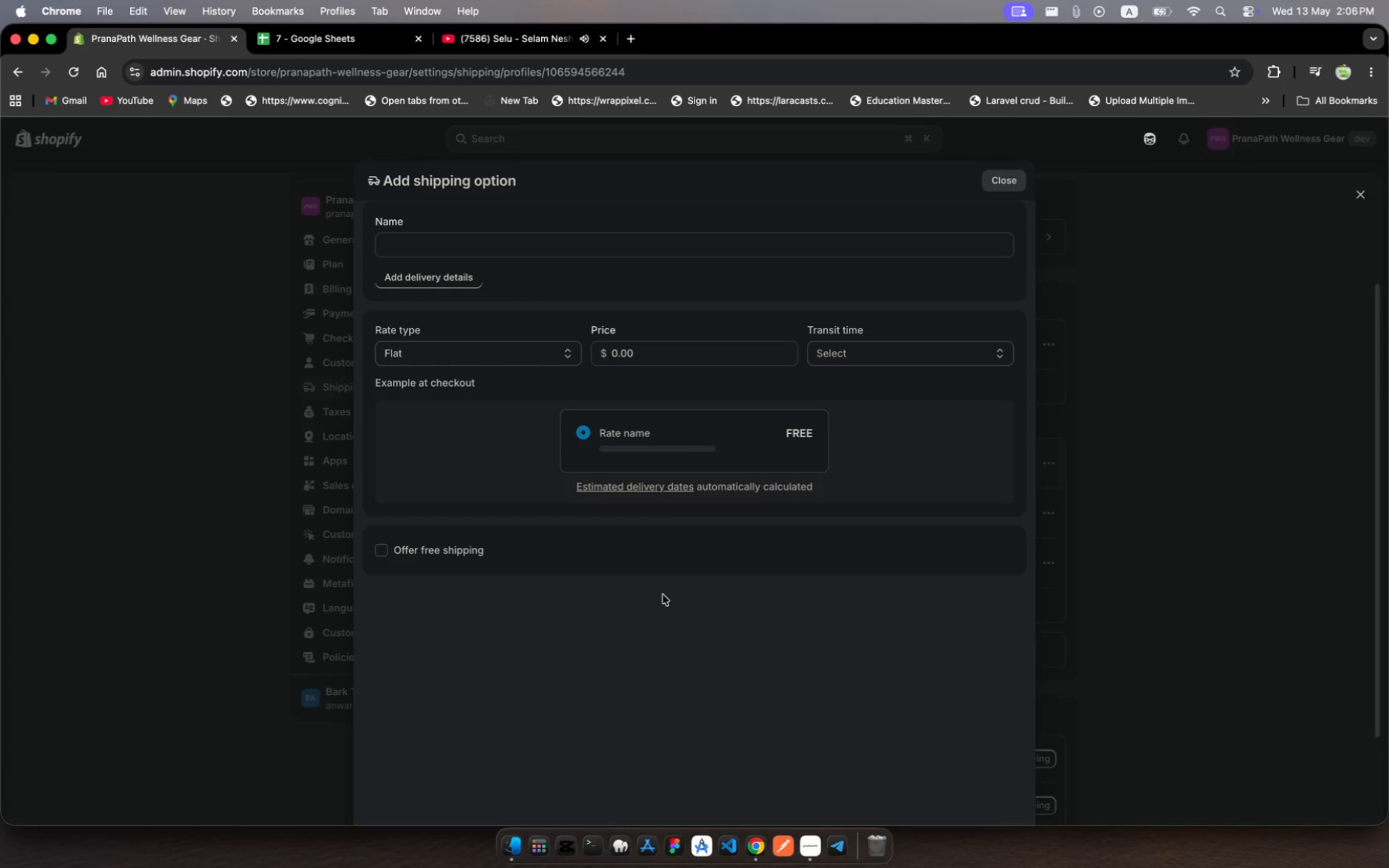 
wait(7.81)
 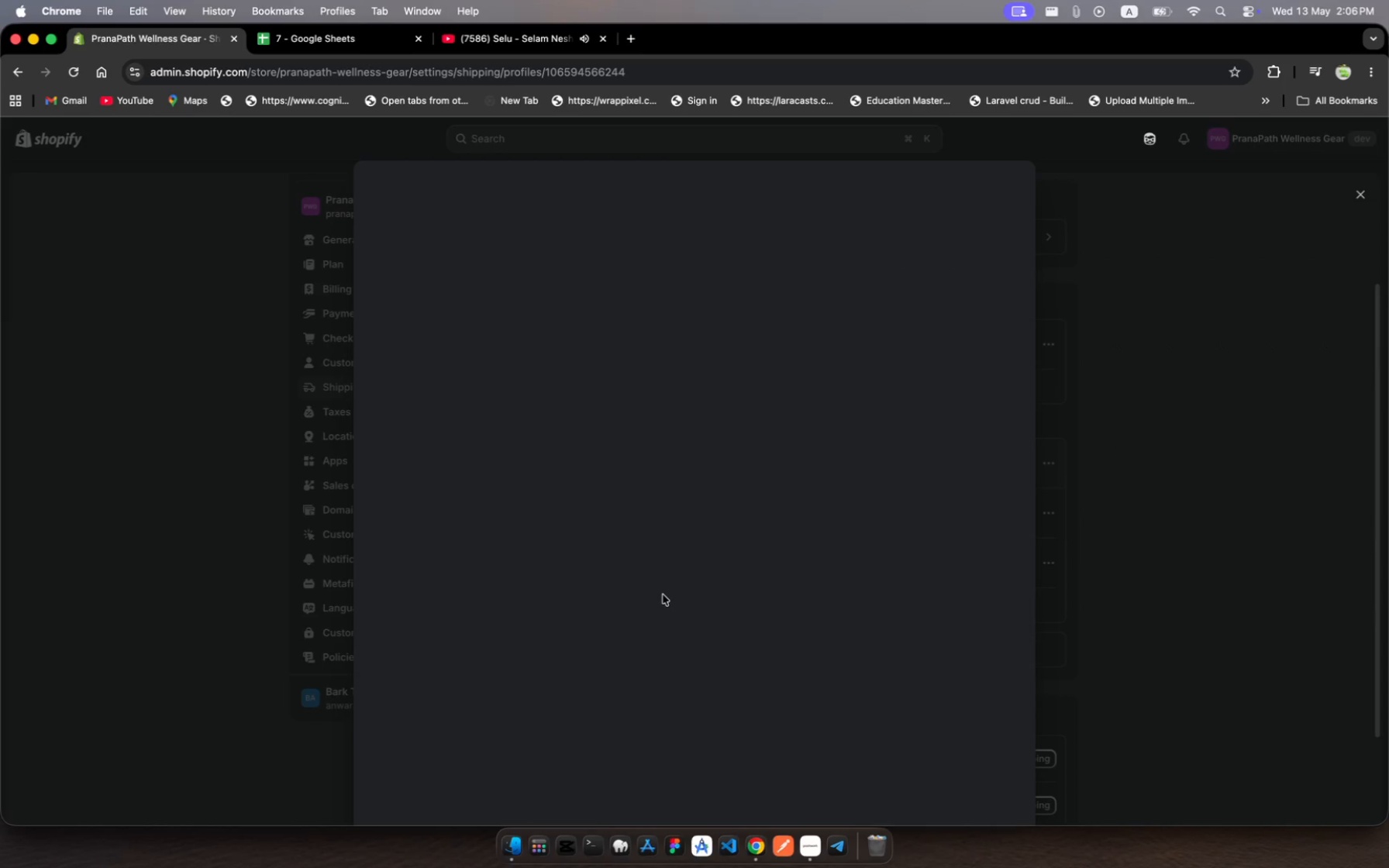 
left_click([450, 245])
 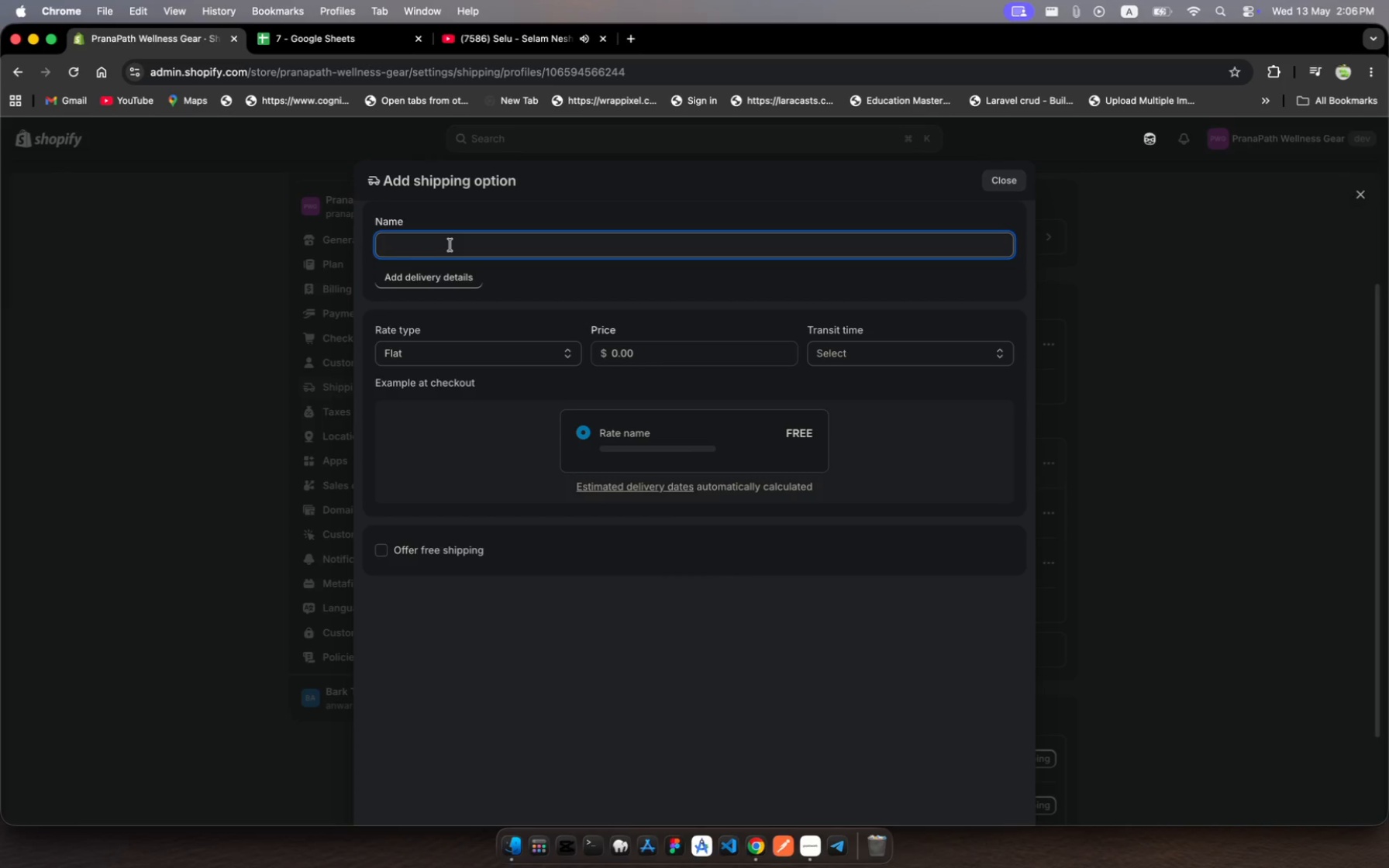 
type(Eu)
key(Backspace)
type(U Fragile I)
 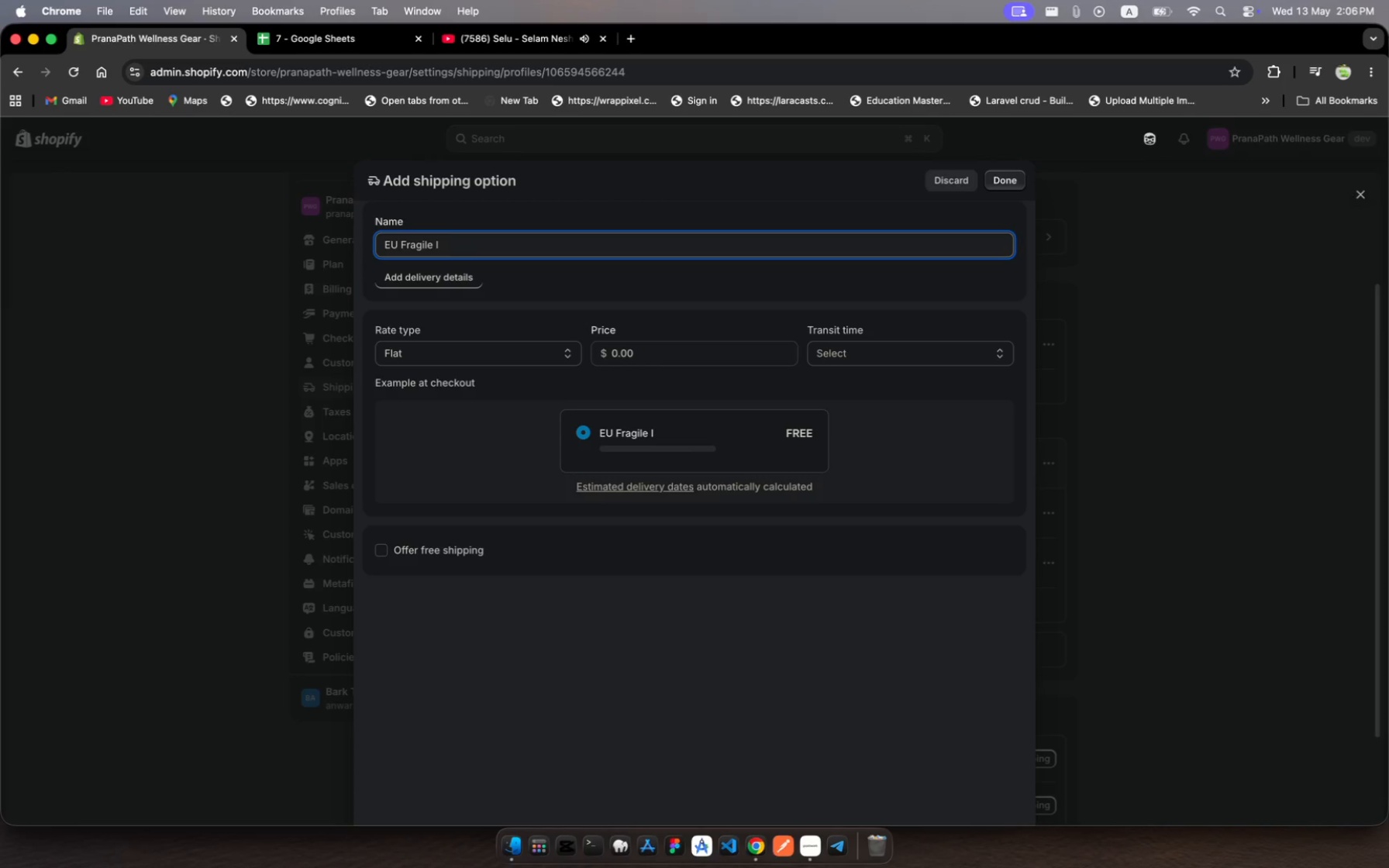 
type(tems)
 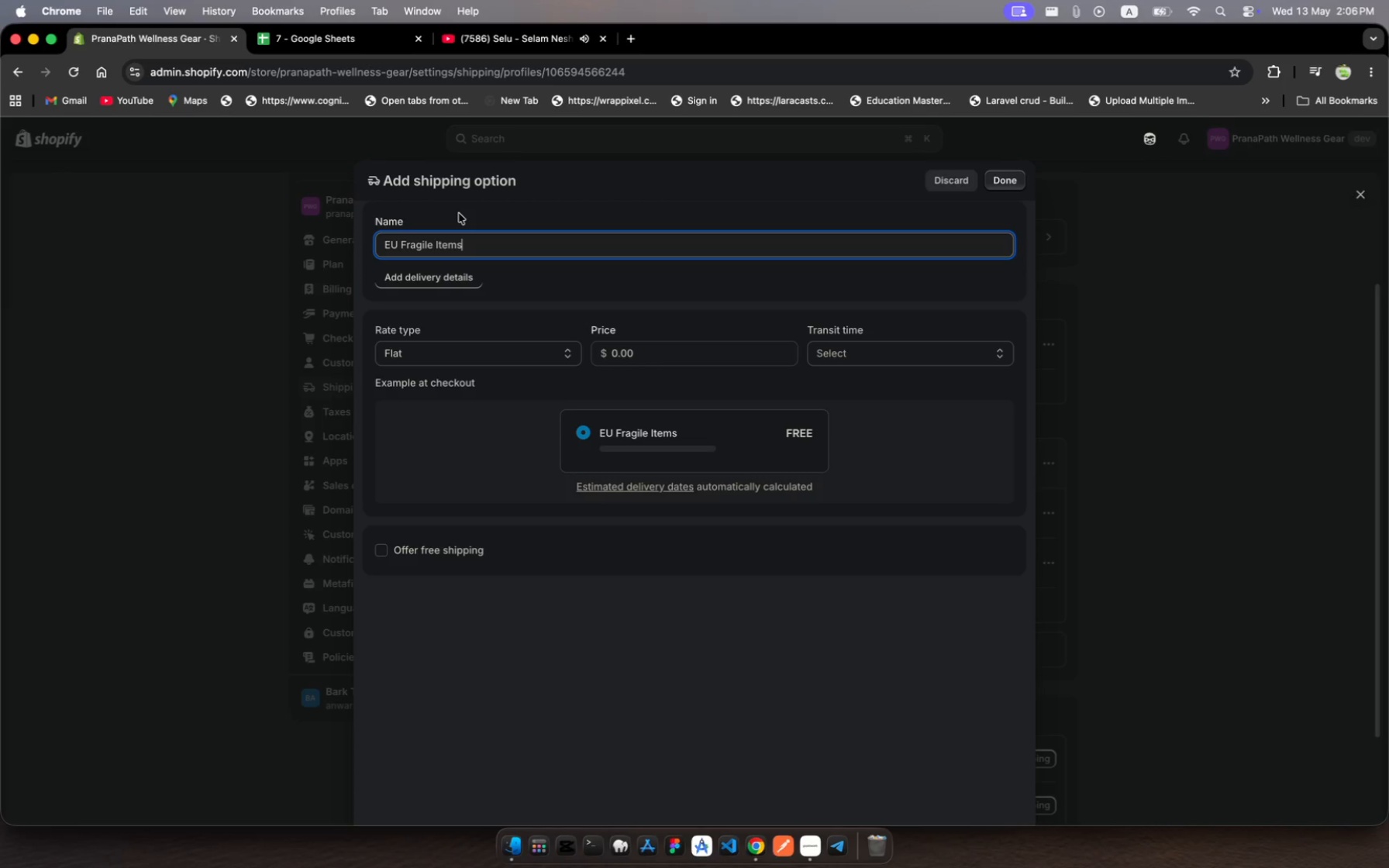 
wait(9.09)
 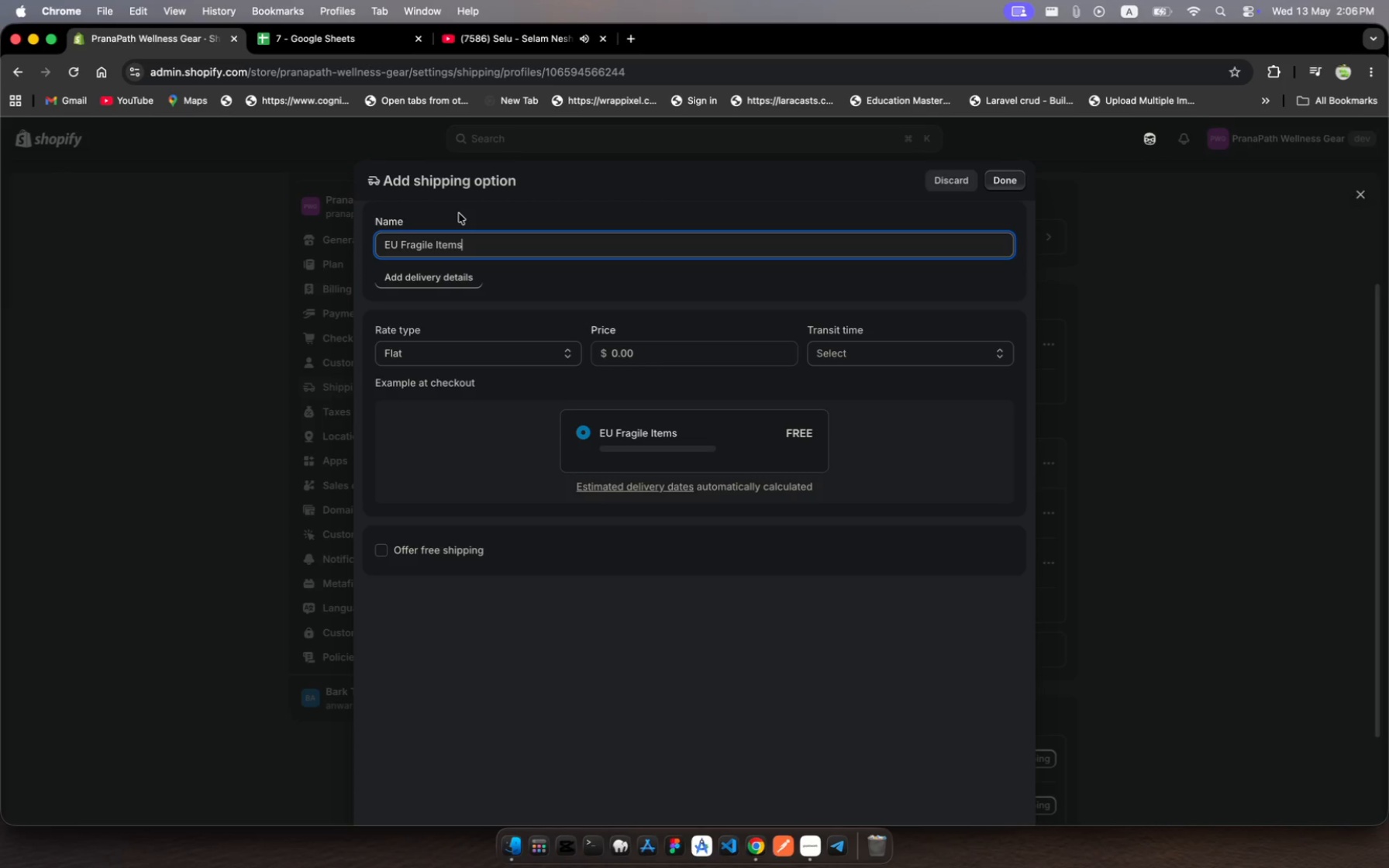 
left_click([947, 184])
 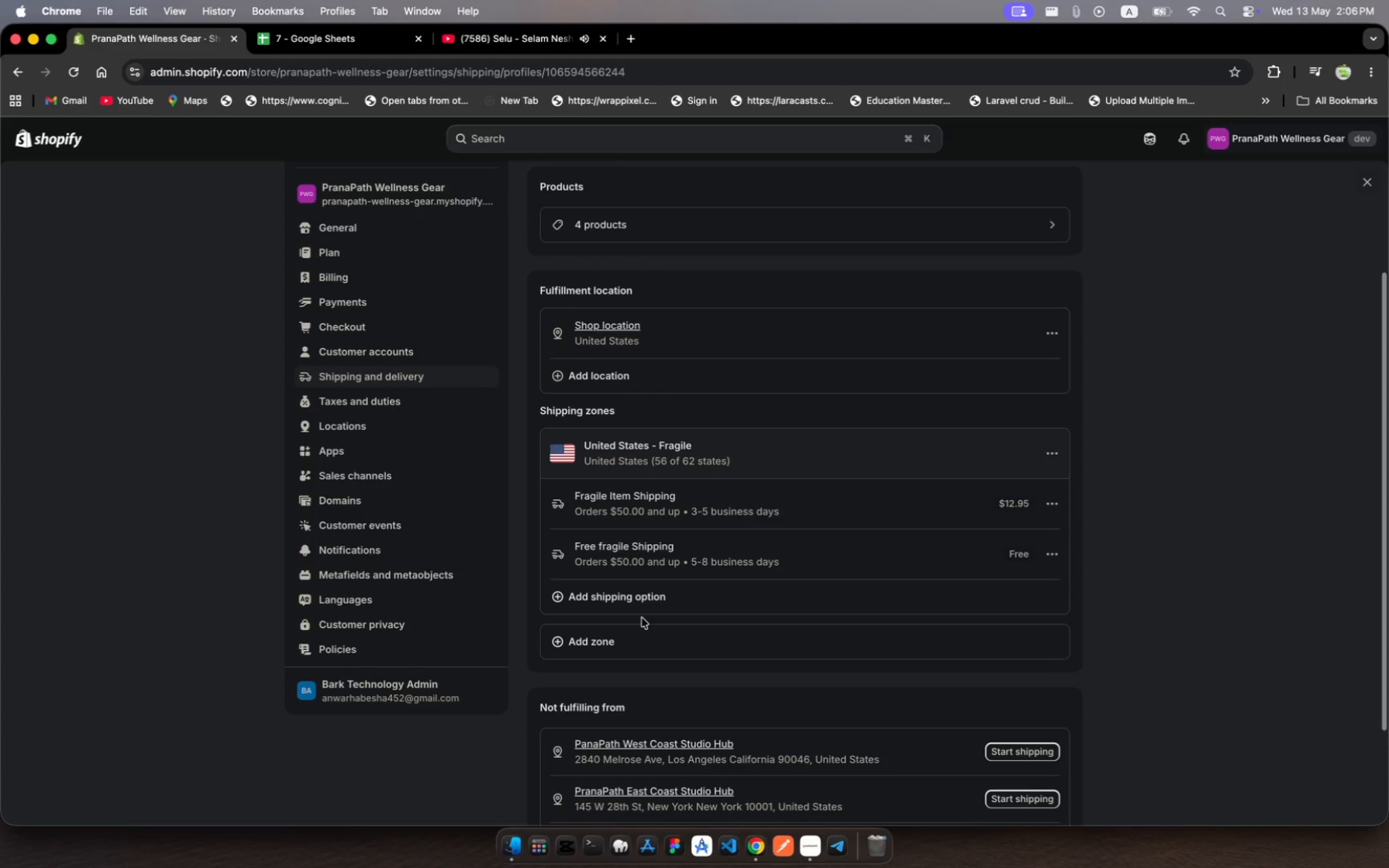 
scroll: coordinate [653, 559], scroll_direction: up, amount: 385.0
 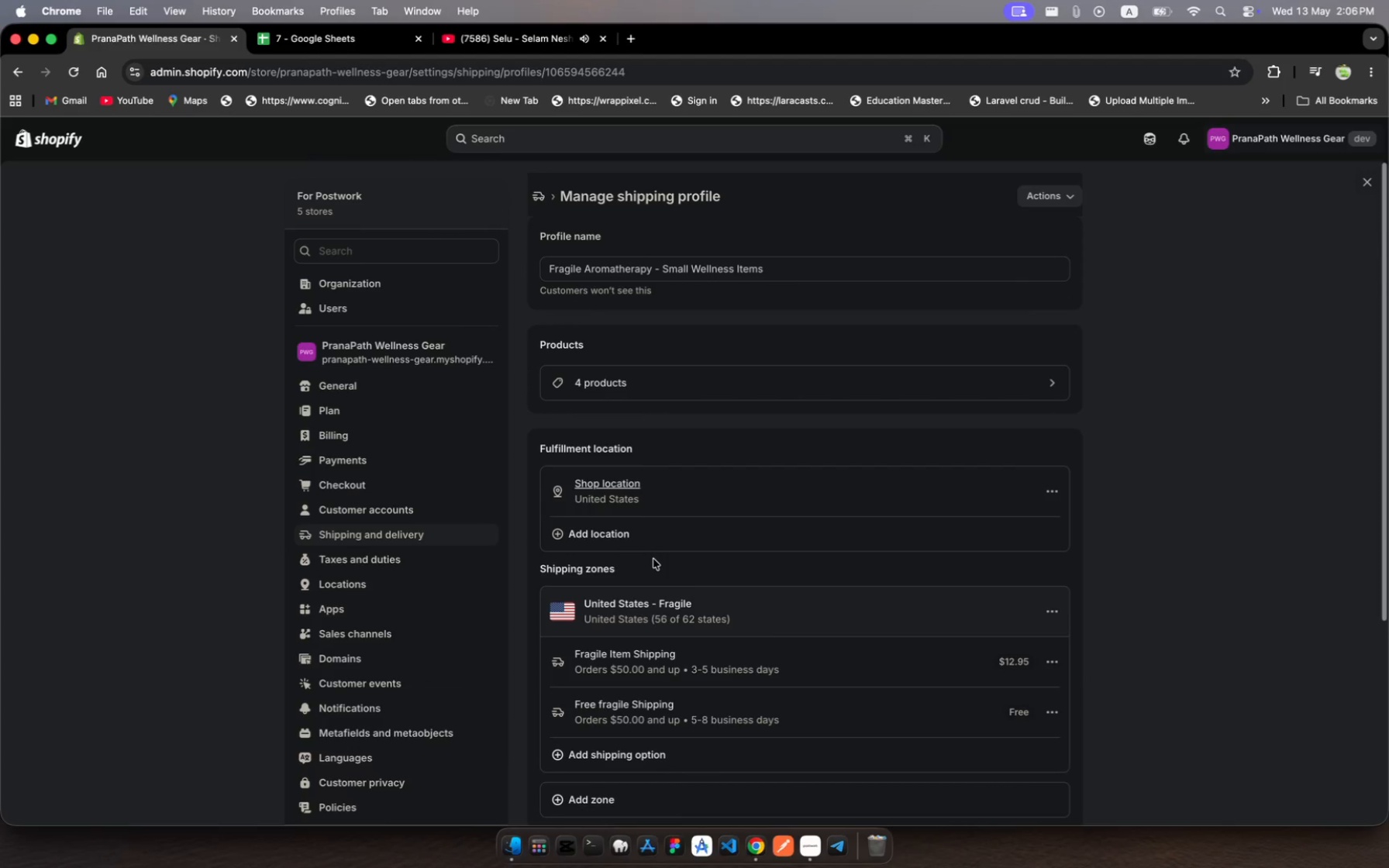 
scroll: coordinate [653, 557], scroll_direction: down, amount: 51.0
 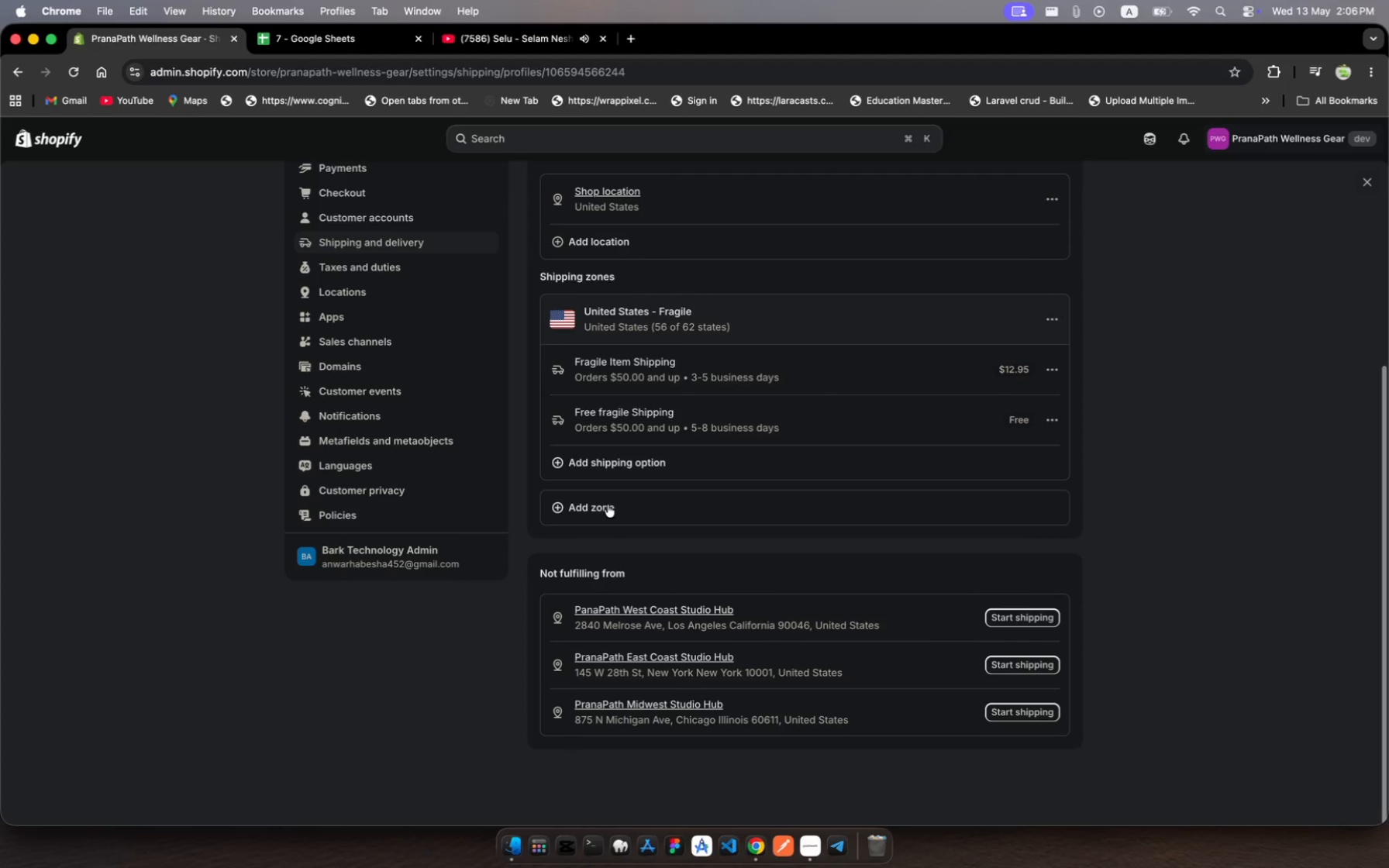 
wait(6.72)
 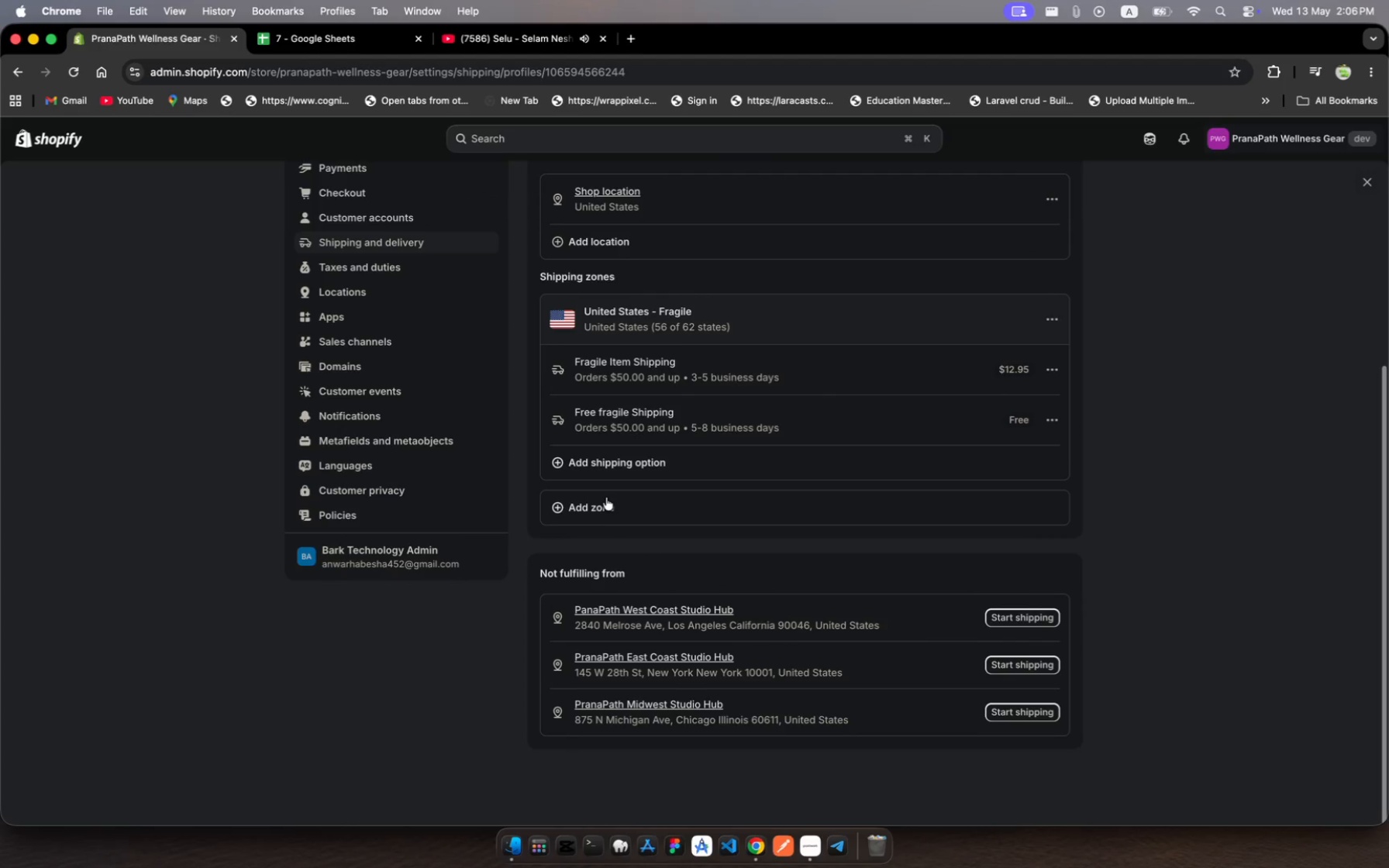 
left_click([584, 507])
 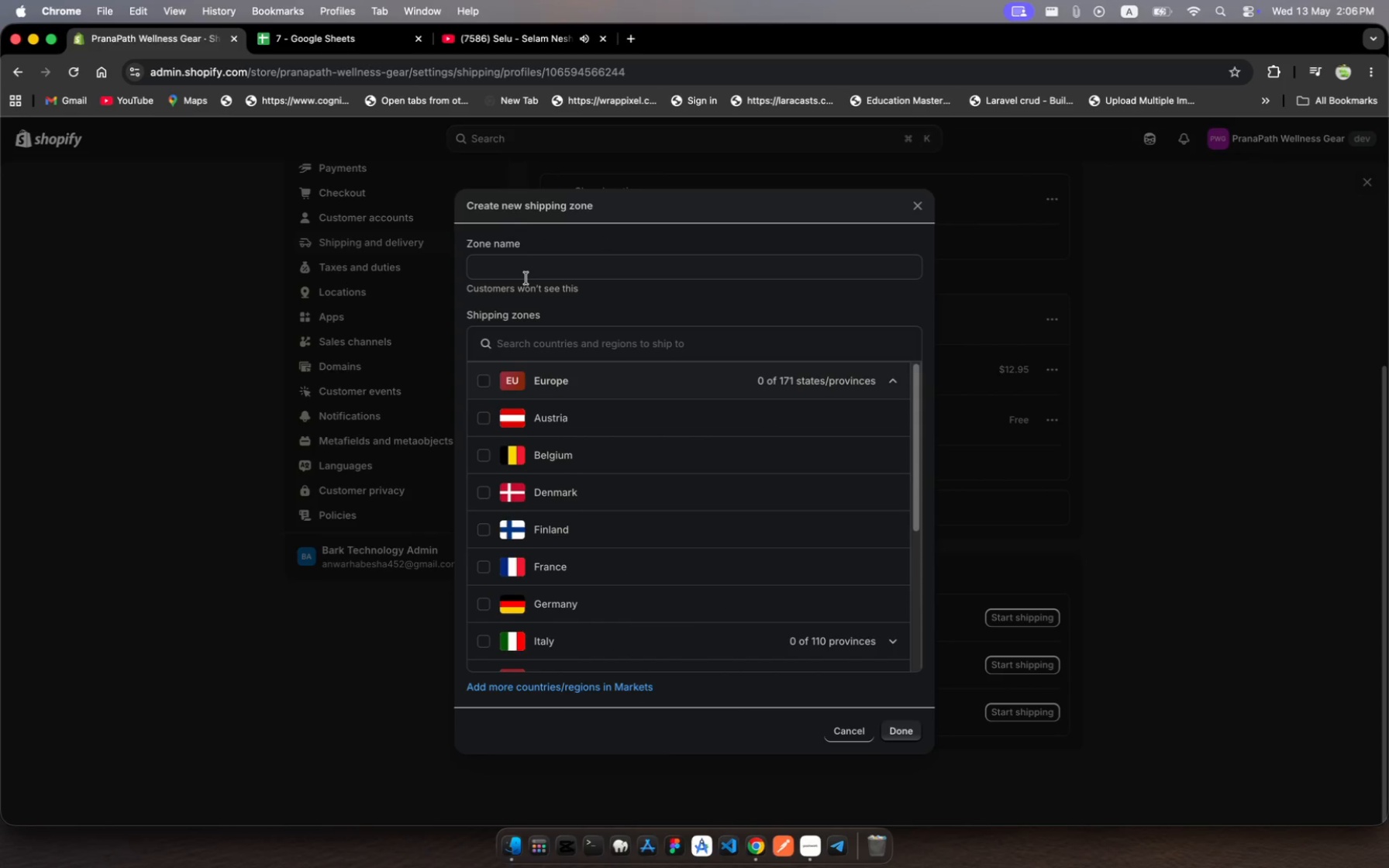 
left_click([526, 278])
 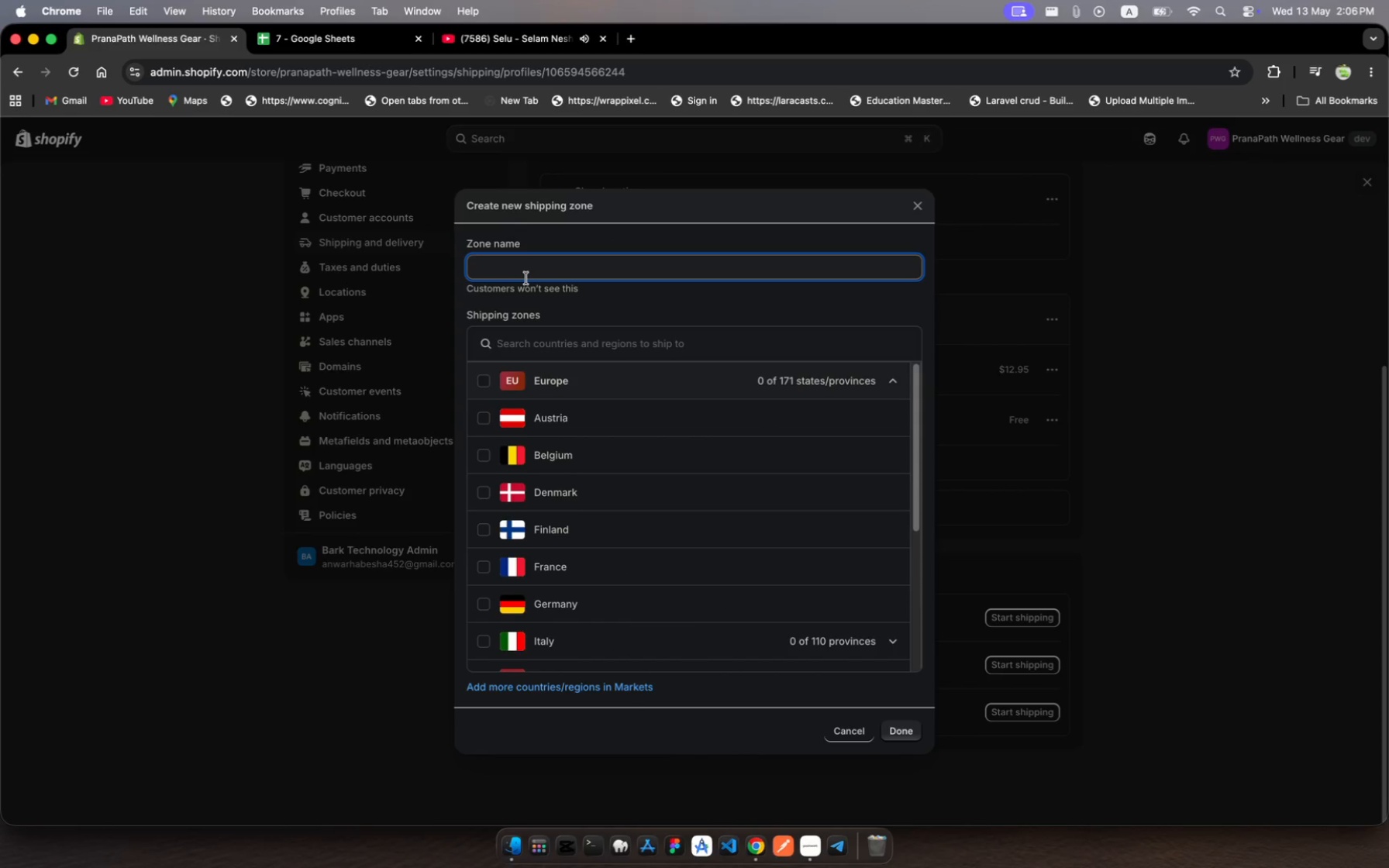 
type(Eu)
key(Backspace)
type(U Fragie Ites)
 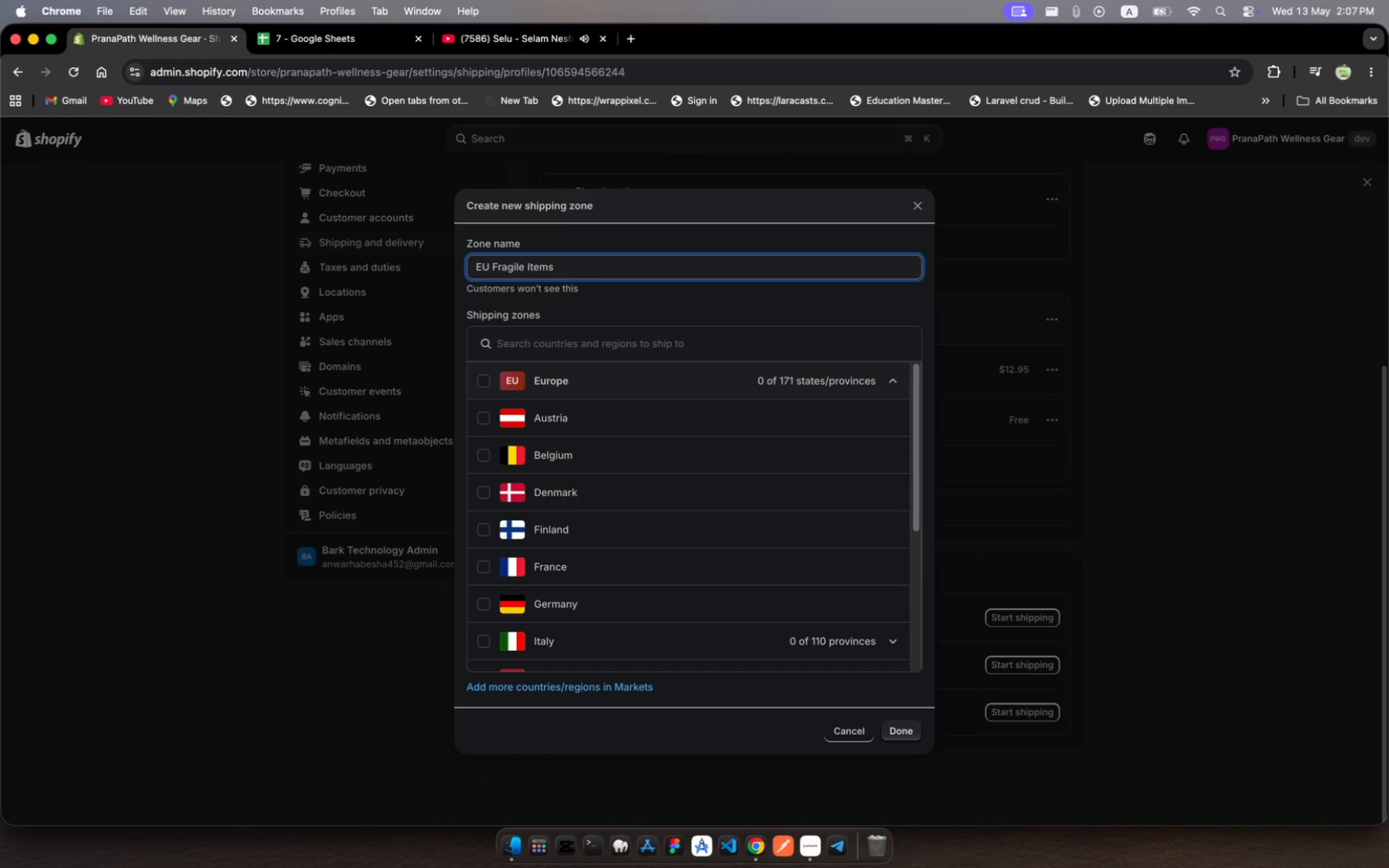 
 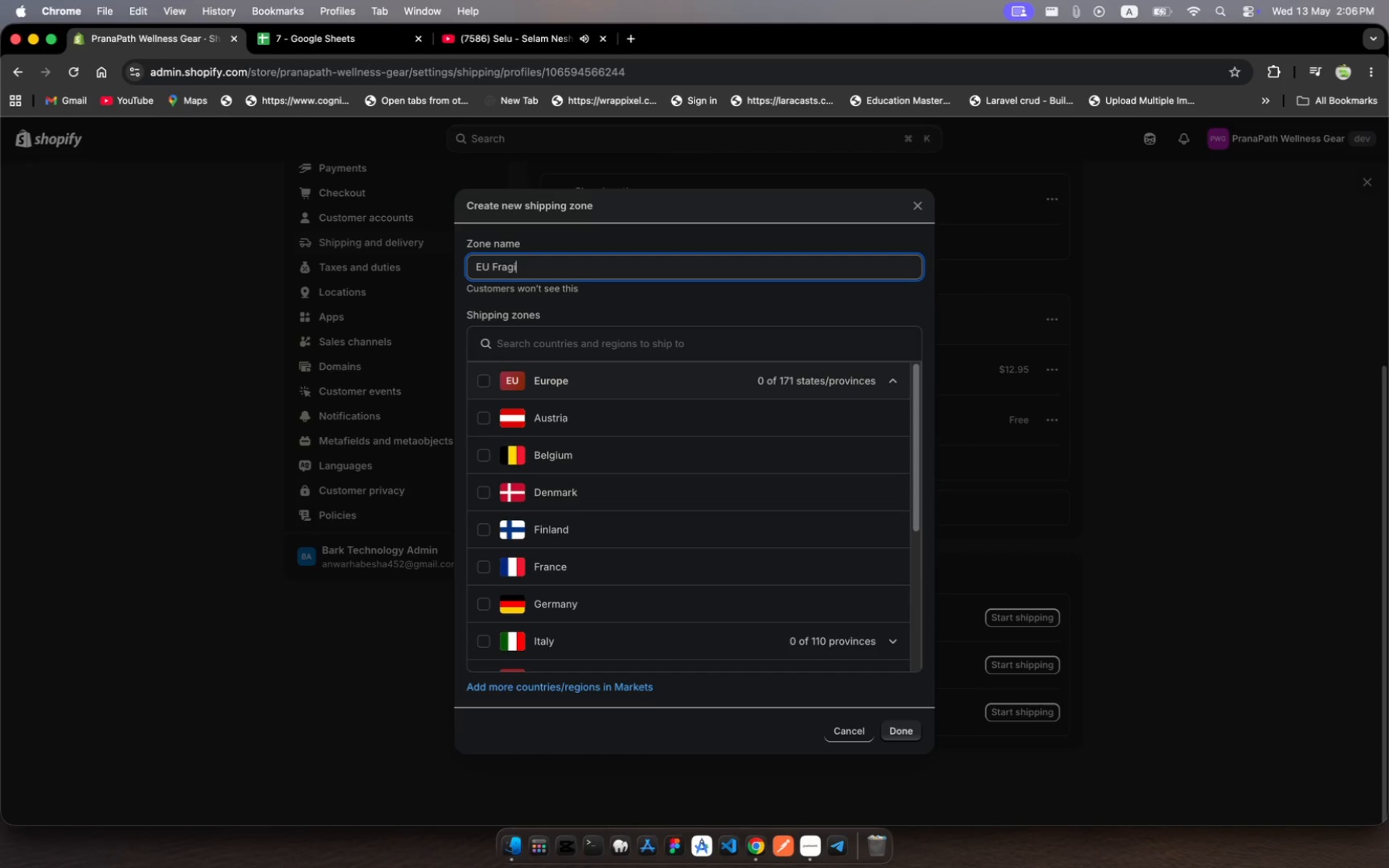 
hold_key(key=L, duration=0.33)
 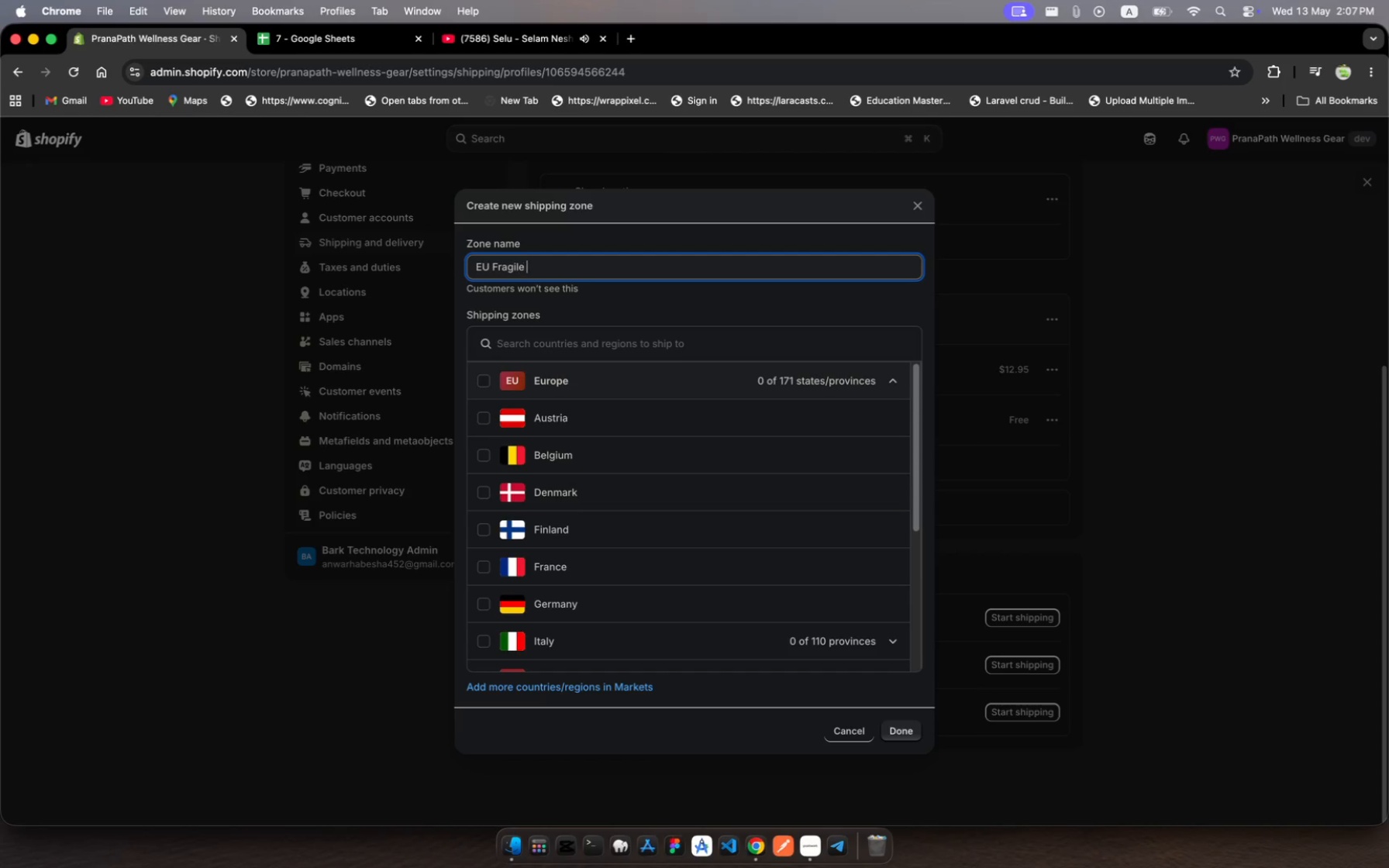 
hold_key(key=M, duration=0.3)
 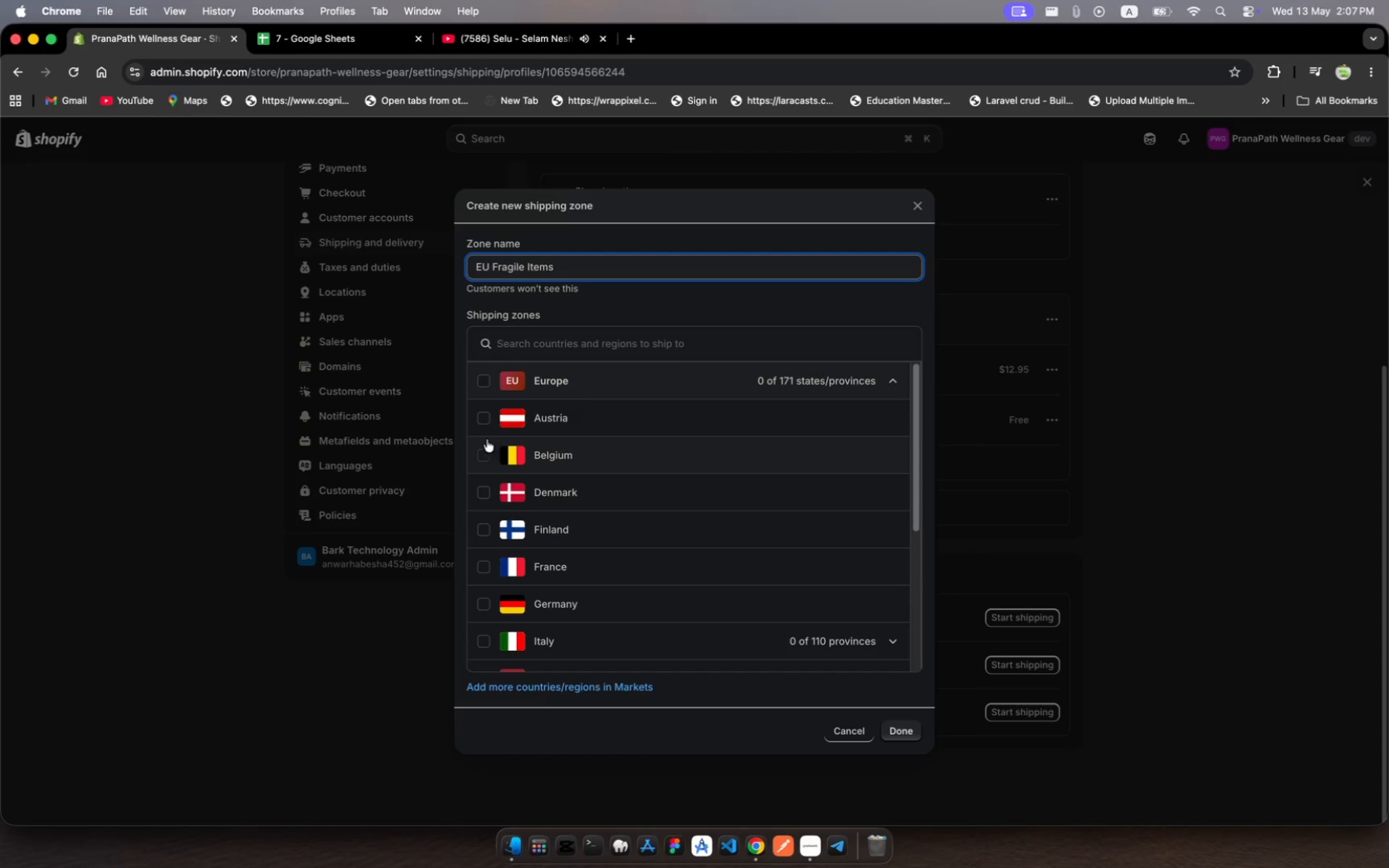 
left_click([484, 388])
 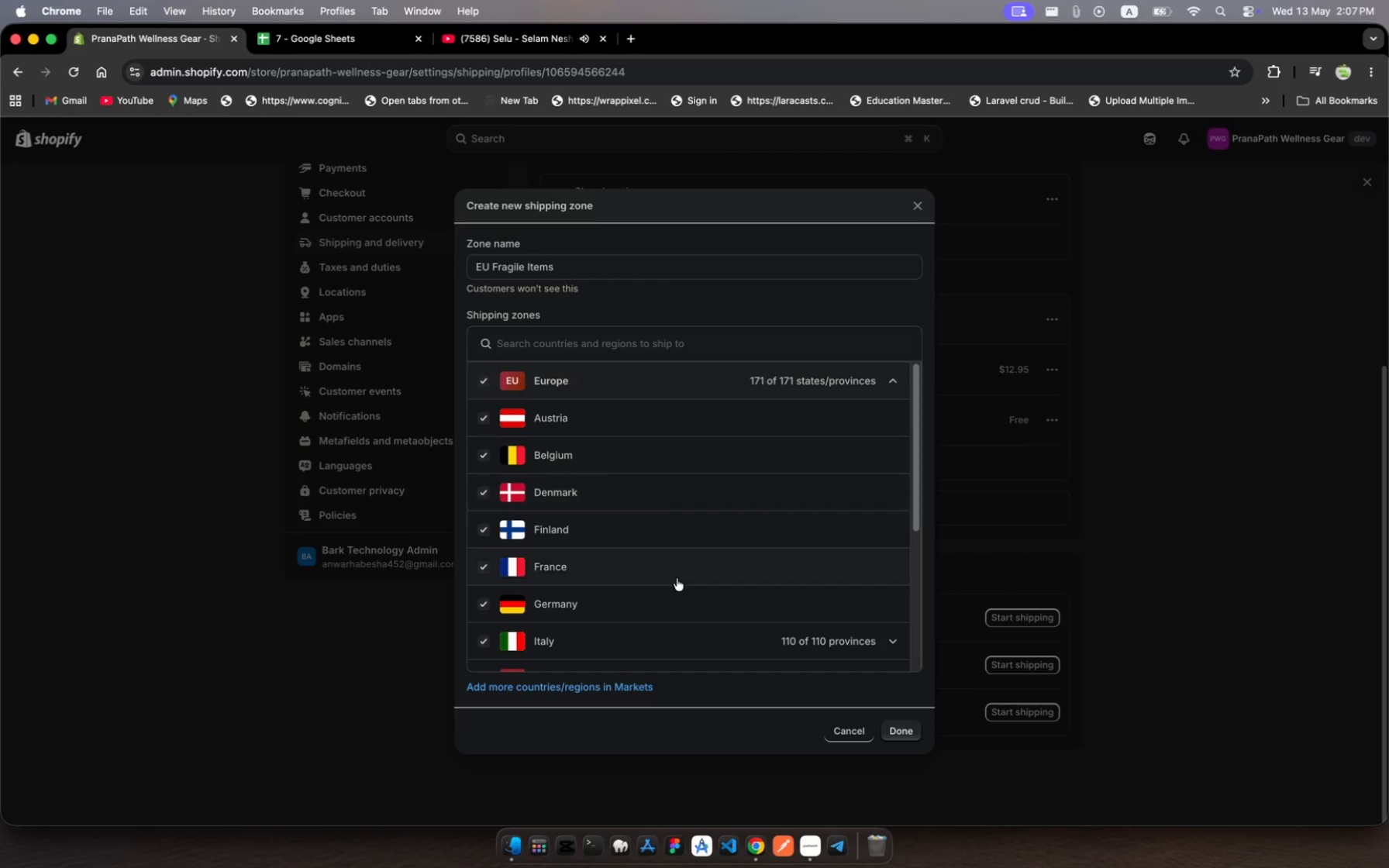 
scroll: coordinate [677, 578], scroll_direction: down, amount: 13.0
 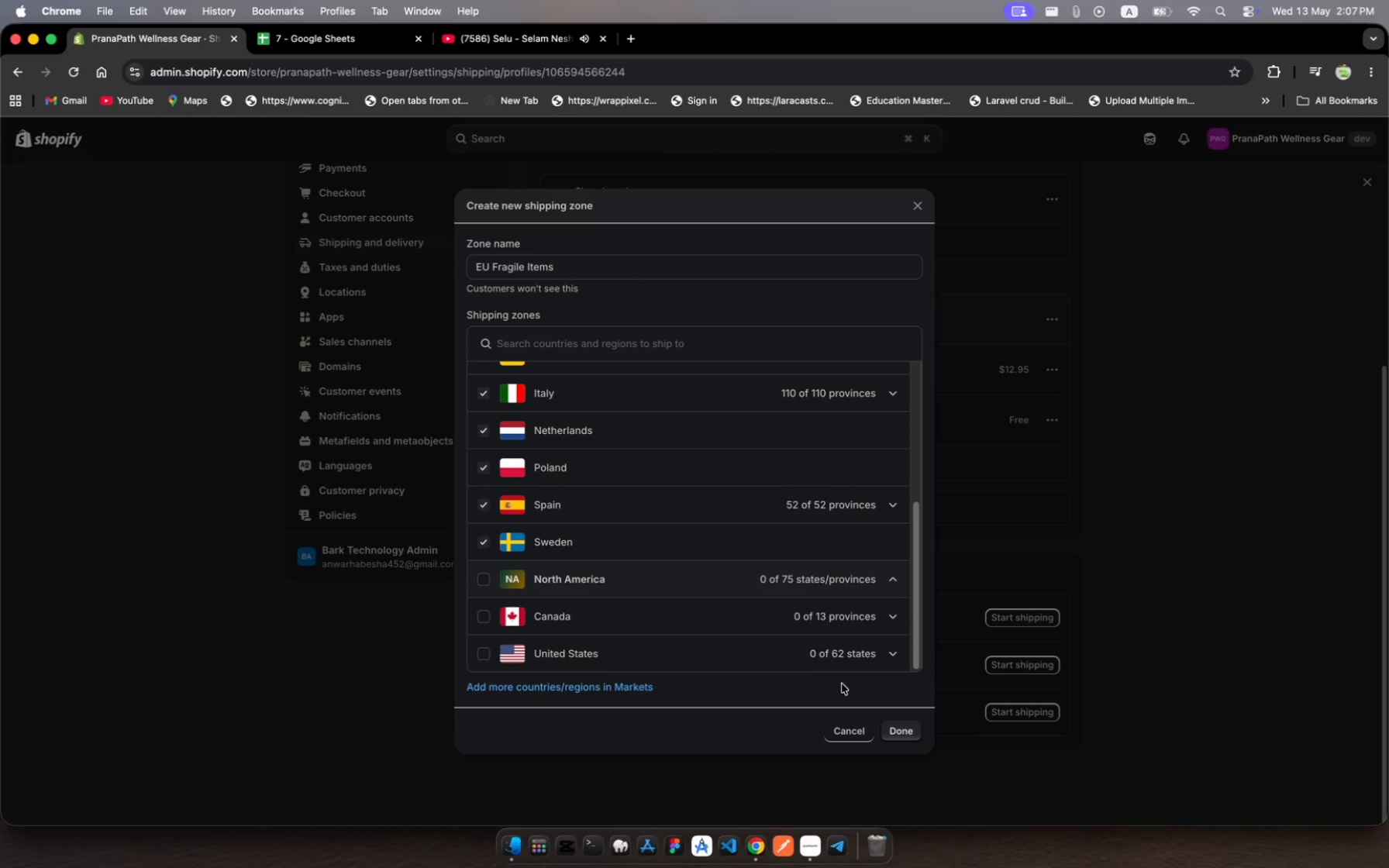 
left_click([901, 728])
 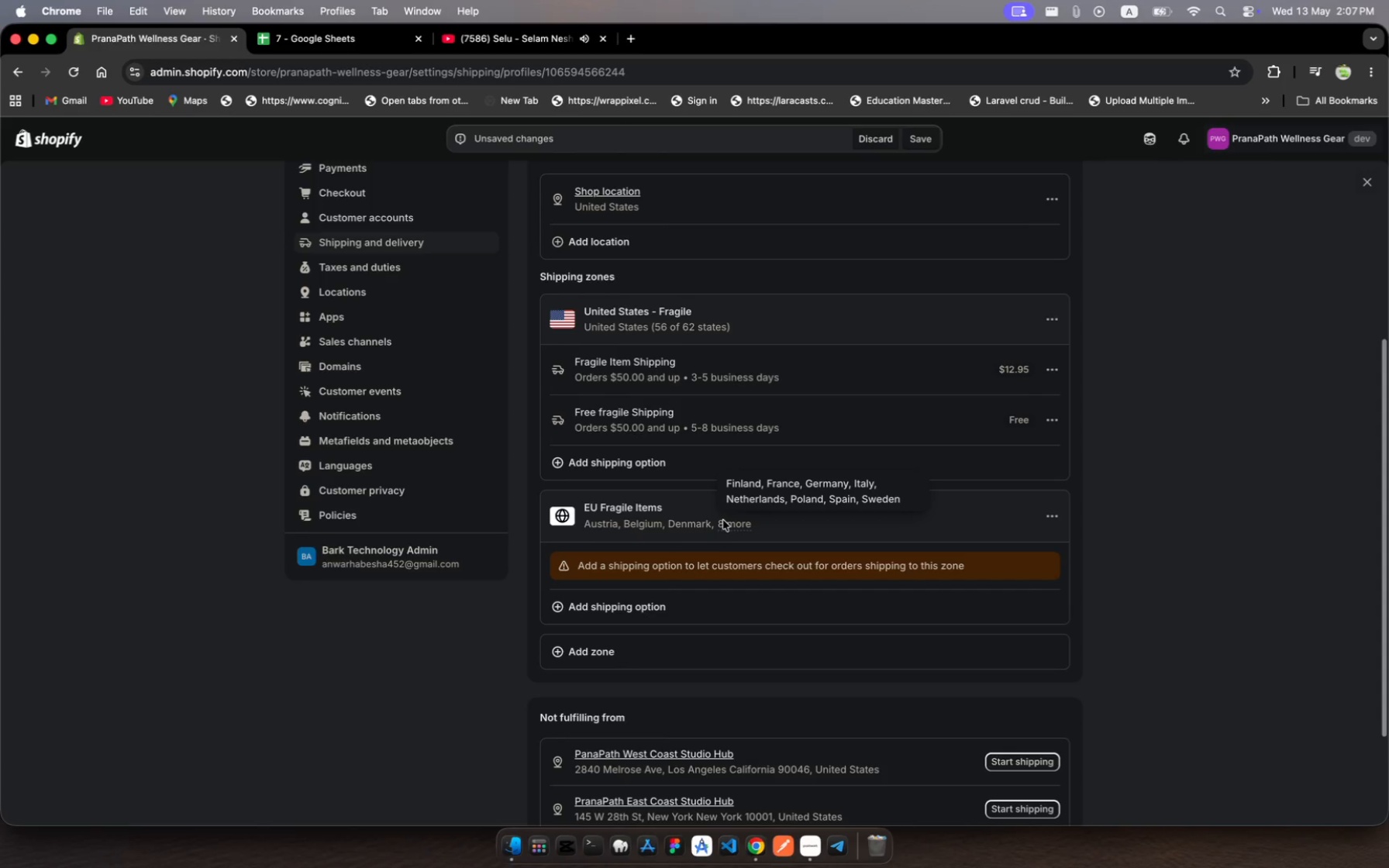 
wait(23.99)
 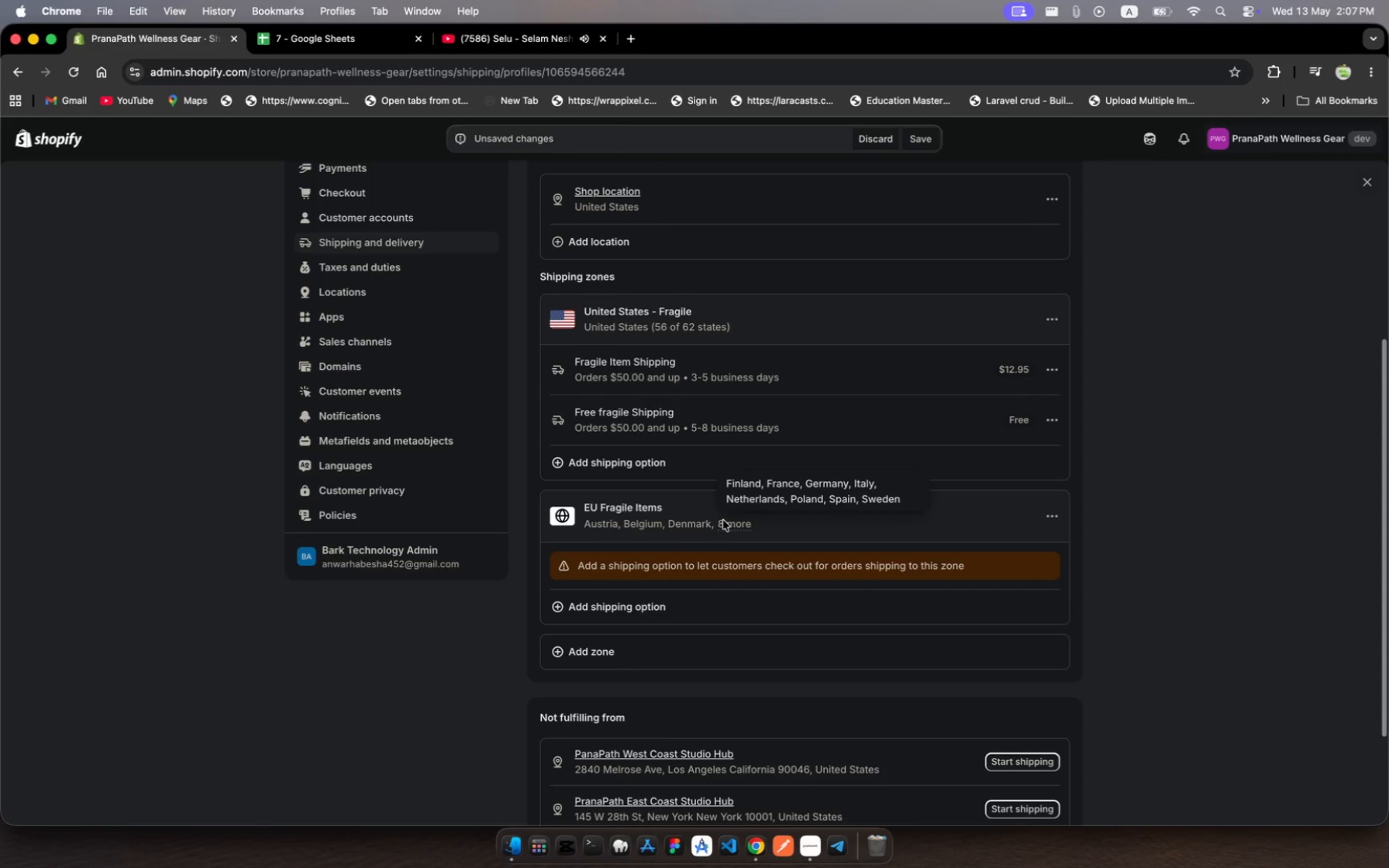 
left_click([658, 611])
 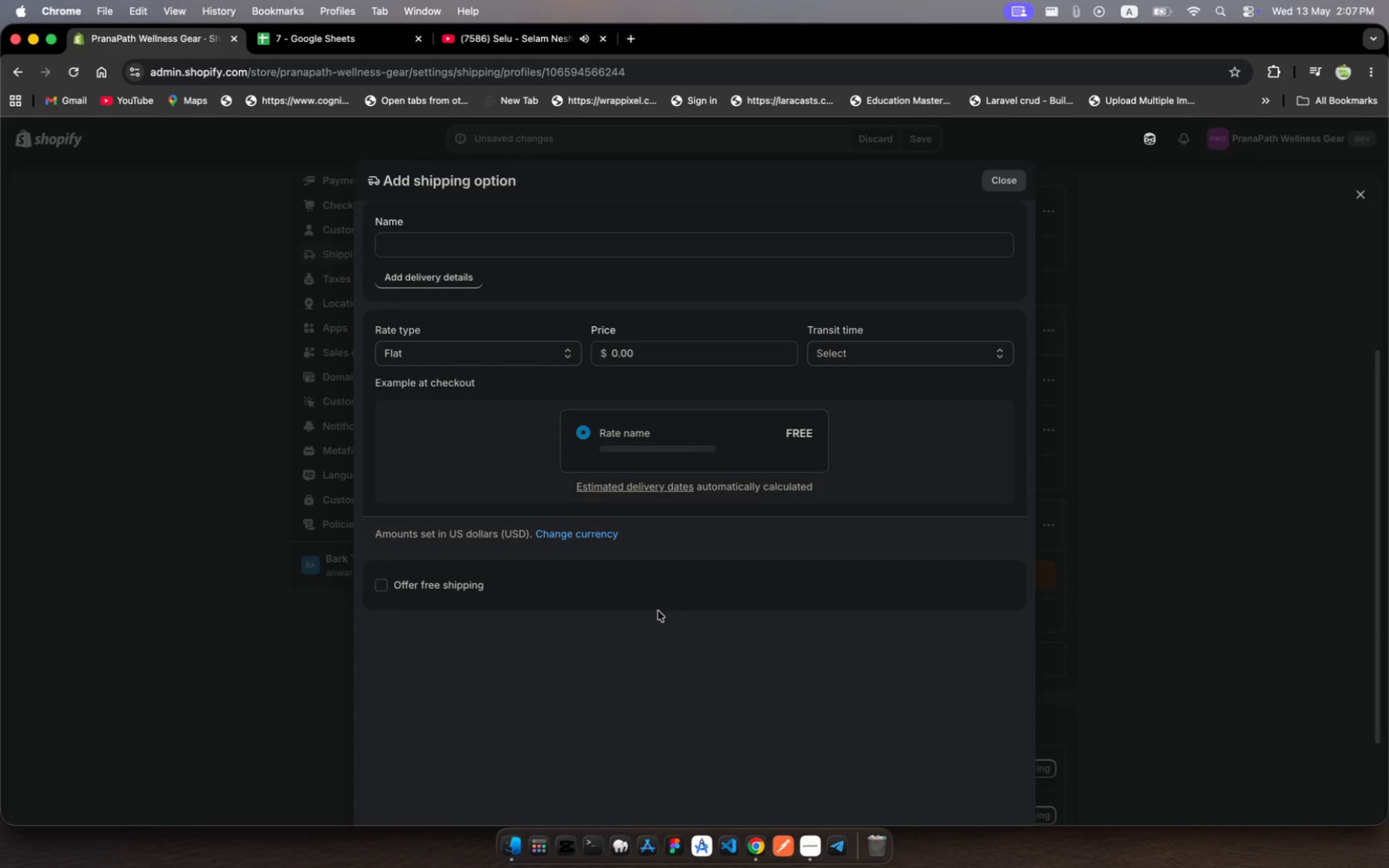 
wait(20.6)
 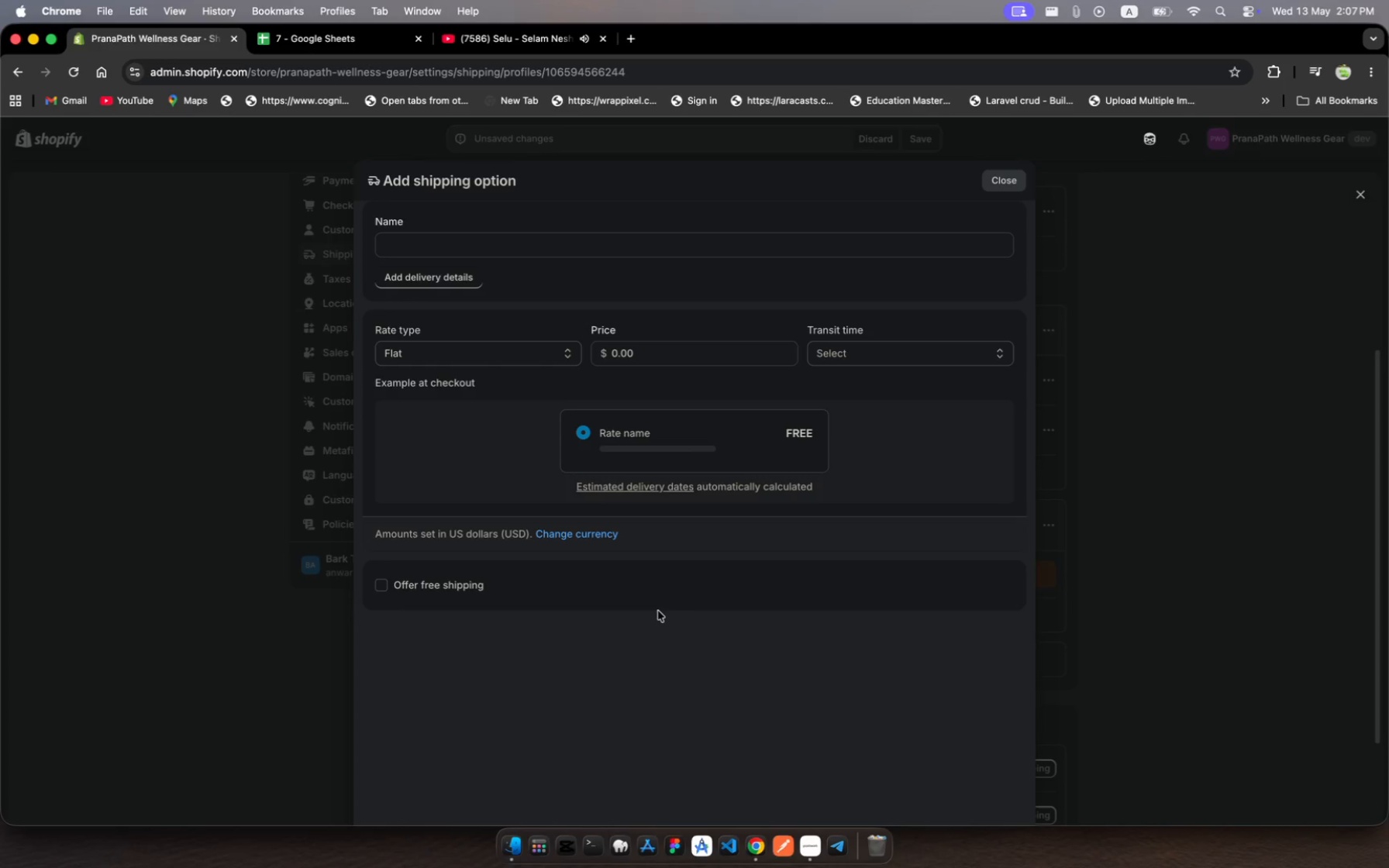 
left_click([412, 244])
 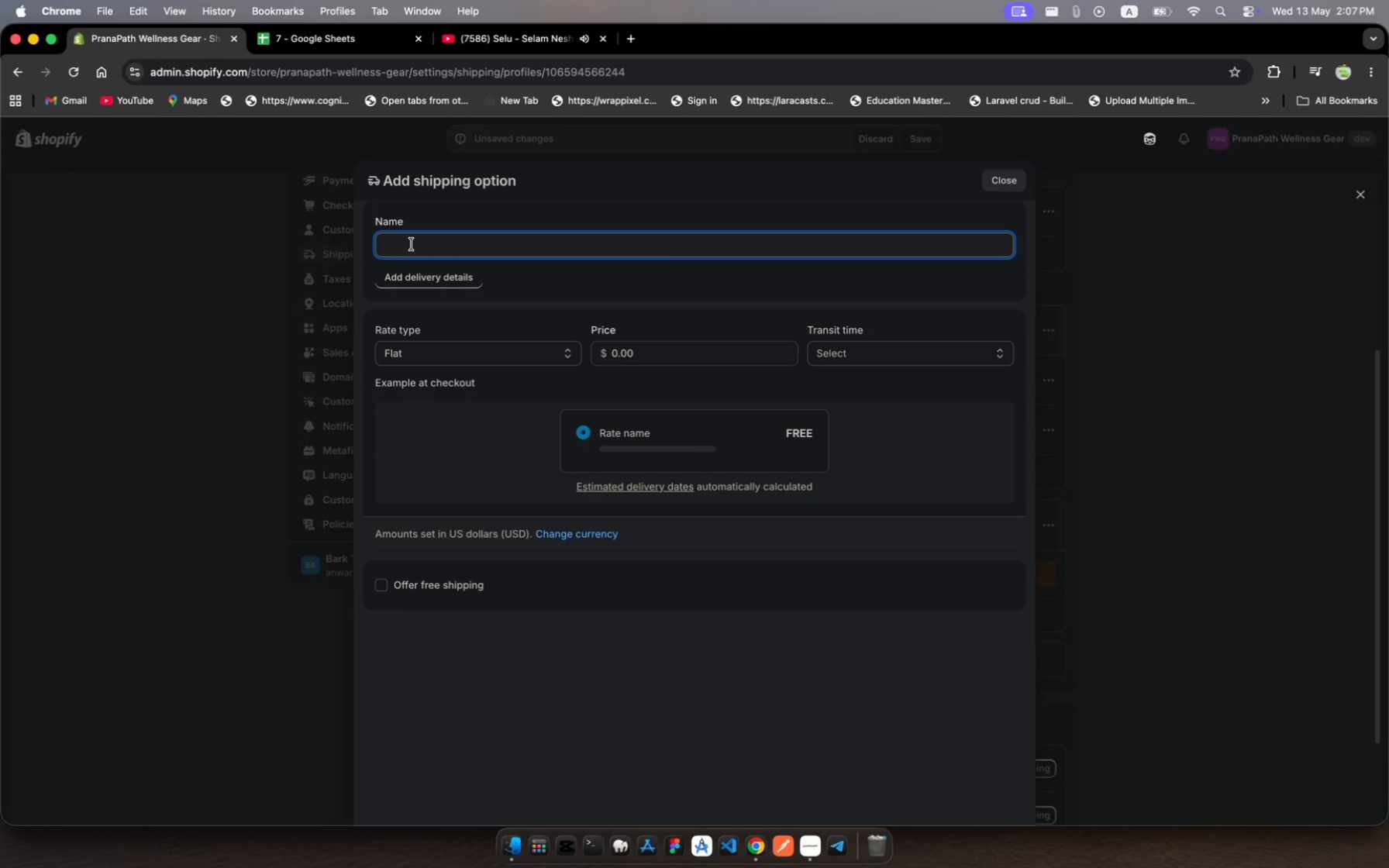 
type(EU fF)
key(Backspace)
key(Backspace)
type(Fragie Standard)
 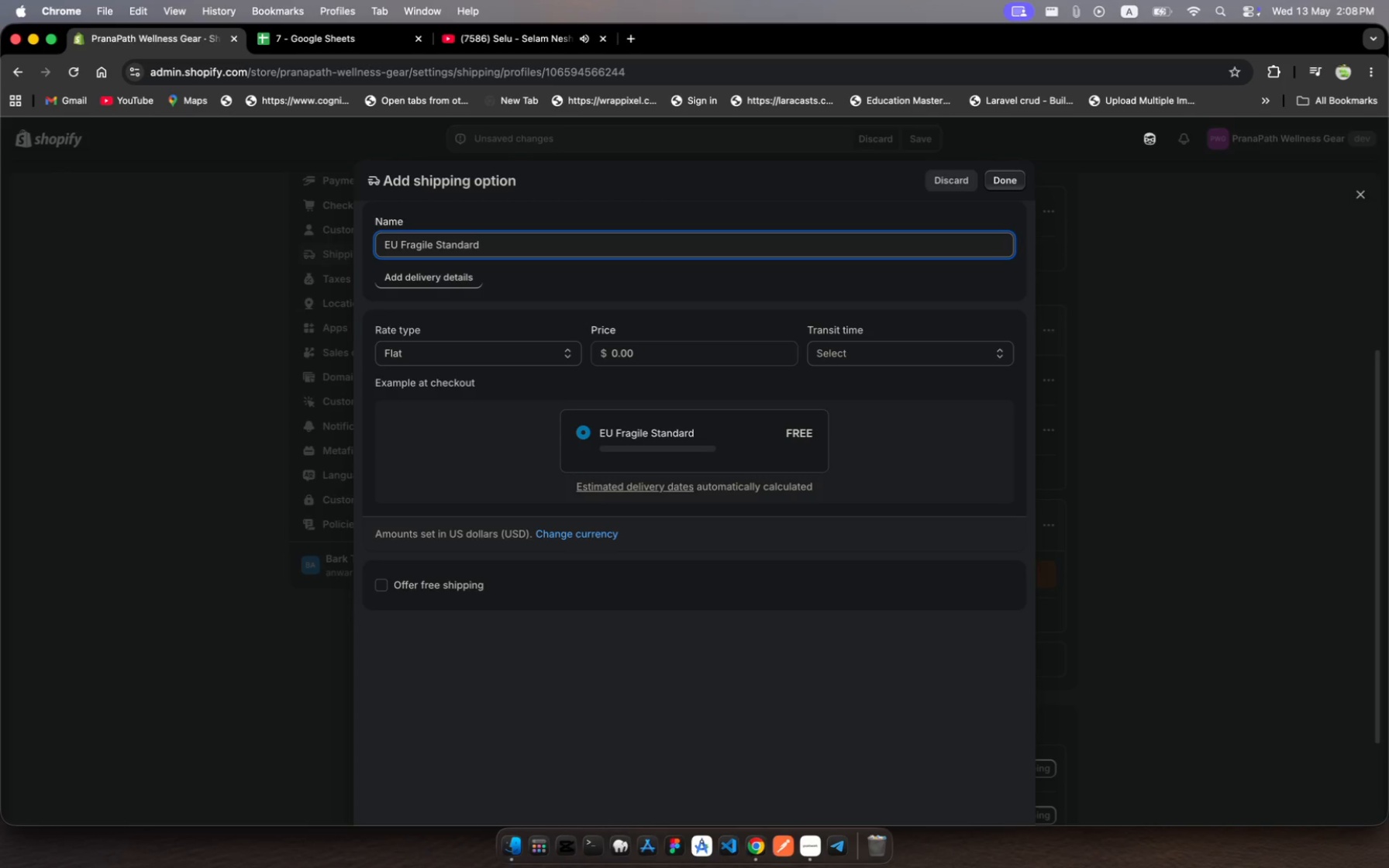 
 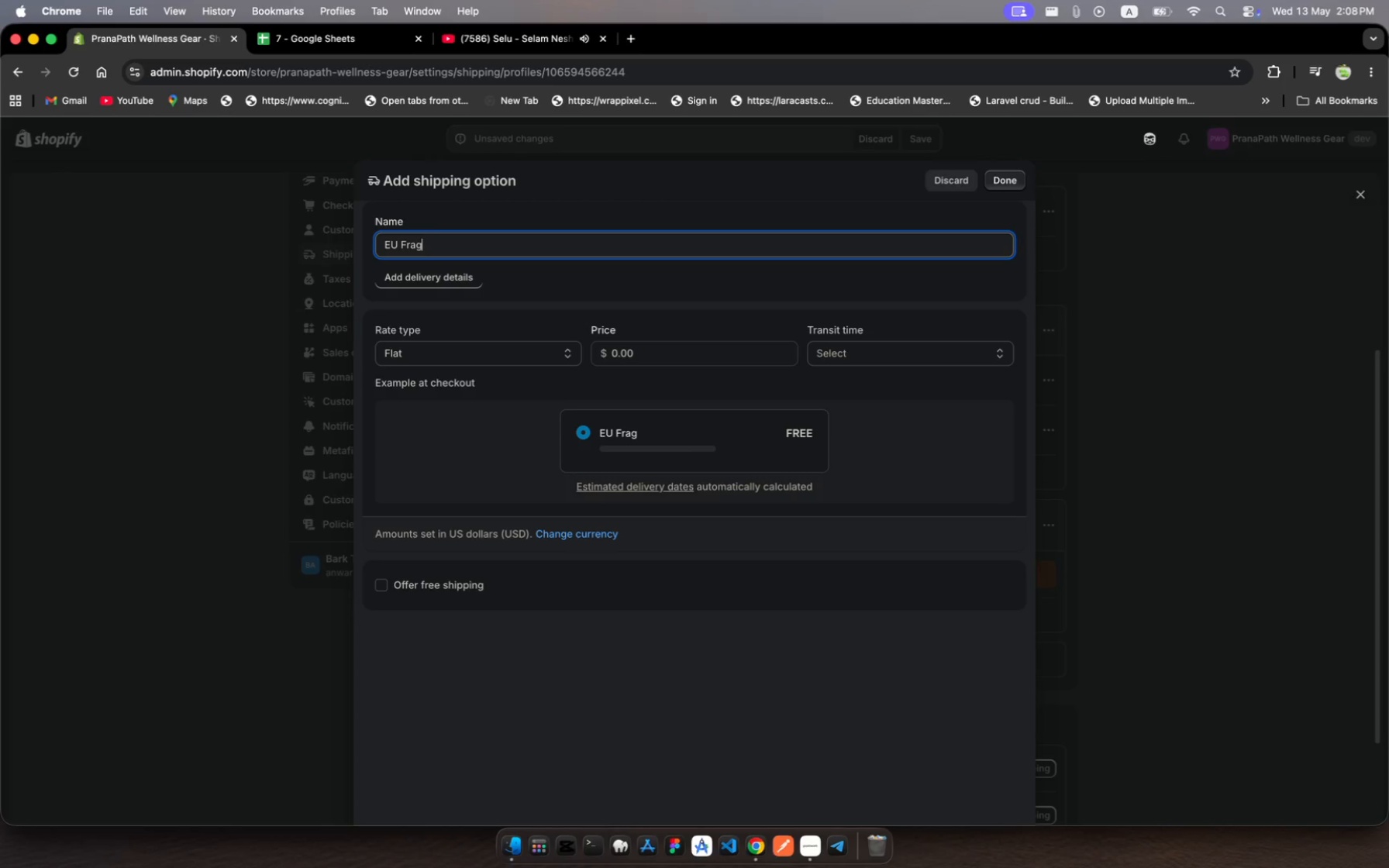 
hold_key(key=L, duration=0.32)
 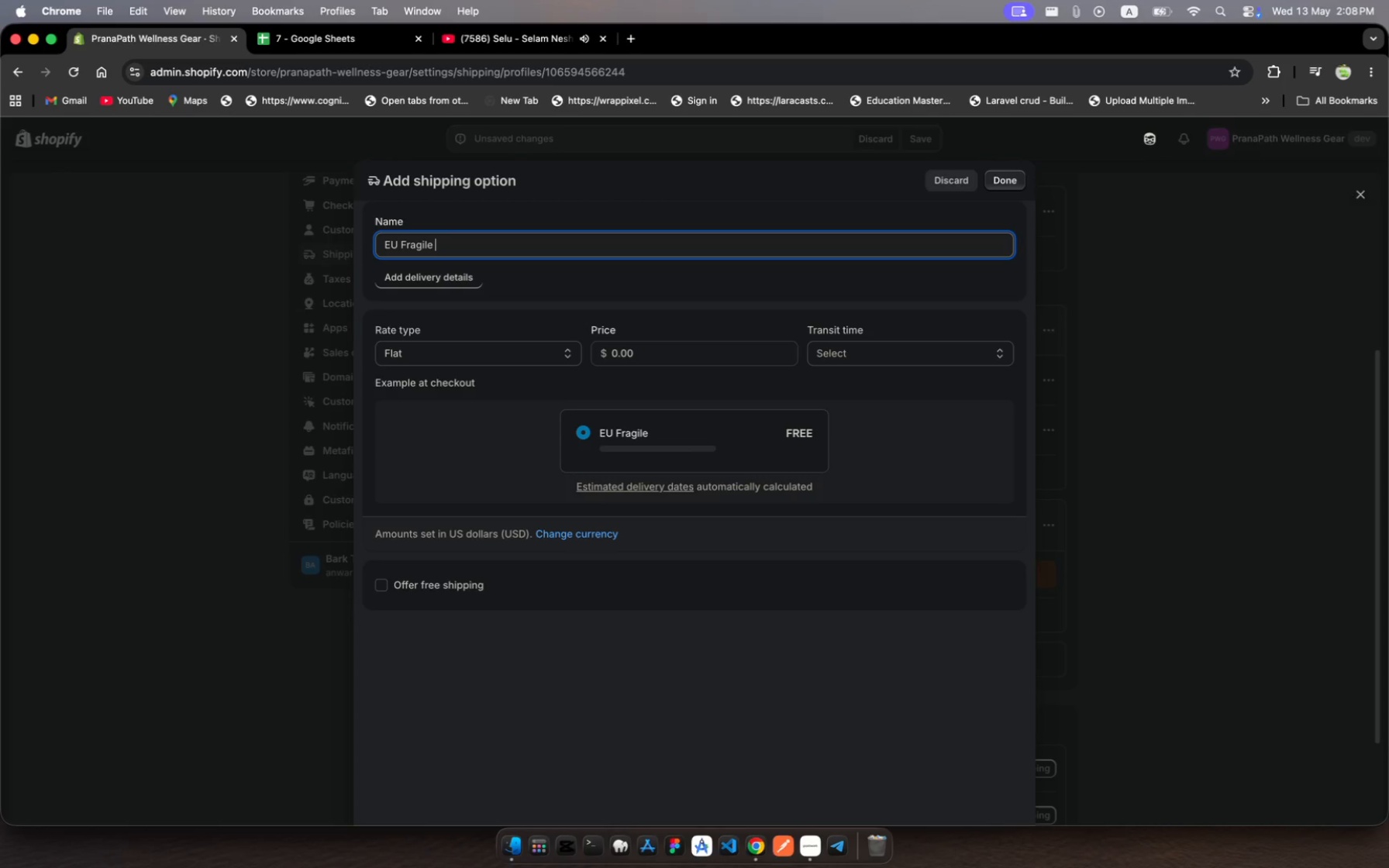 
wait(7.13)
 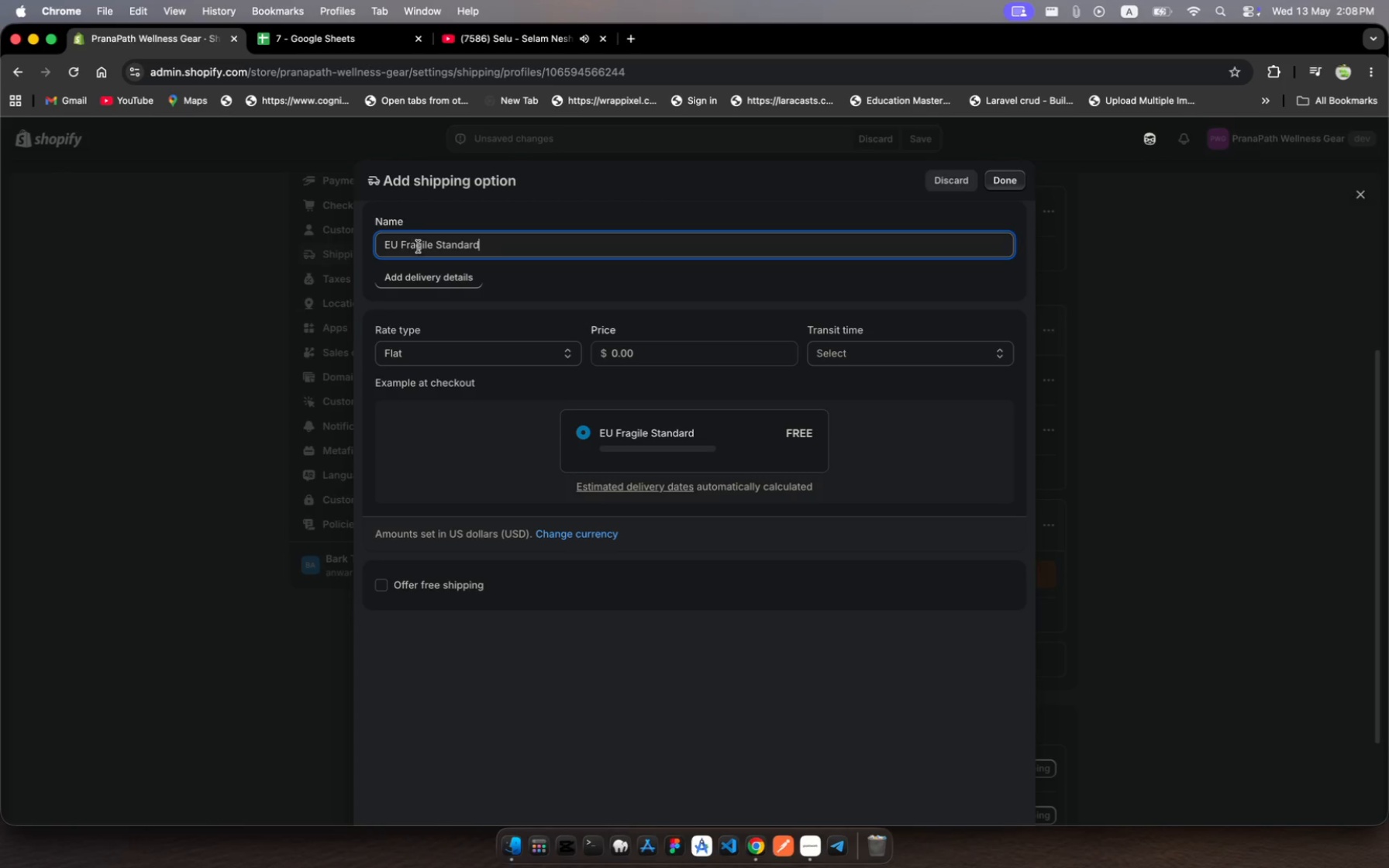 
left_click([643, 355])
 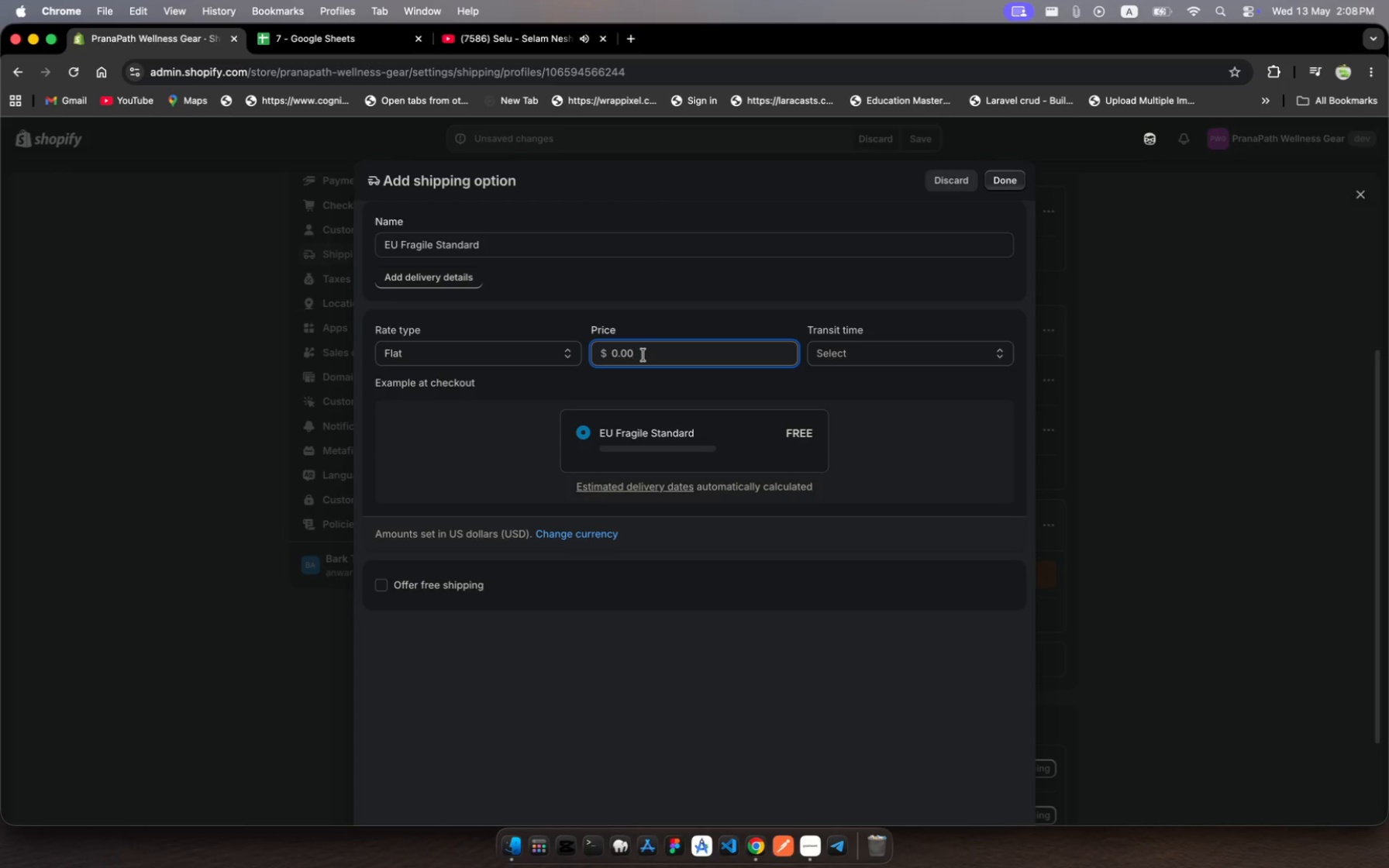 
left_click_drag(start_coordinate=[643, 355], to_coordinate=[612, 352])
 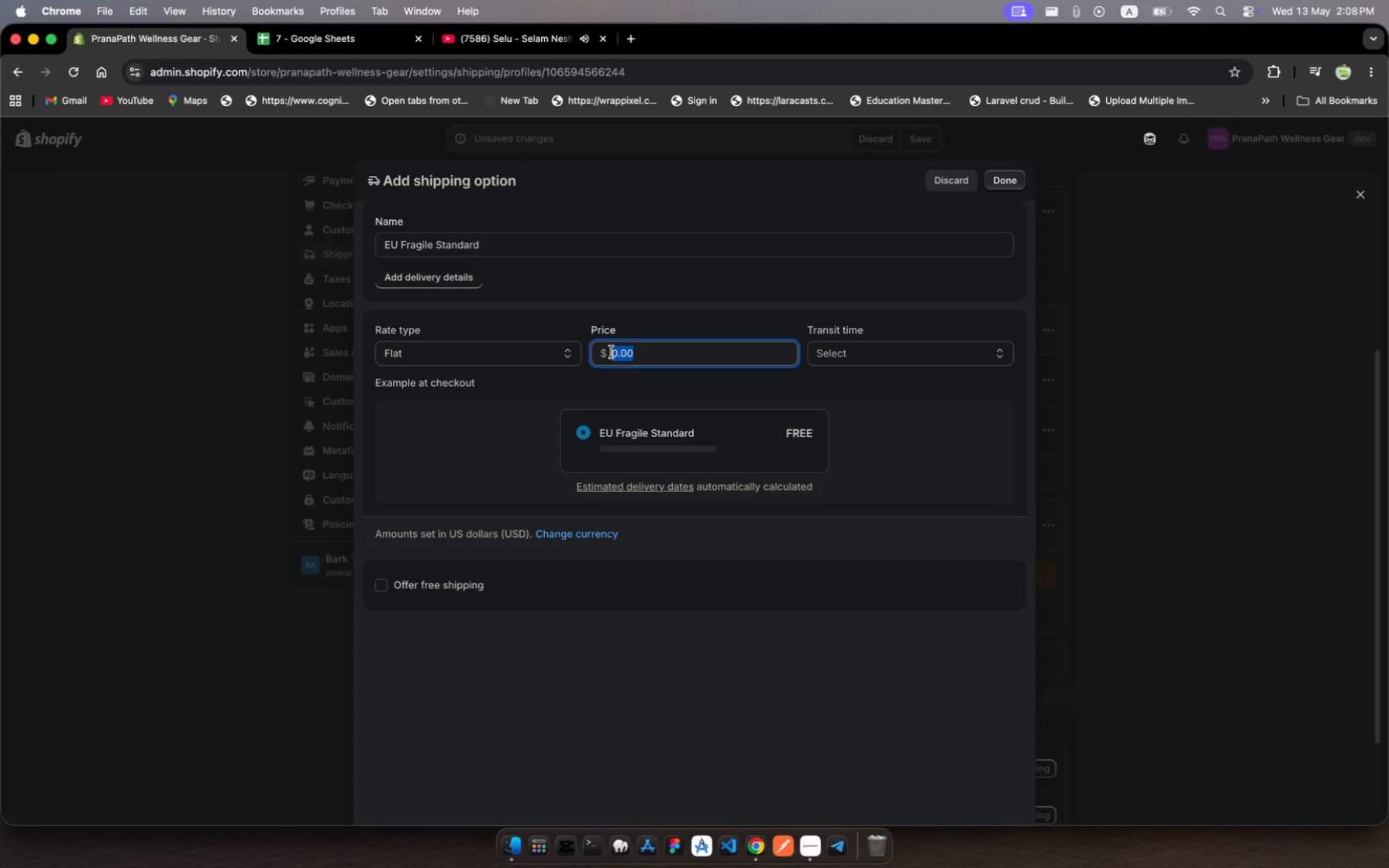 
type(22.59)
 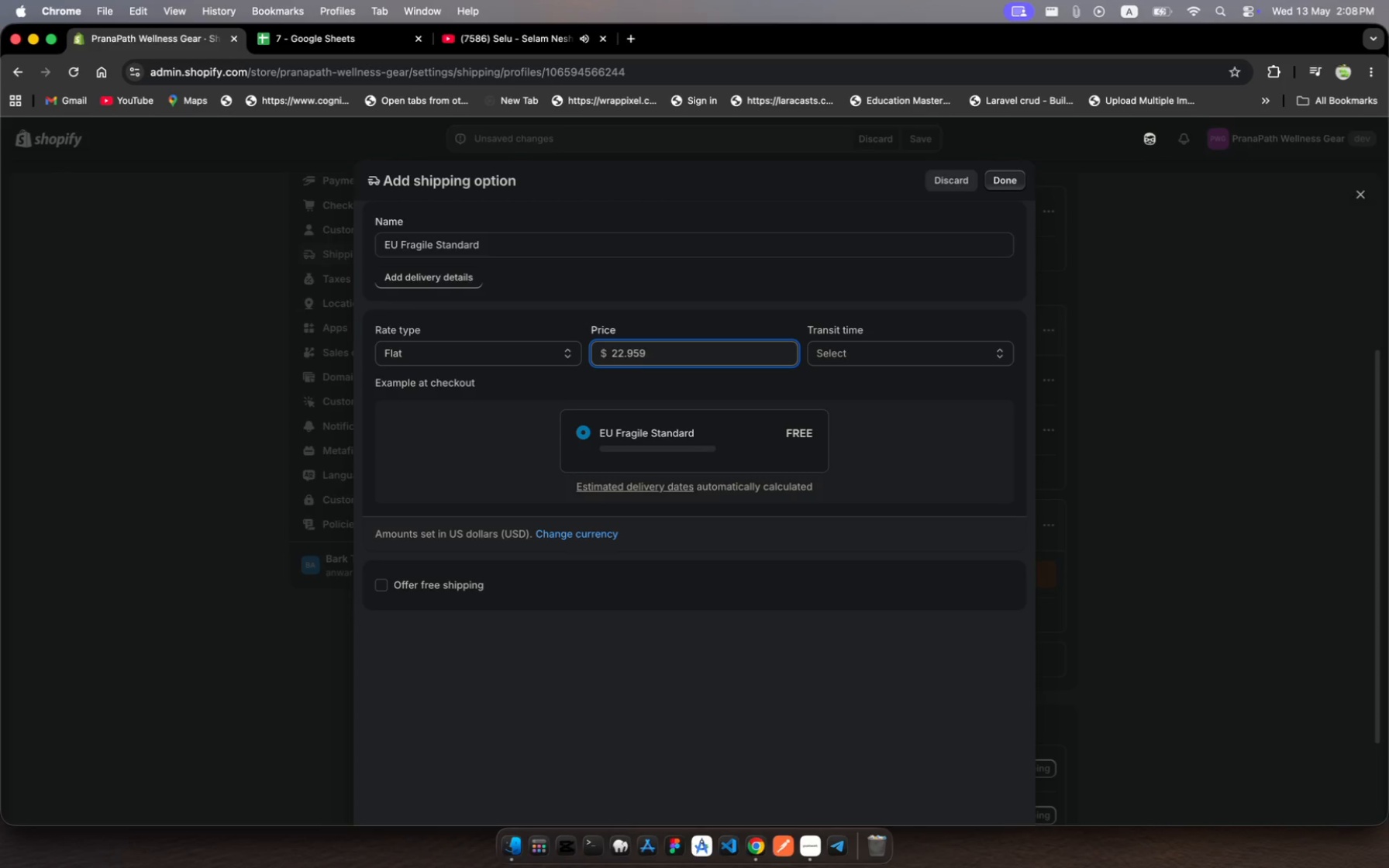 
wait(5.77)
 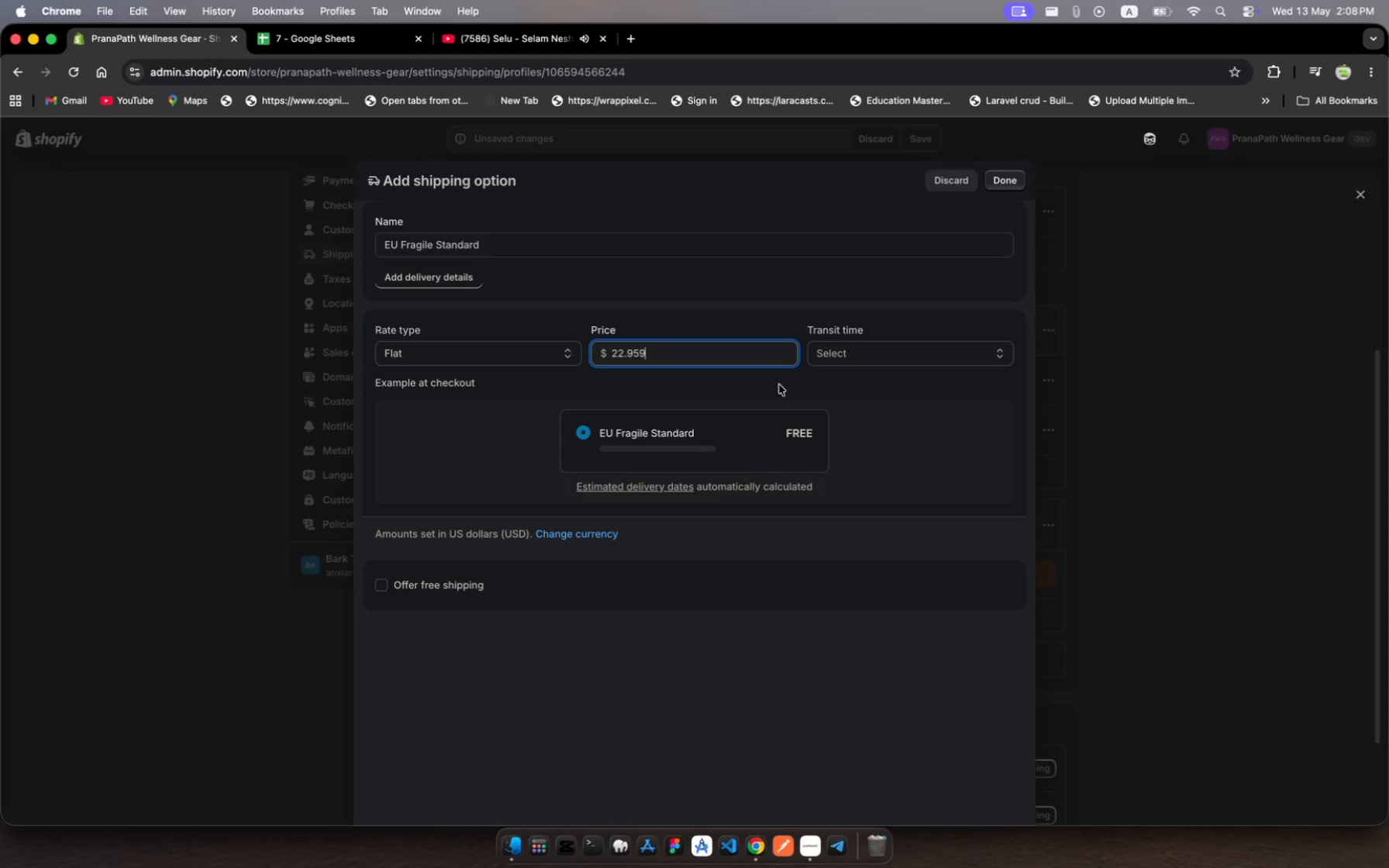 
left_click([549, 339])
 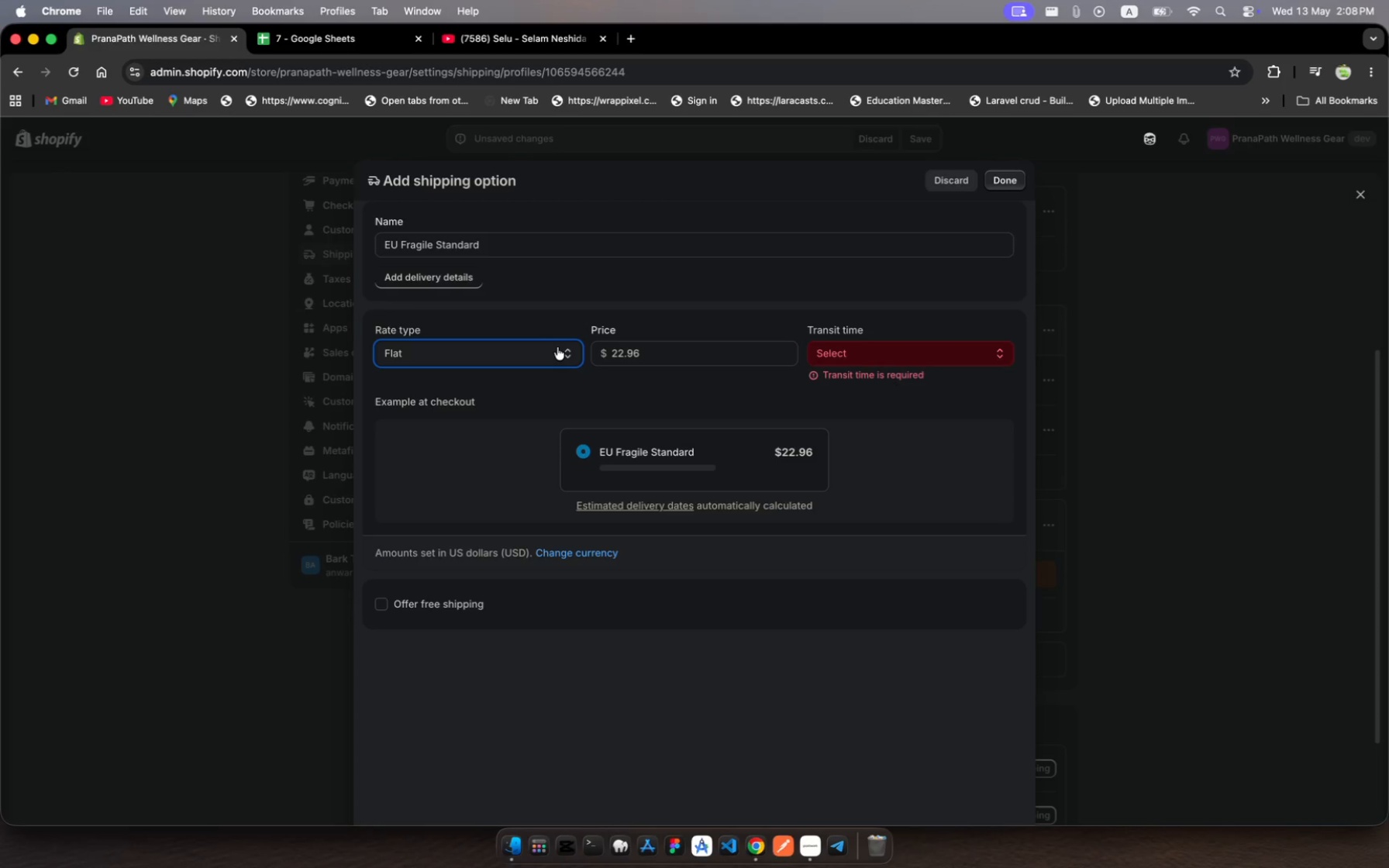 
left_click([565, 360])
 